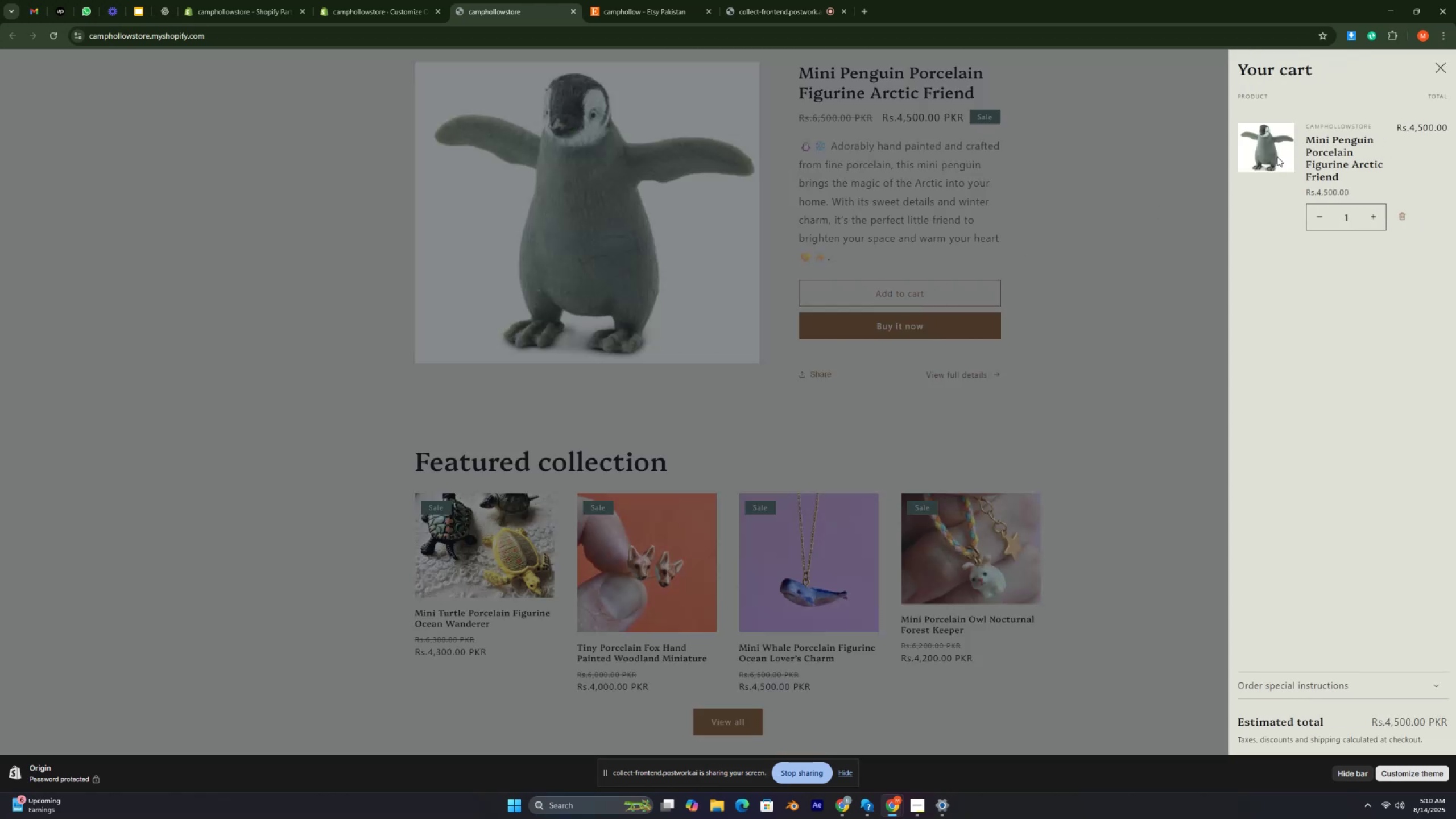 
left_click([1442, 67])
 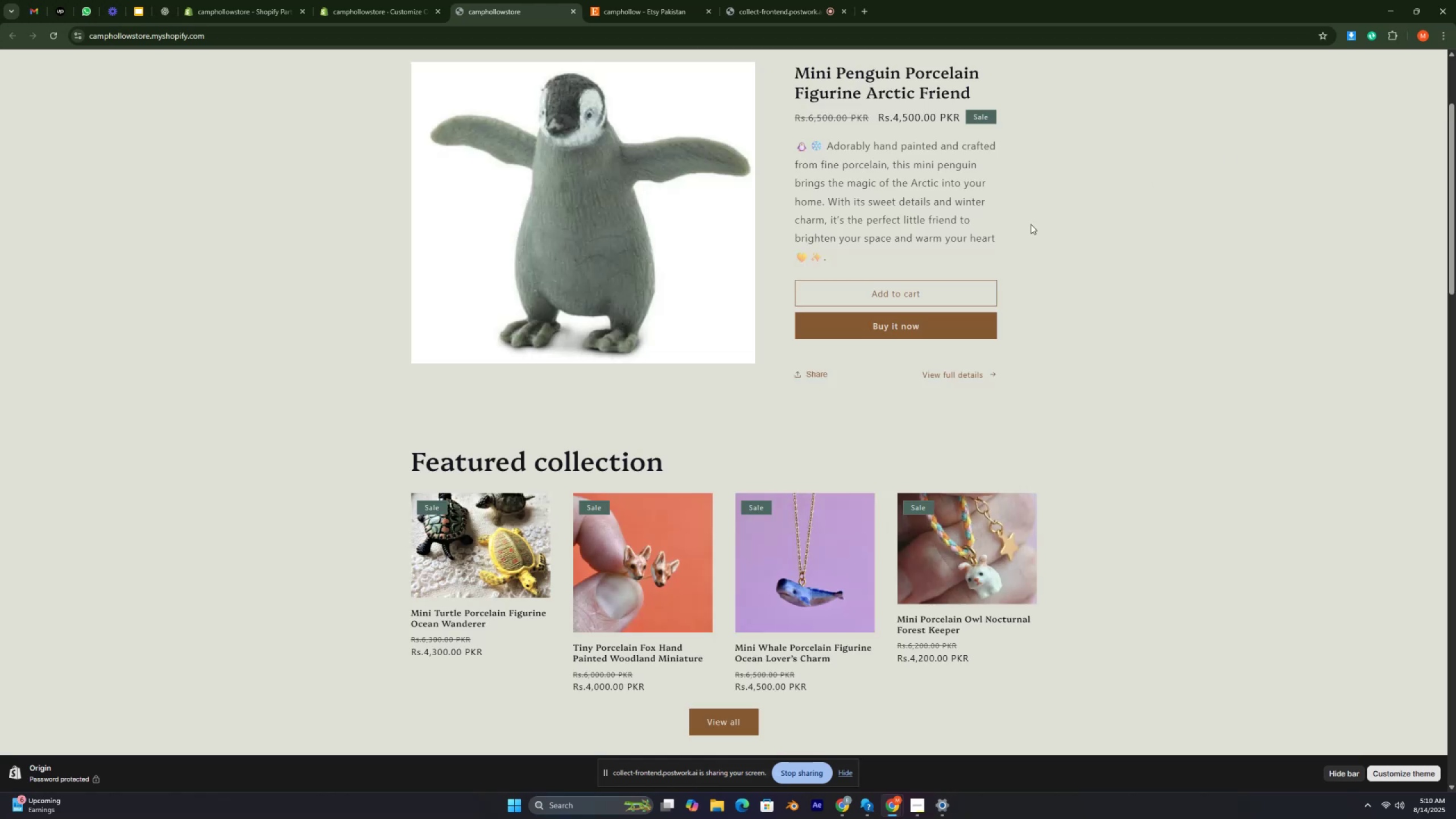 
scroll: coordinate [910, 241], scroll_direction: down, amount: 6.0
 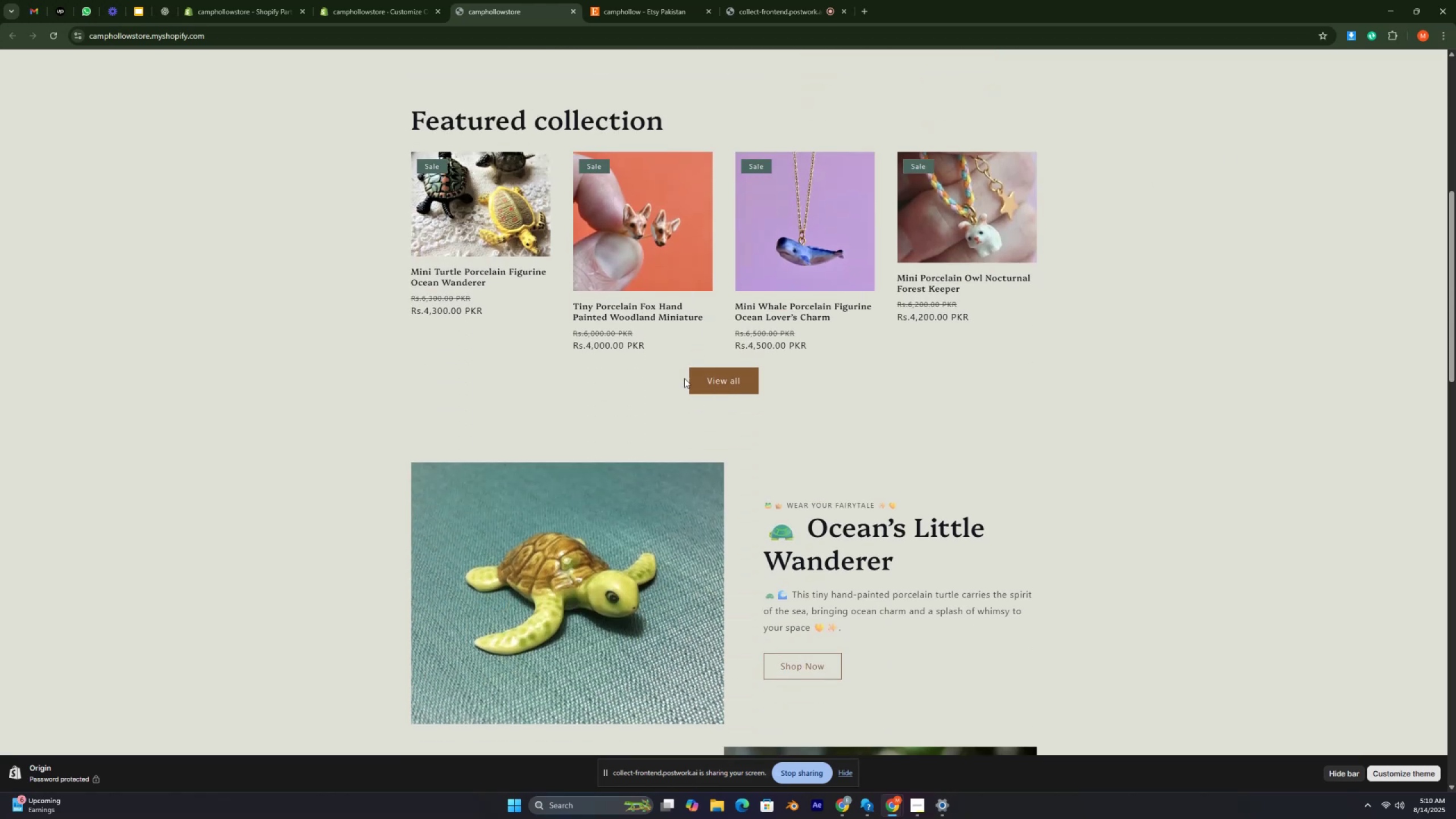 
left_click([714, 383])
 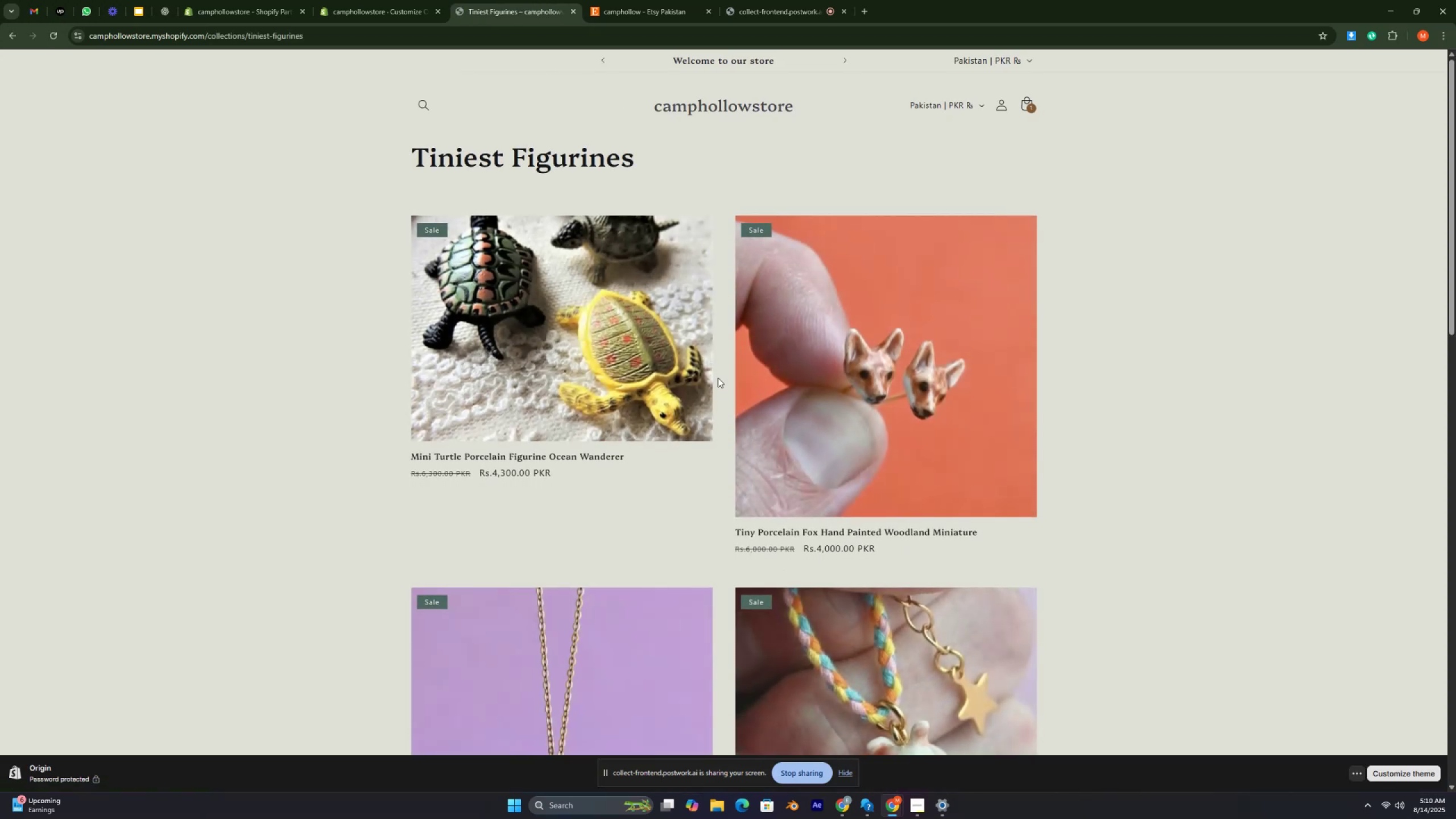 
scroll: coordinate [706, 428], scroll_direction: down, amount: 21.0
 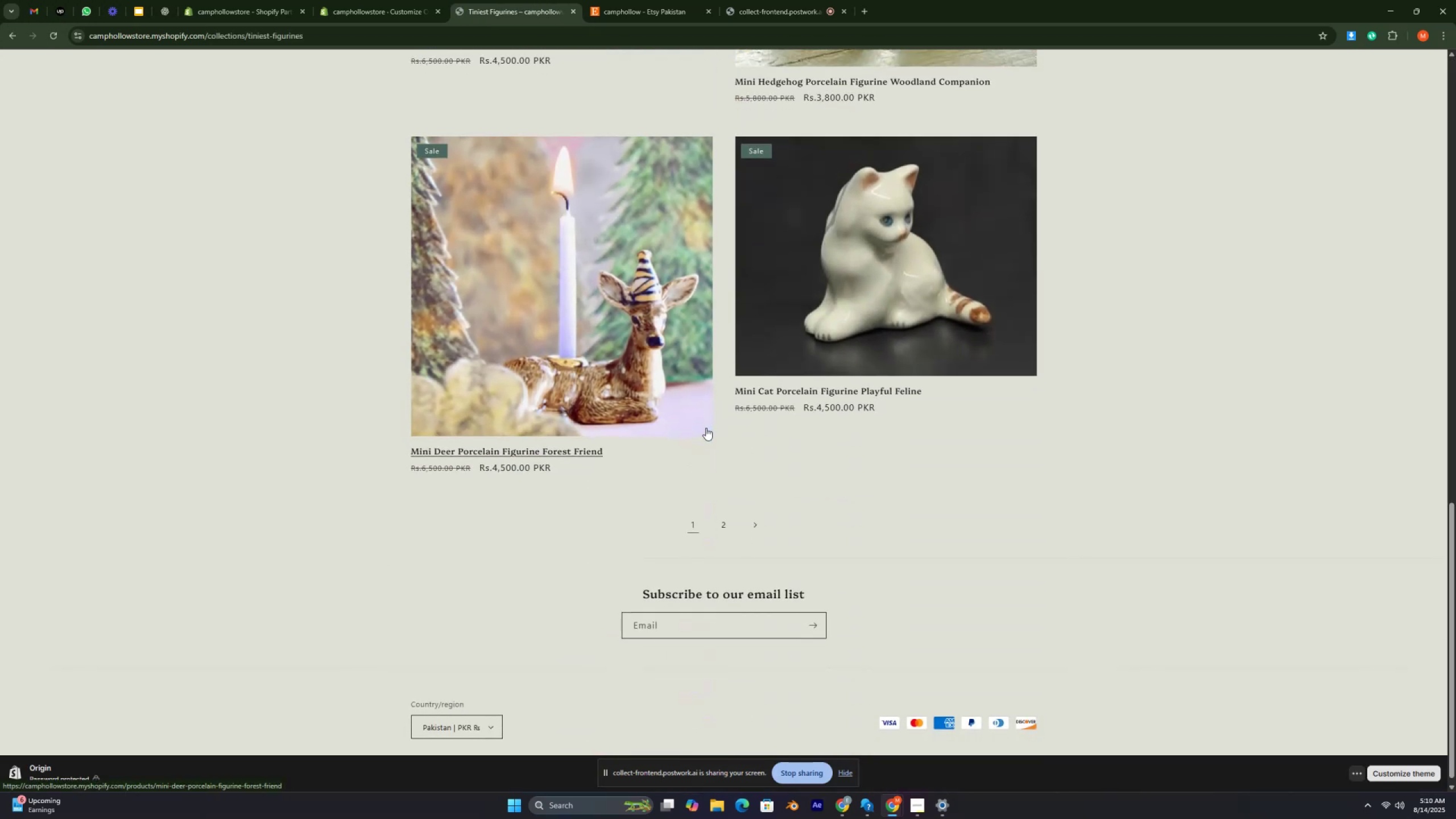 
scroll: coordinate [705, 428], scroll_direction: up, amount: 31.0
 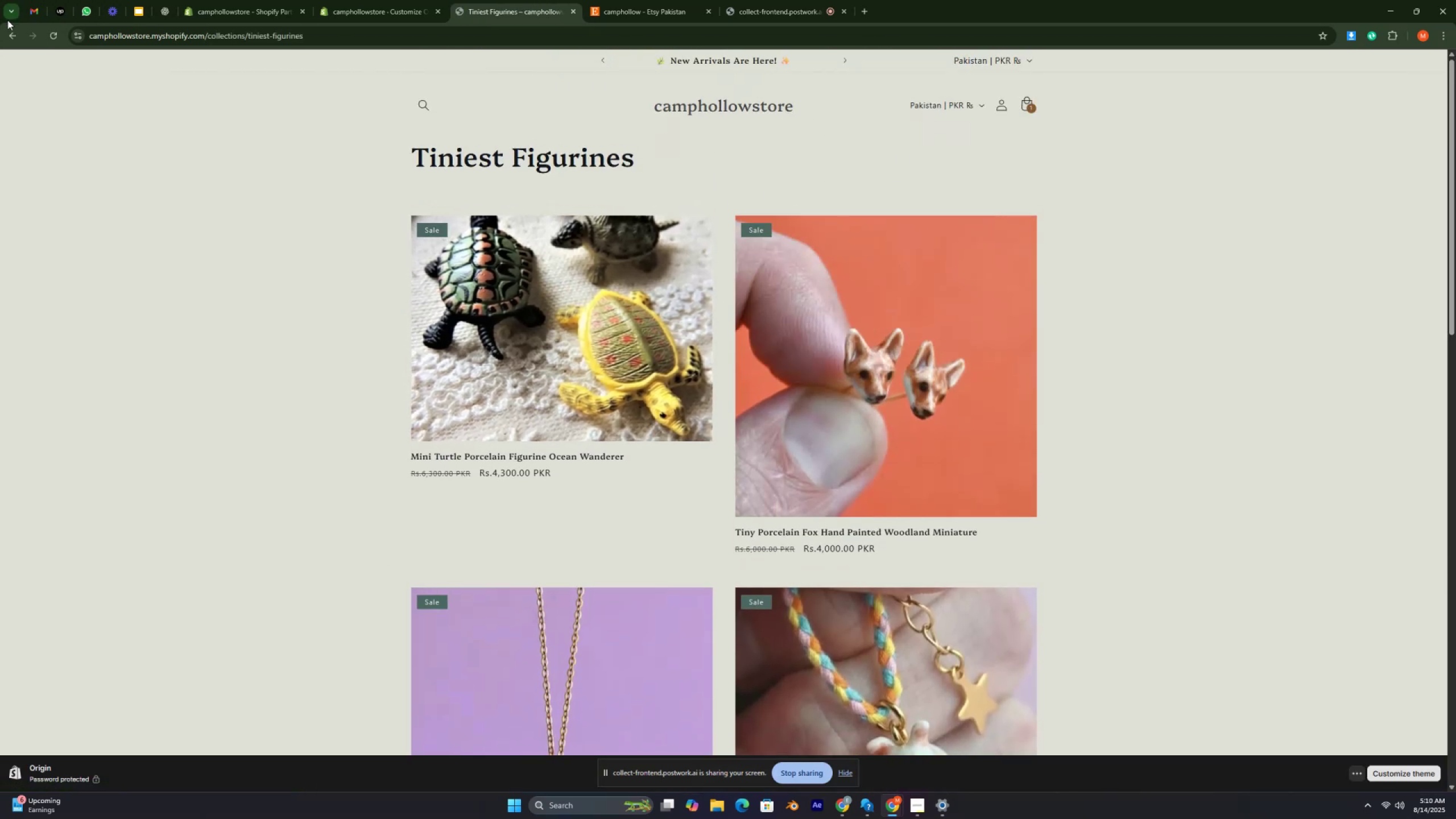 
left_click([11, 33])
 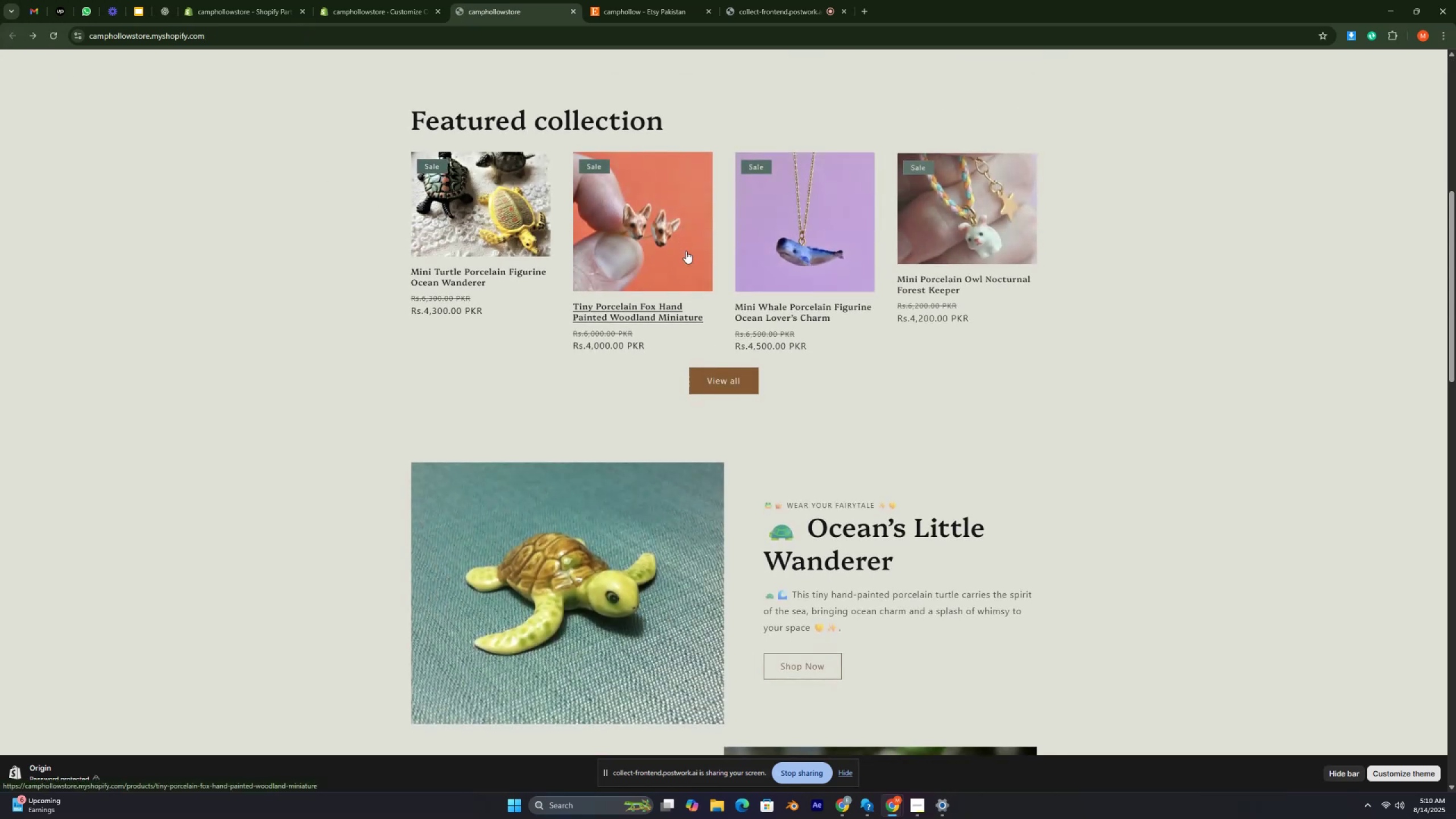 
scroll: coordinate [725, 304], scroll_direction: down, amount: 2.0
 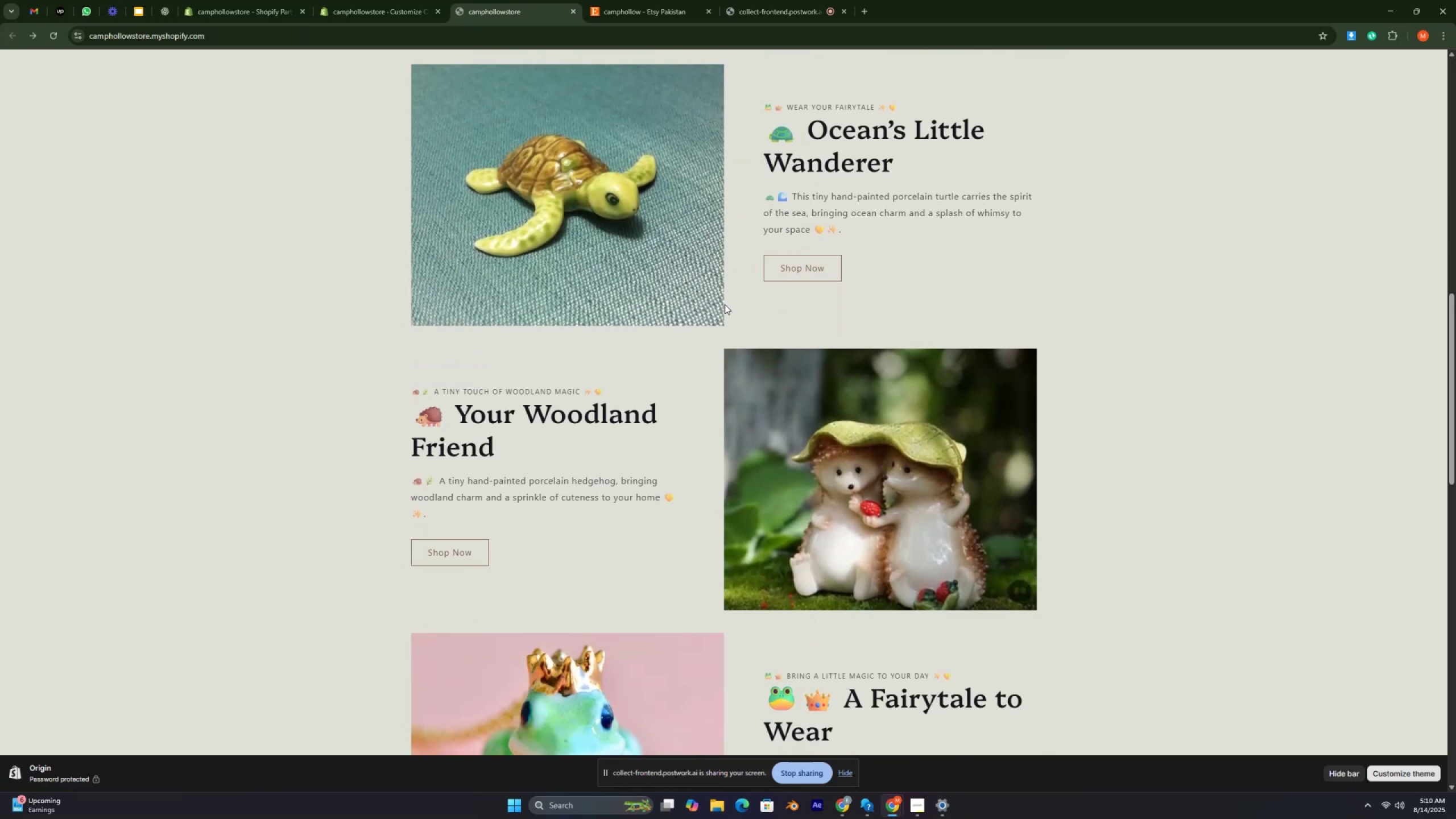 
scroll: coordinate [725, 304], scroll_direction: up, amount: 4.0
 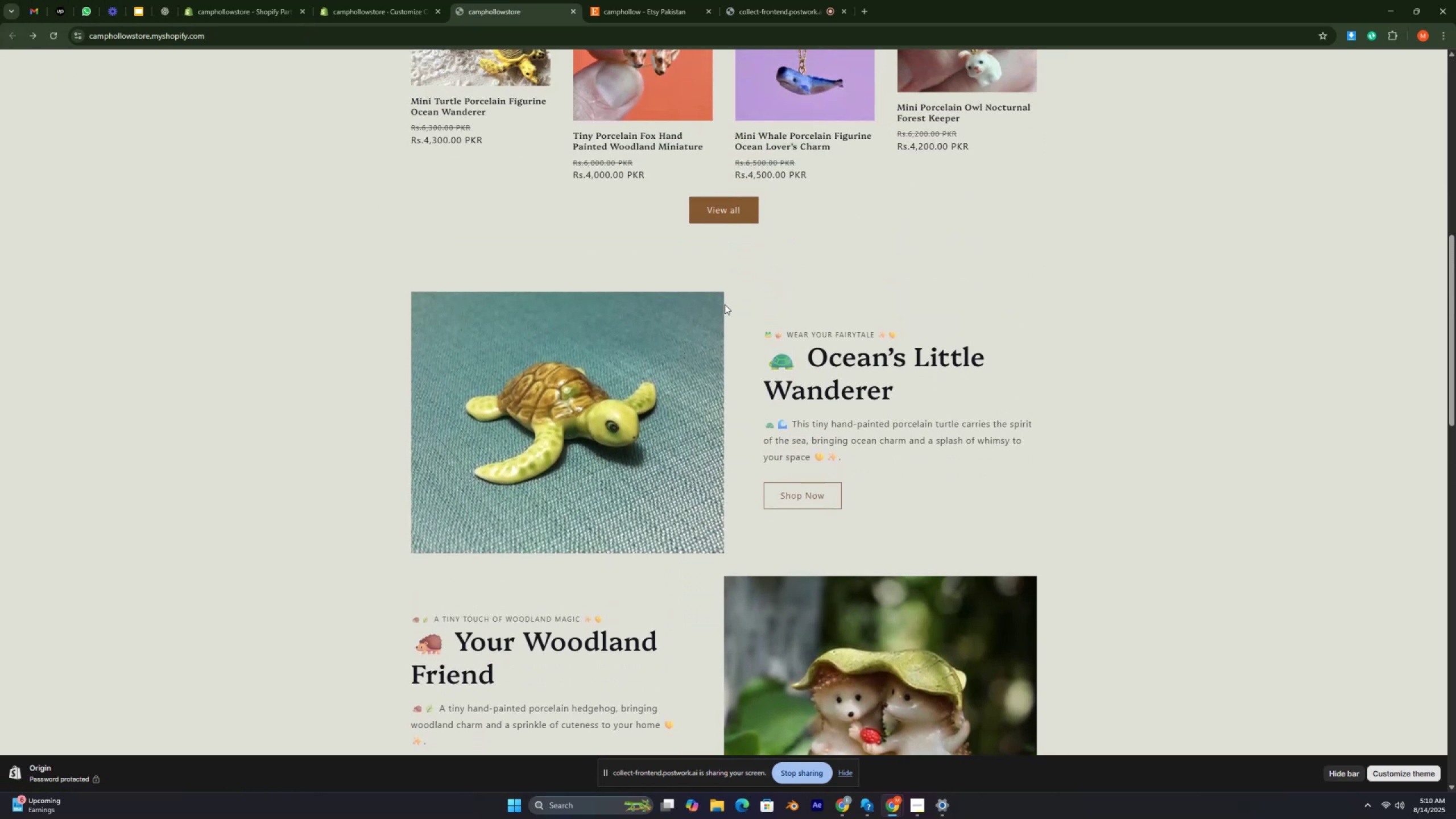 
scroll: coordinate [724, 307], scroll_direction: down, amount: 3.0
 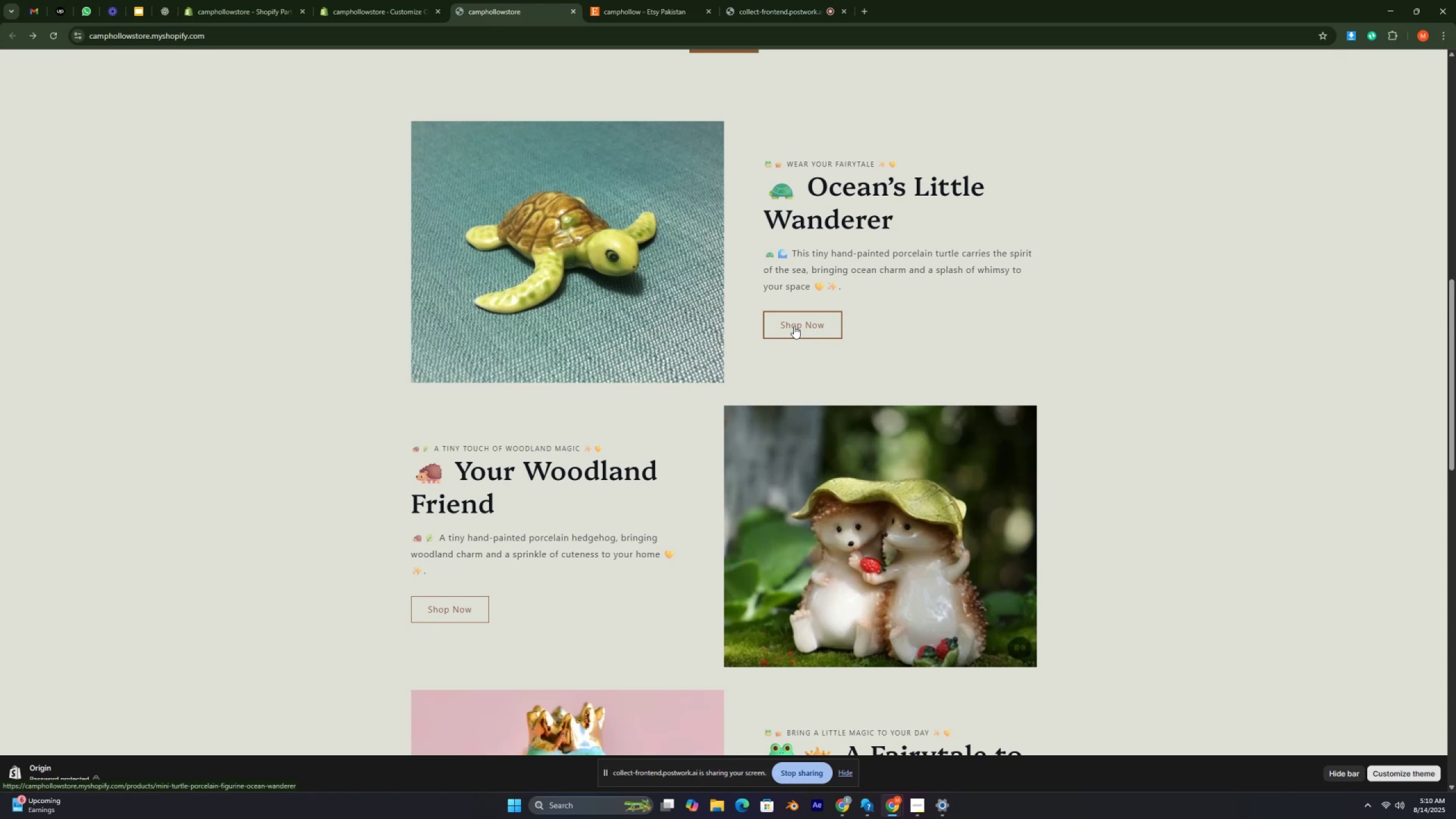 
wait(5.11)
 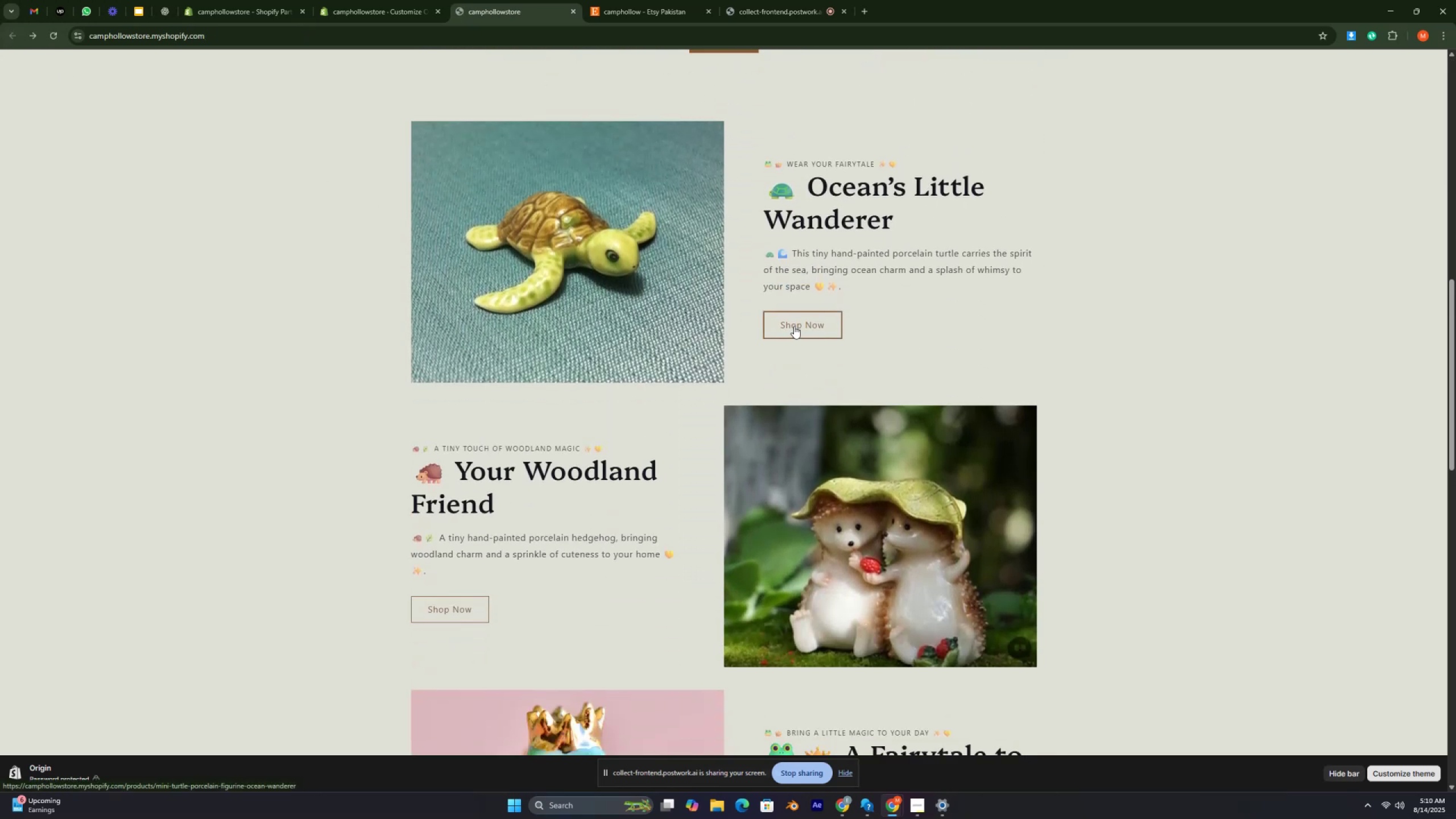 
left_click([794, 326])
 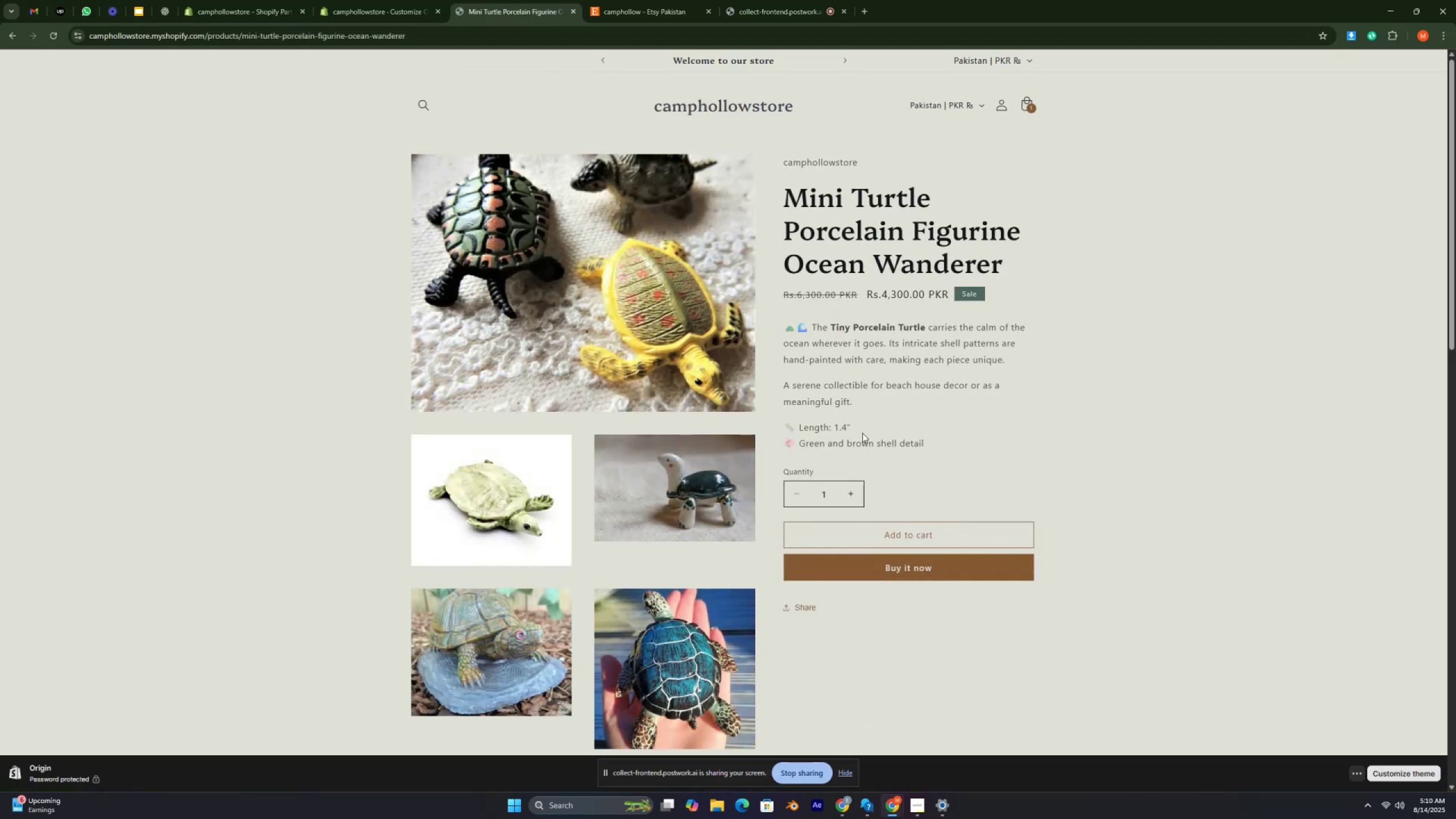 
scroll: coordinate [660, 463], scroll_direction: down, amount: 6.0
 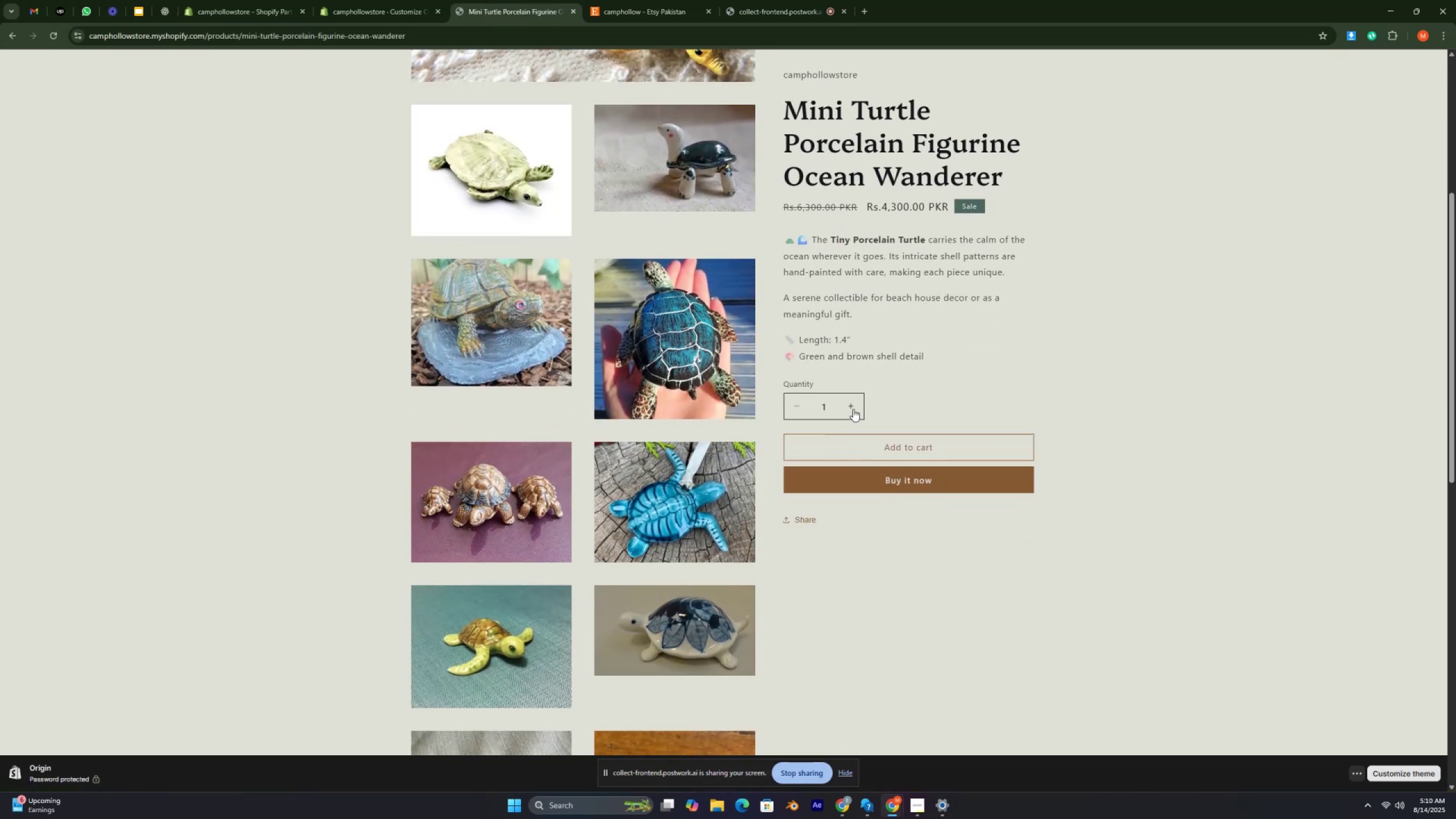 
double_click([853, 409])
 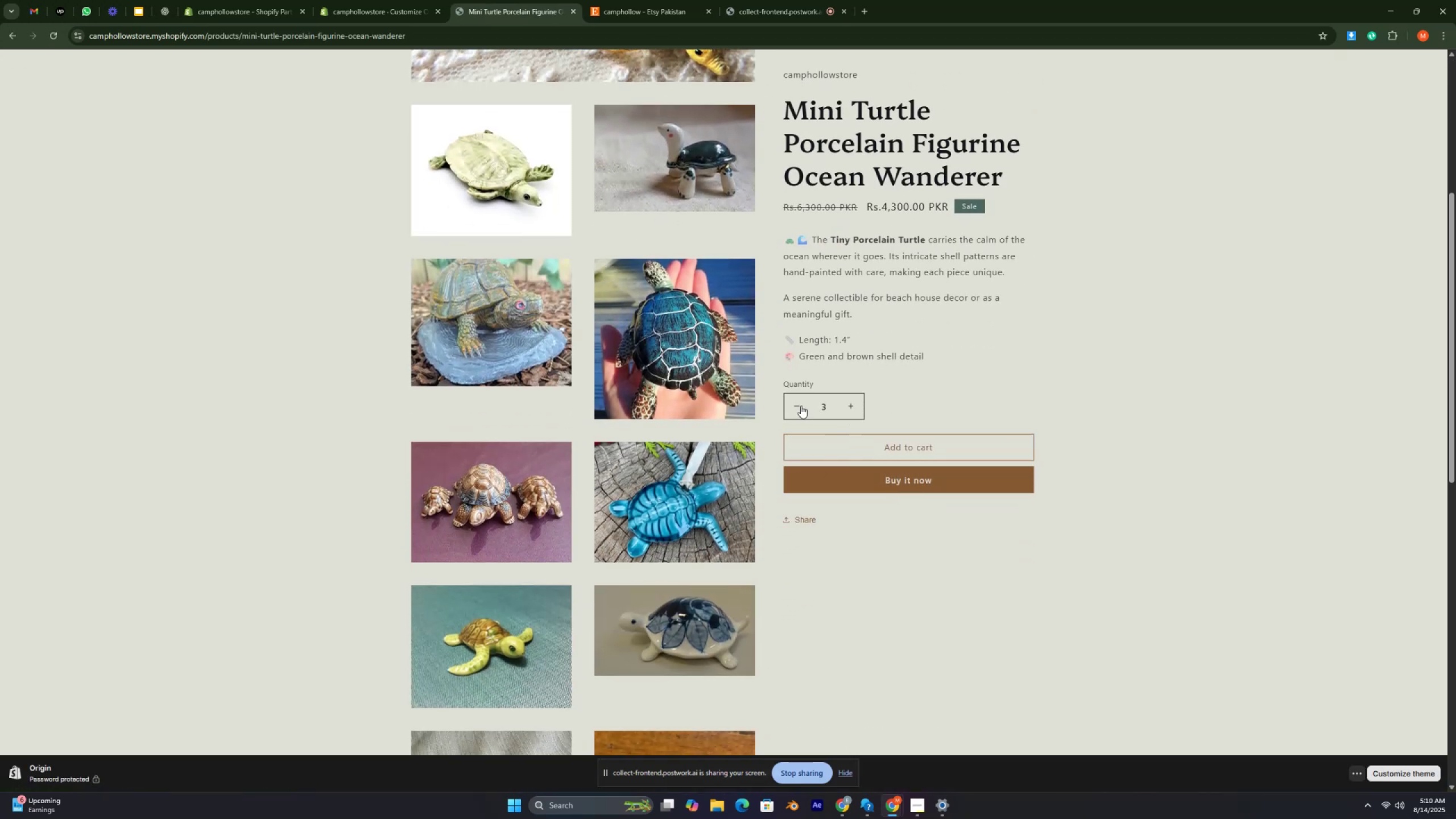 
double_click([801, 406])
 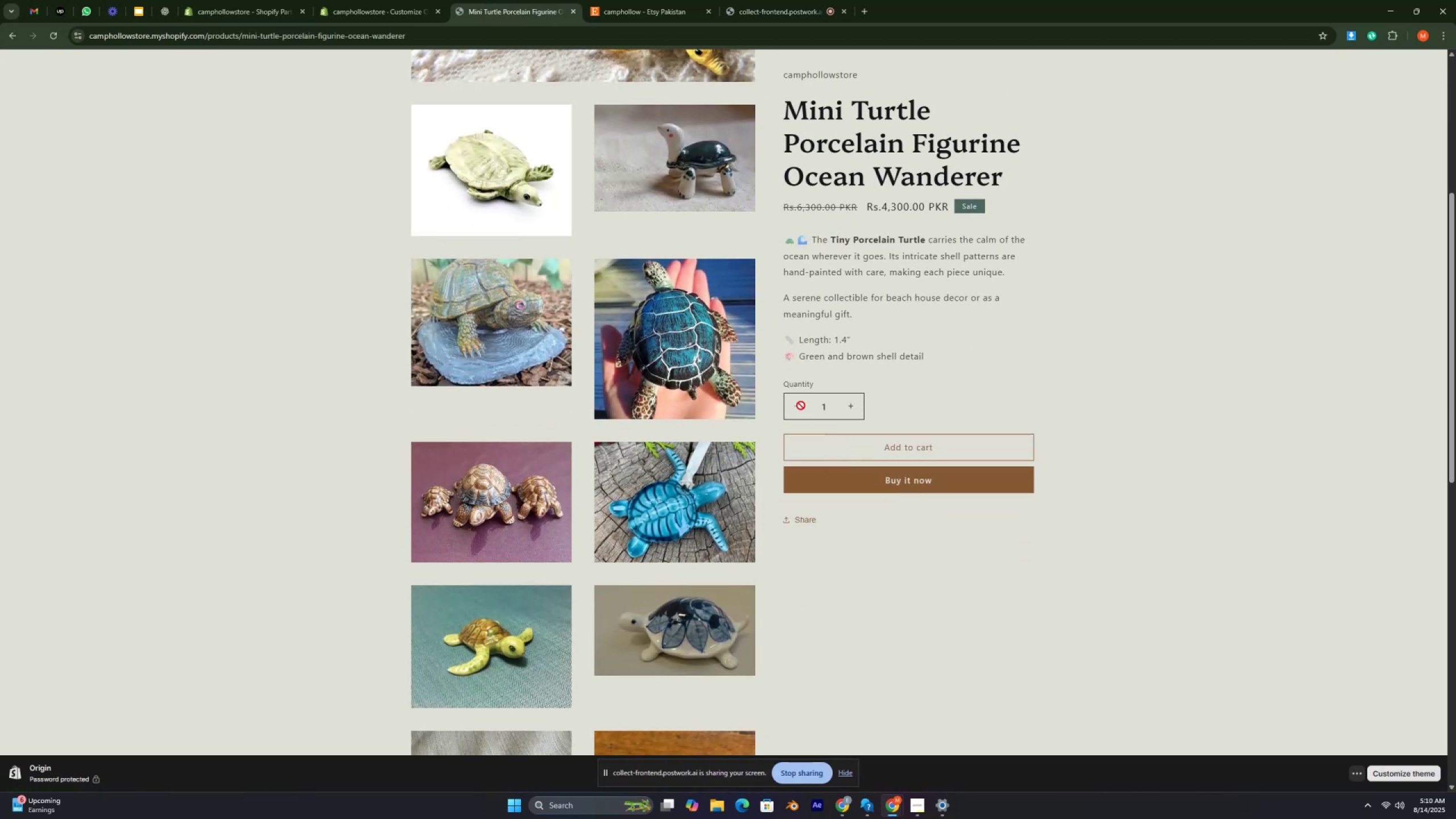 
triple_click([801, 406])
 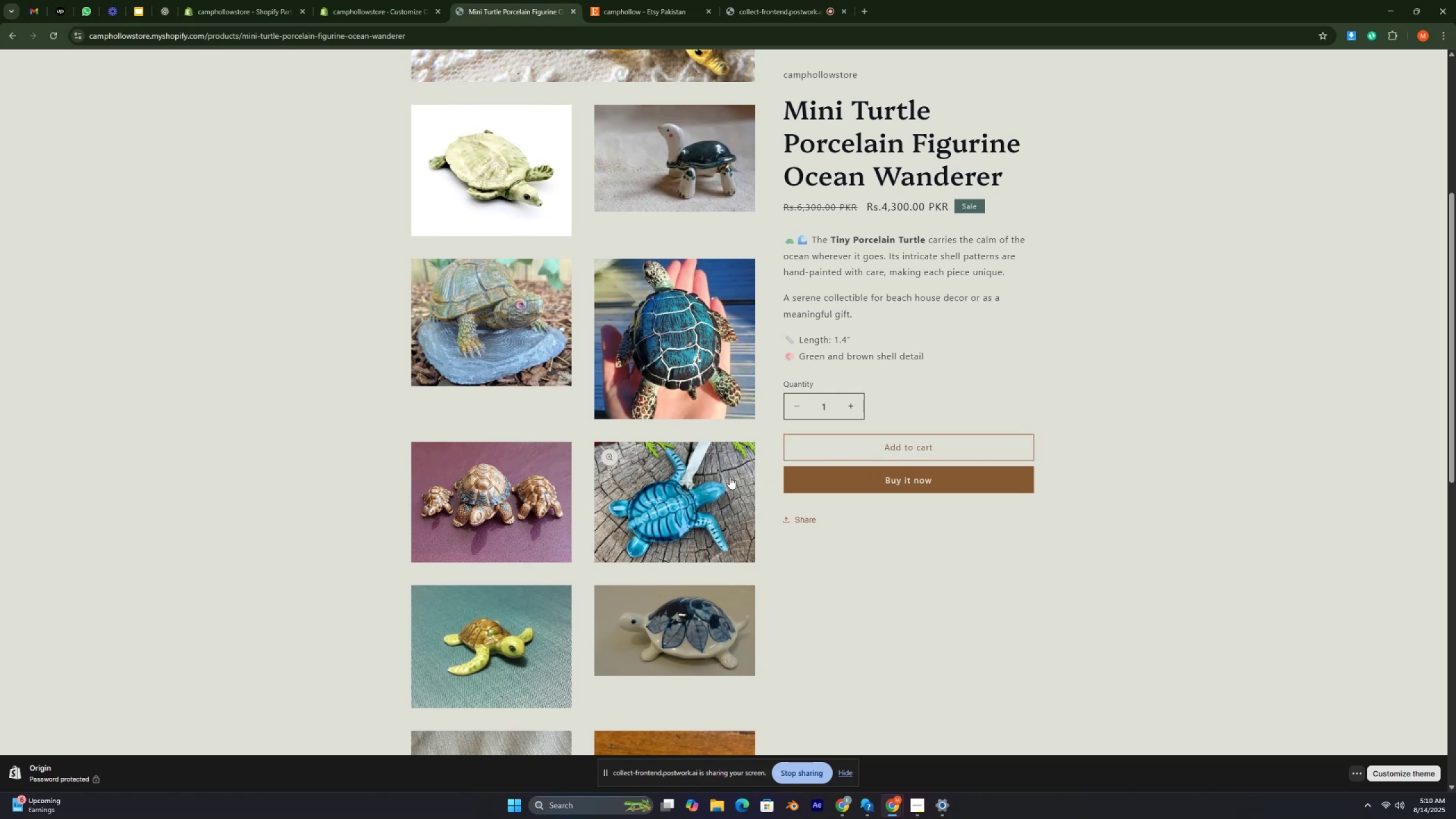 
scroll: coordinate [648, 592], scroll_direction: down, amount: 22.0
 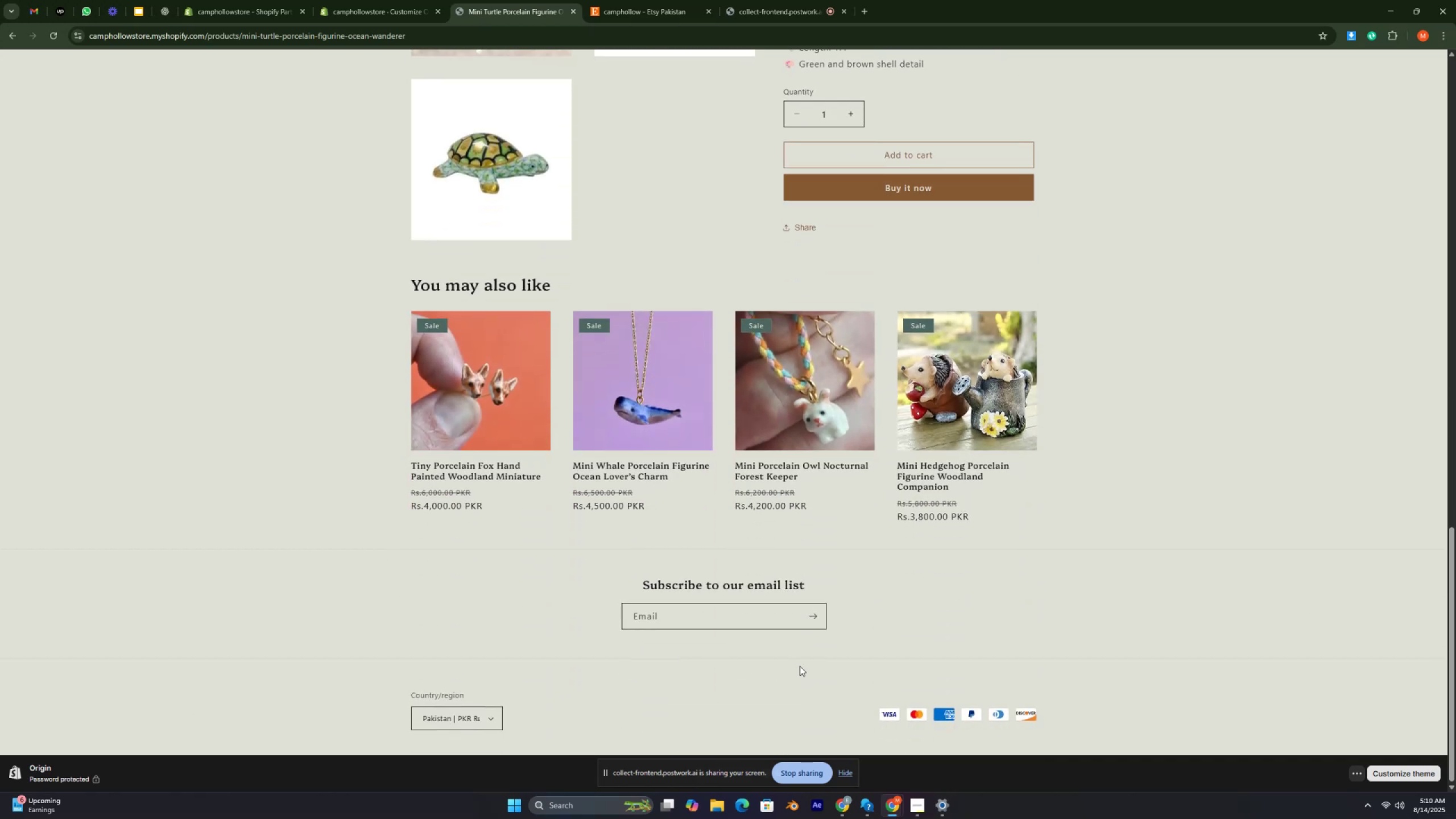 
scroll: coordinate [825, 650], scroll_direction: up, amount: 31.0
 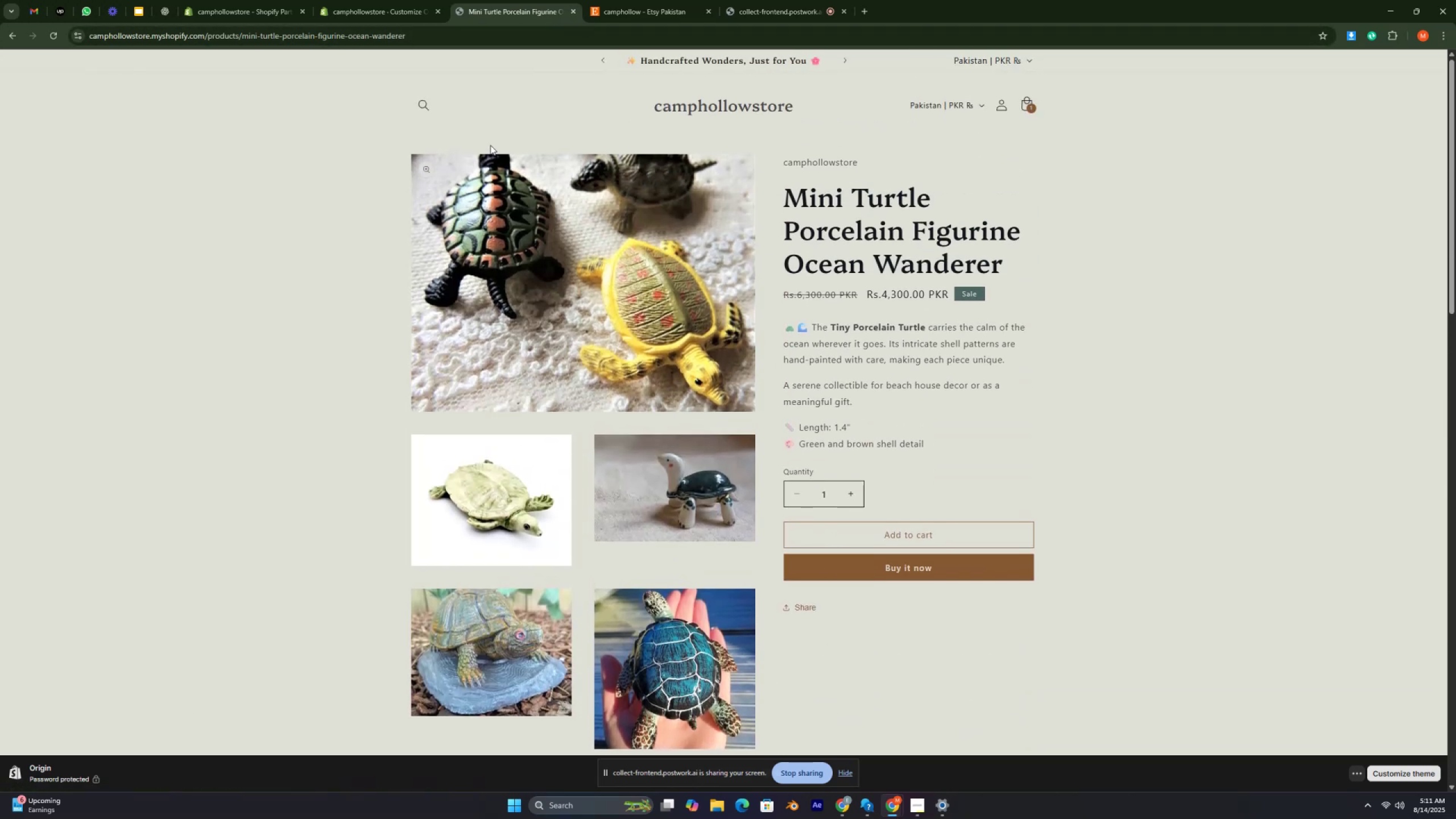 
left_click([9, 34])
 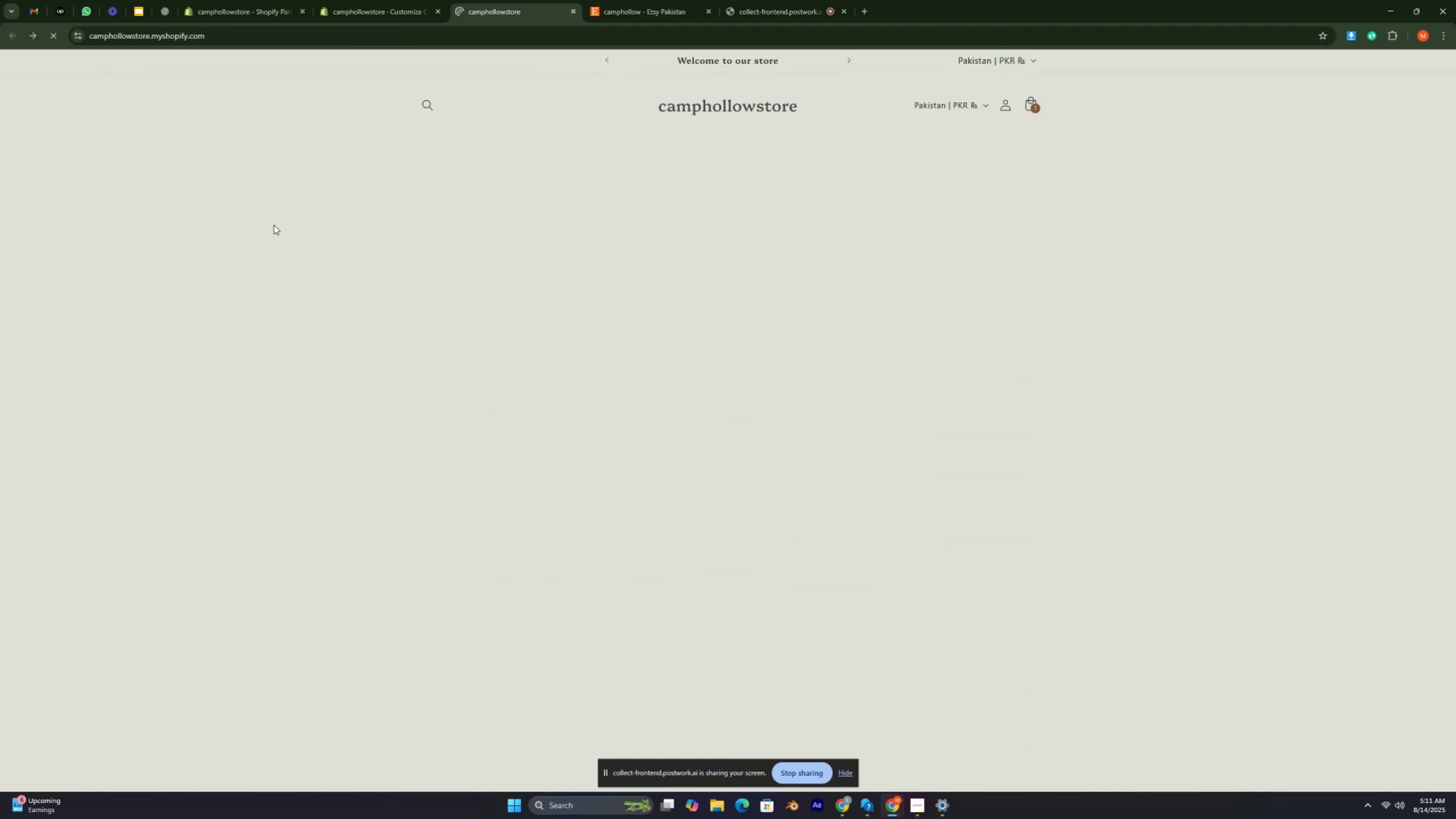 
key(Control+ControlRight)
 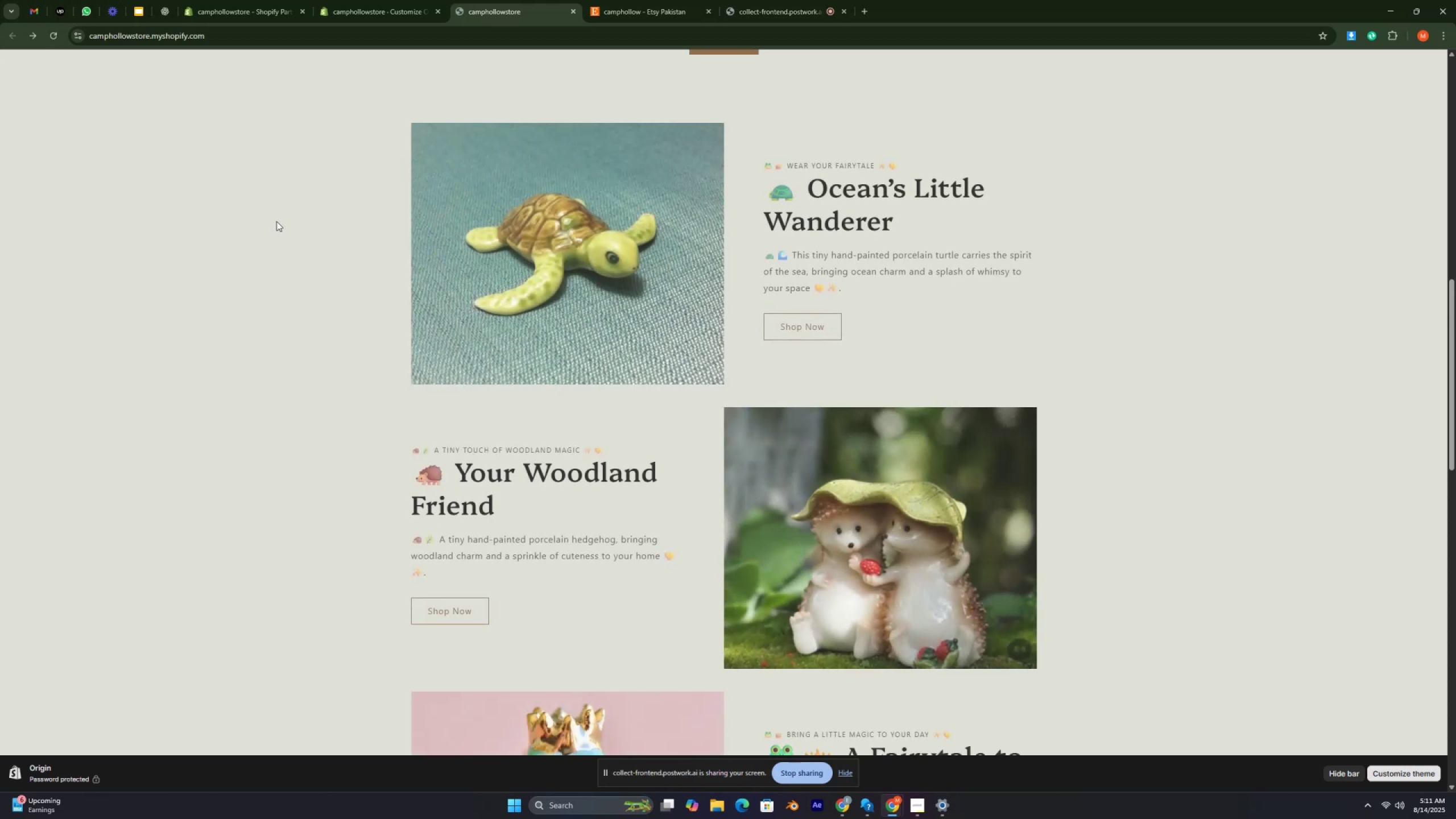 
key(Control+ControlRight)
 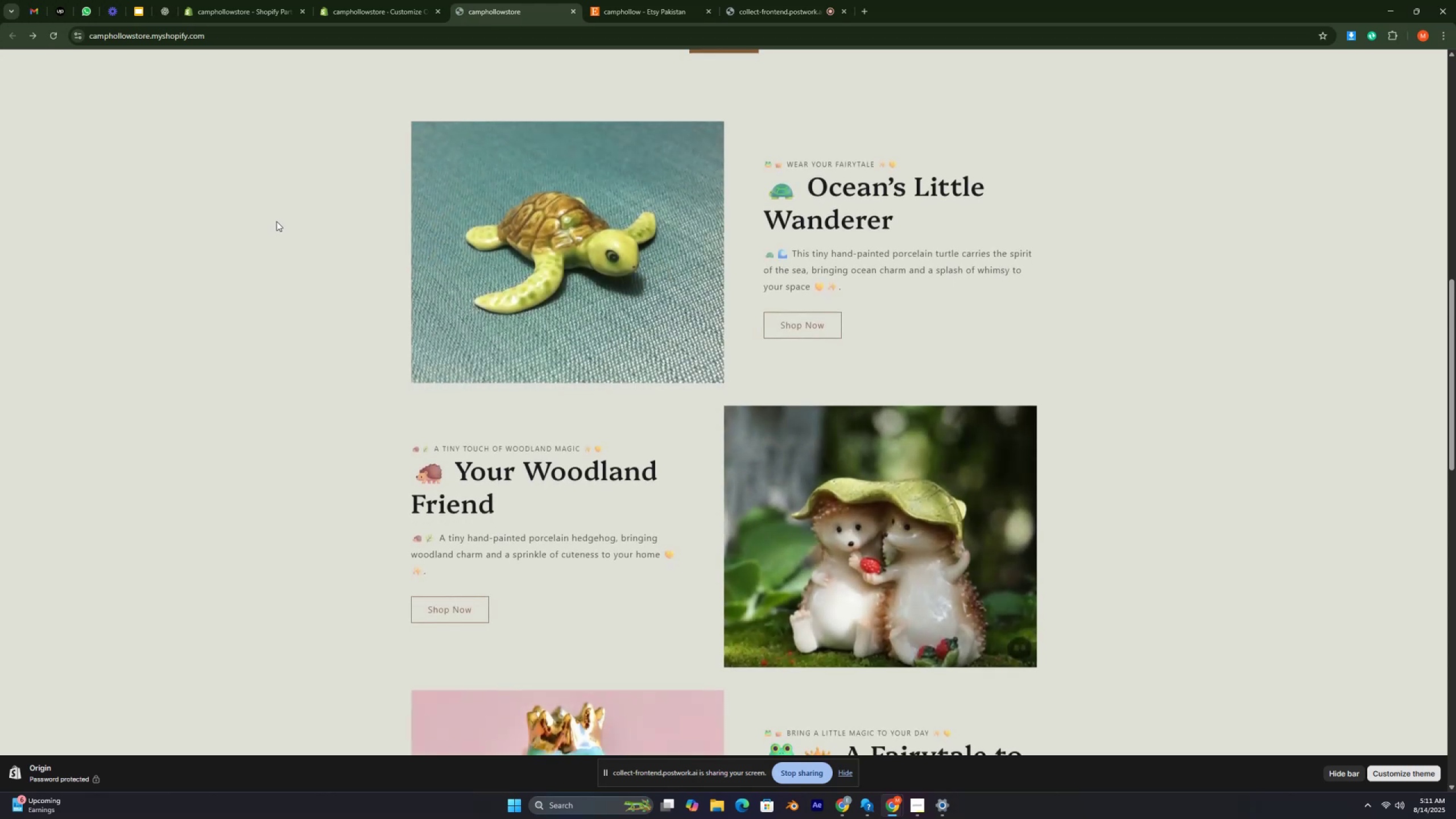 
key(Control+ControlRight)
 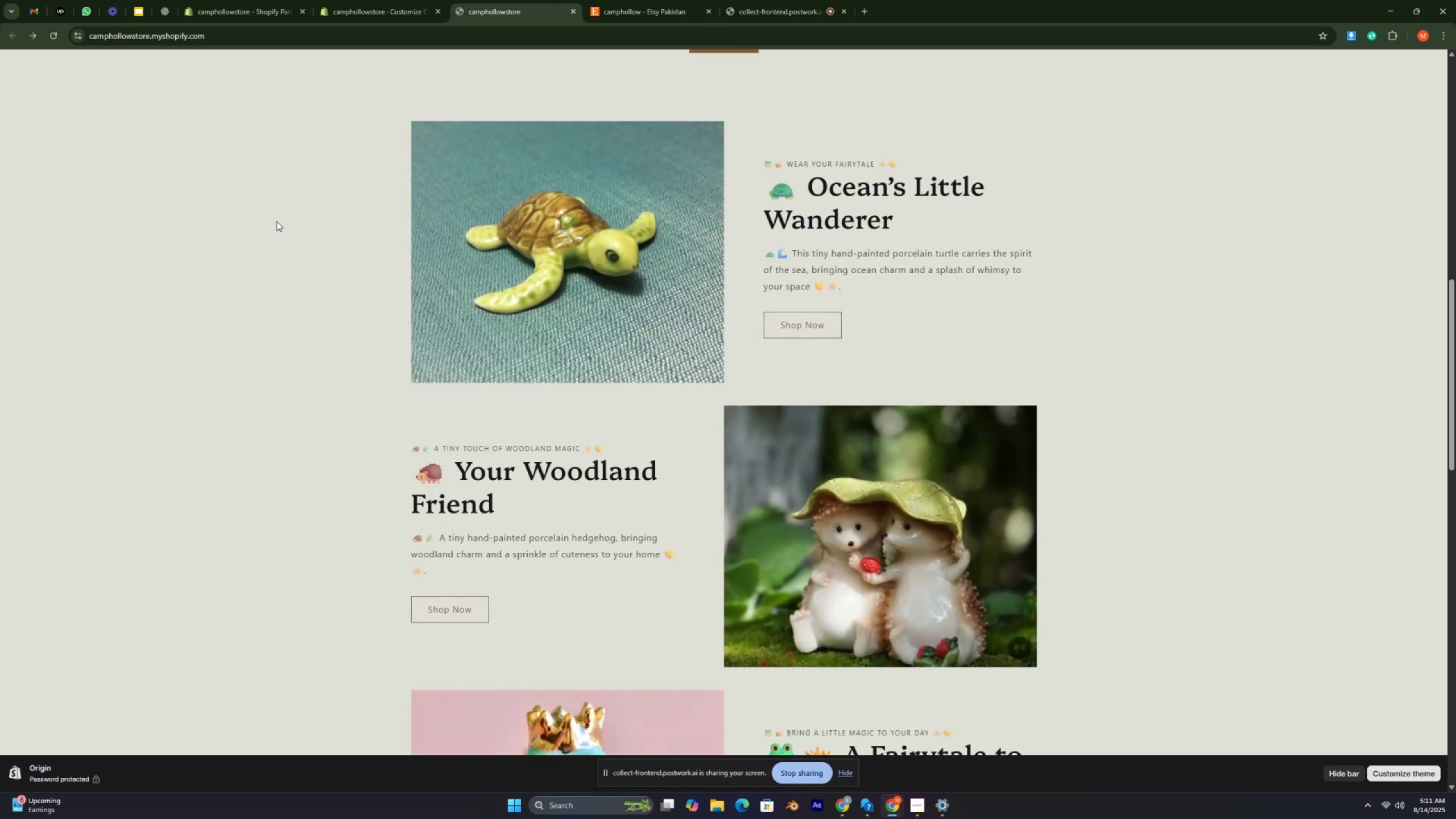 
key(Control+ControlRight)
 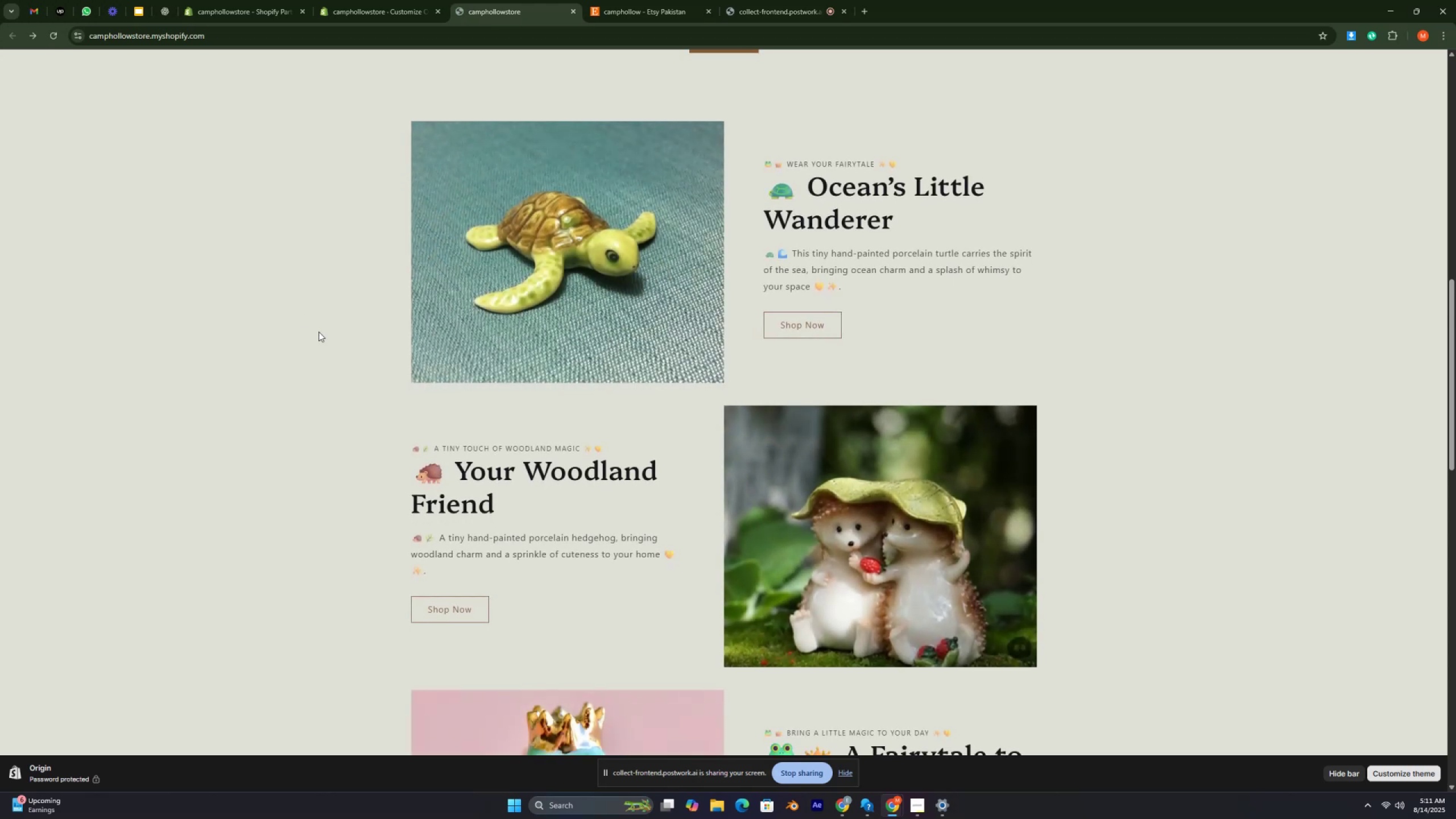 
key(Control+ControlRight)
 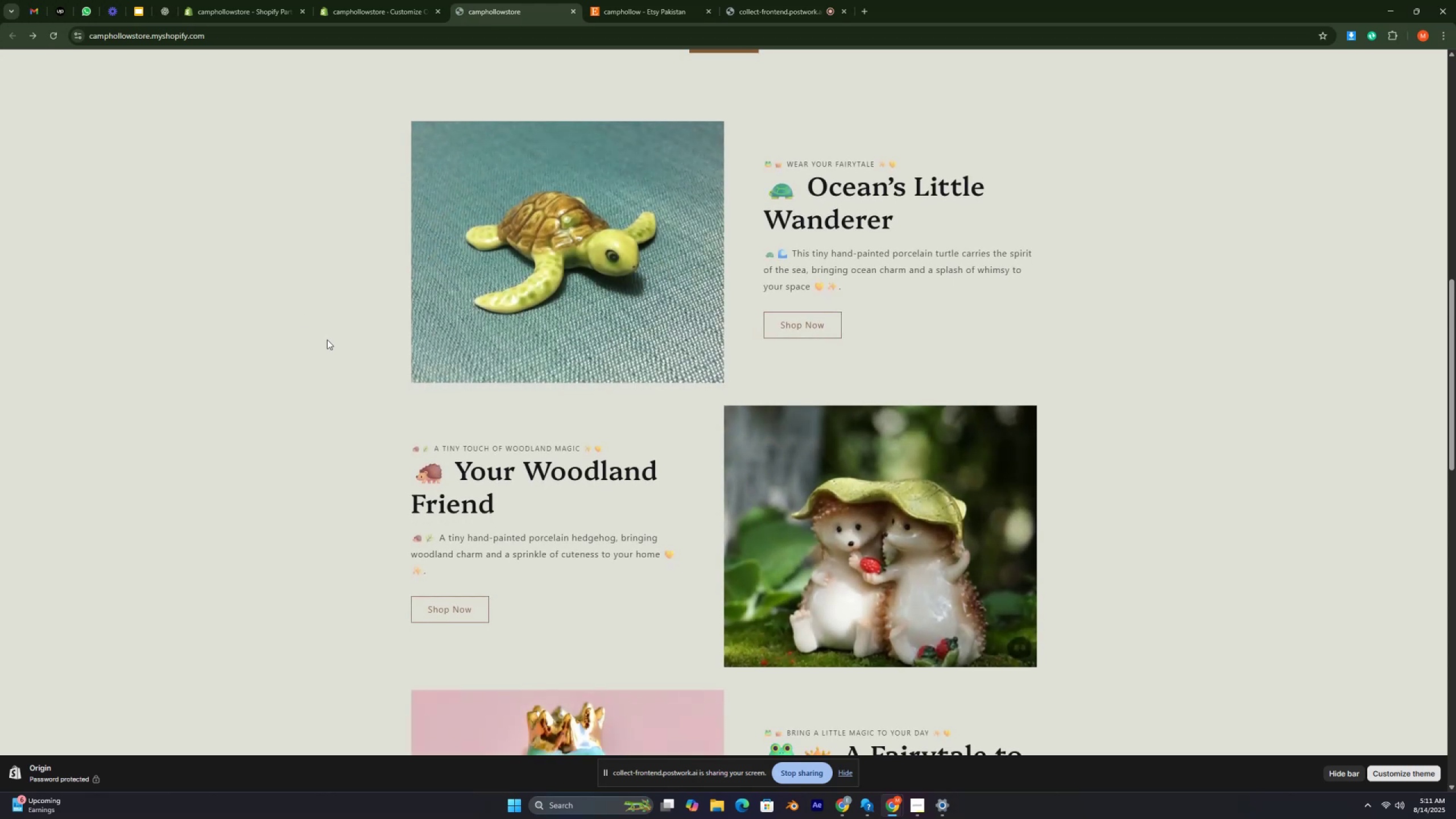 
key(Control+ControlRight)
 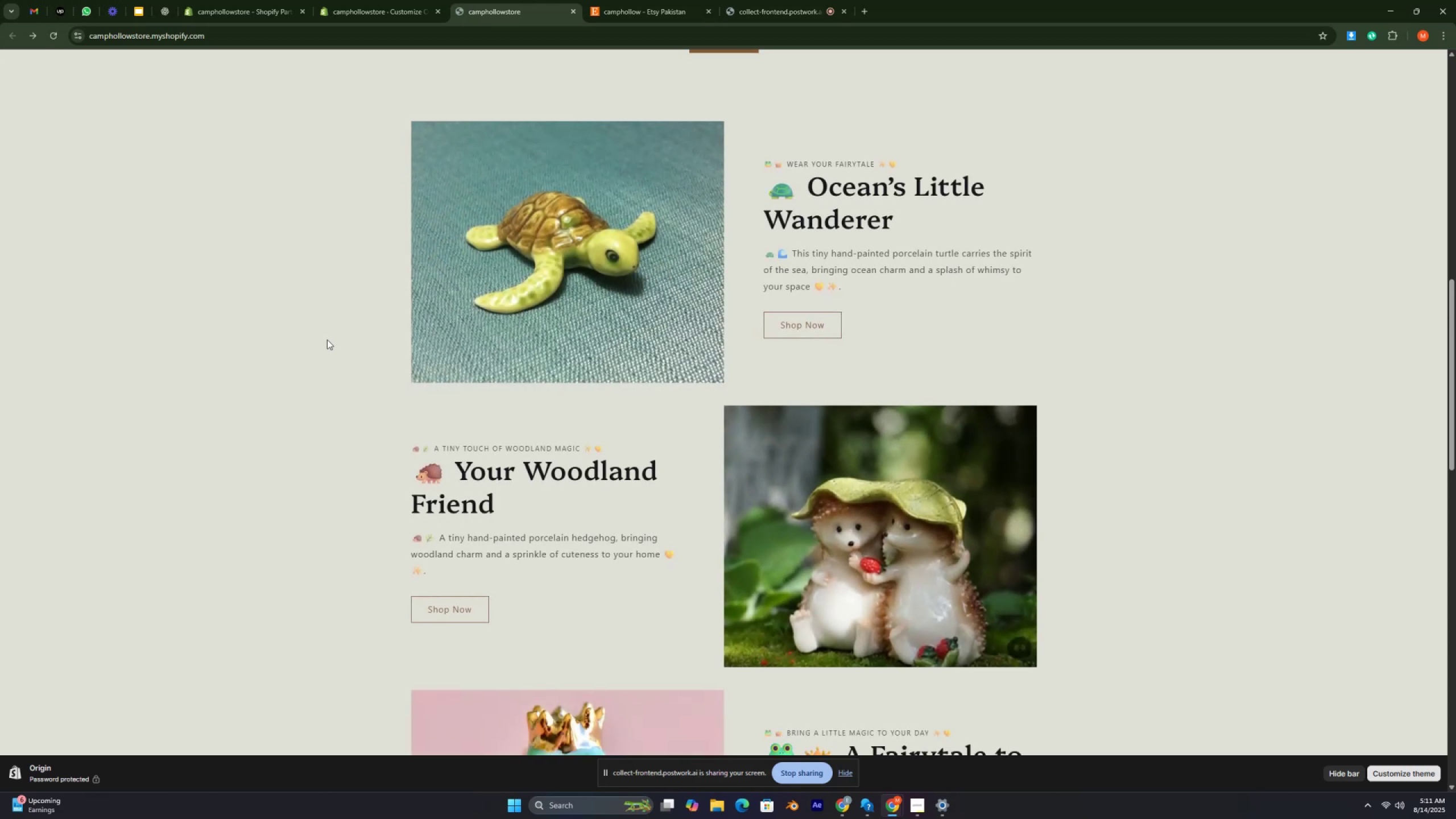 
key(Control+ControlRight)
 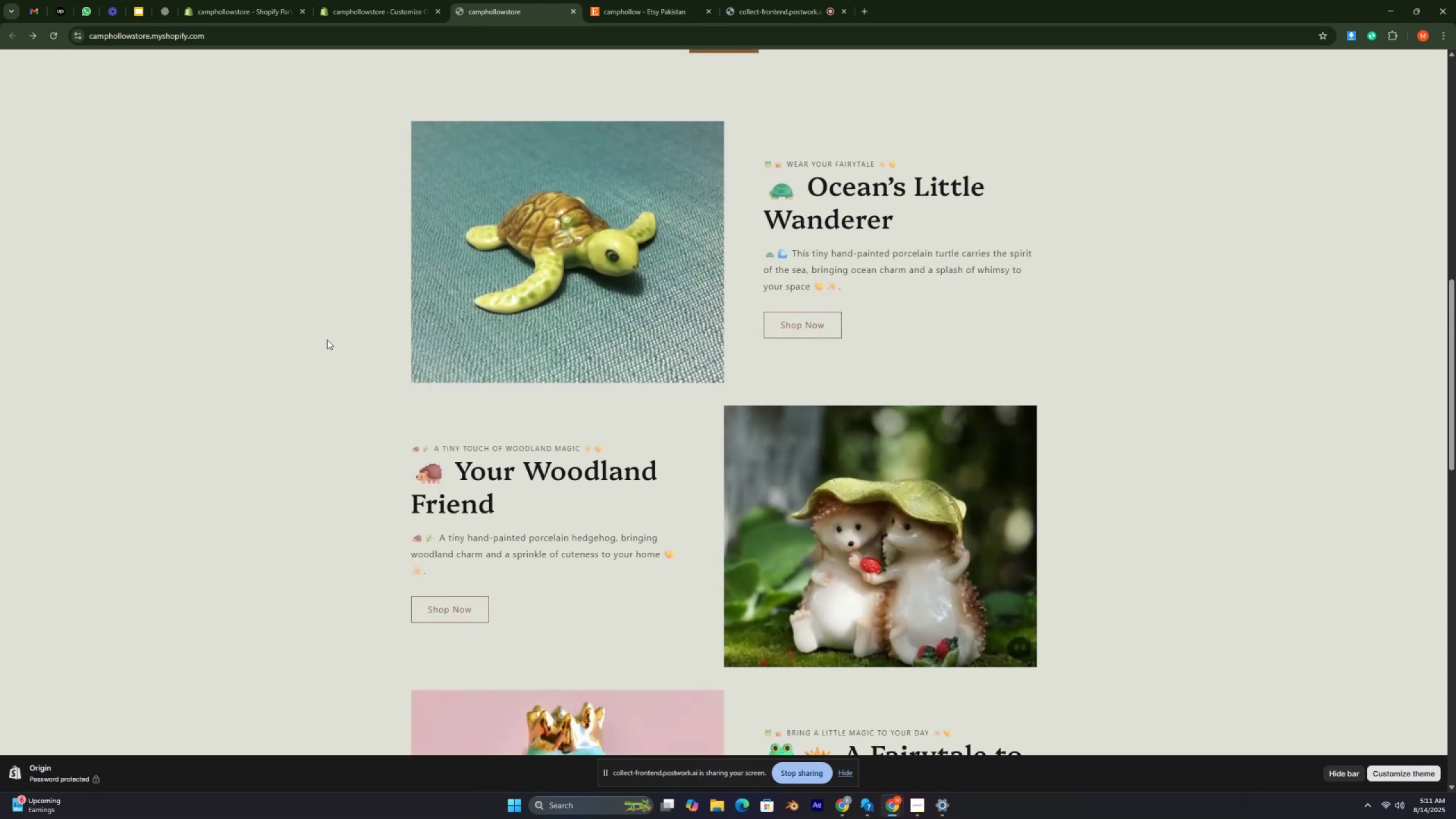 
key(Control+ControlRight)
 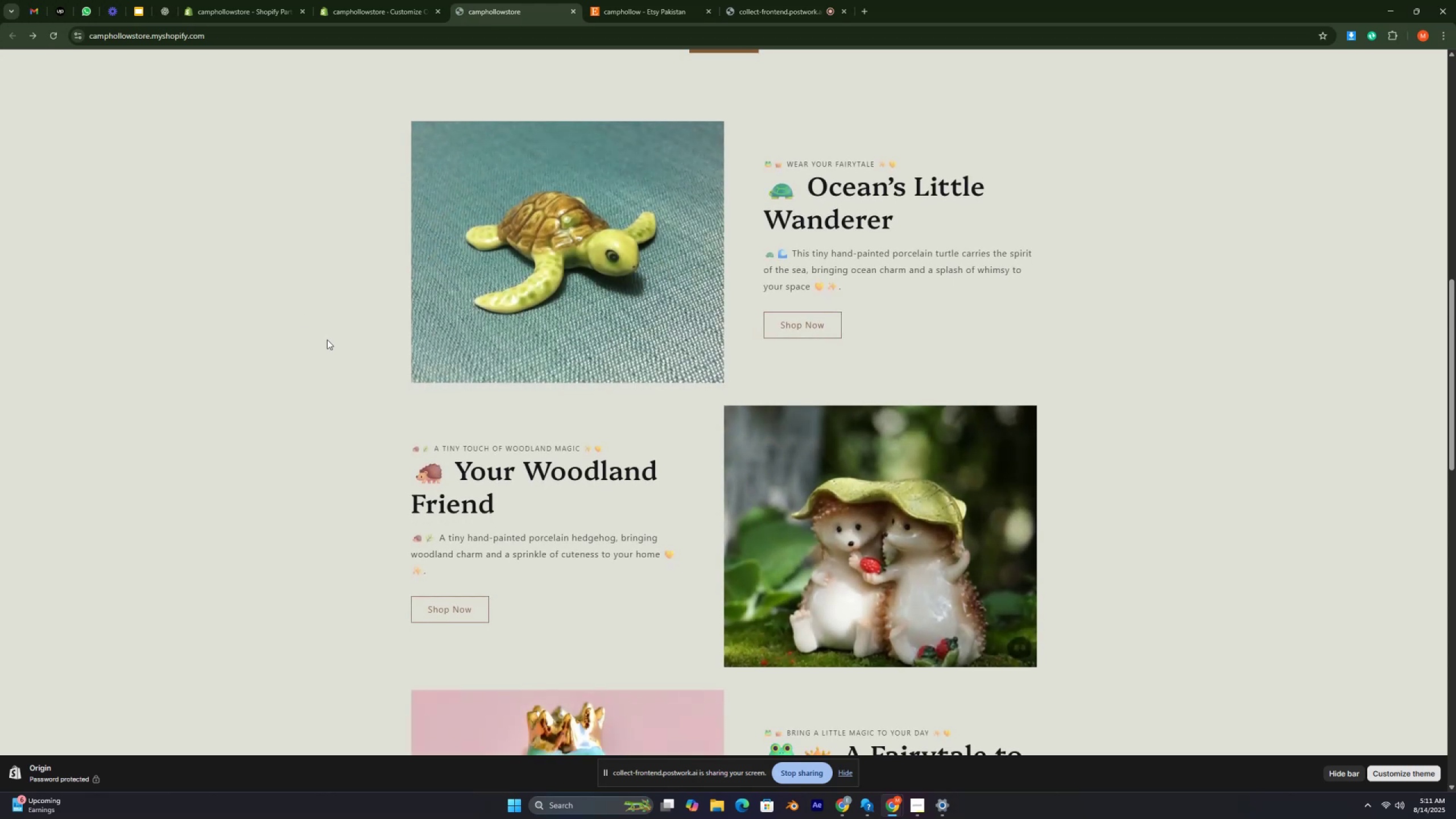 
key(Control+ControlRight)
 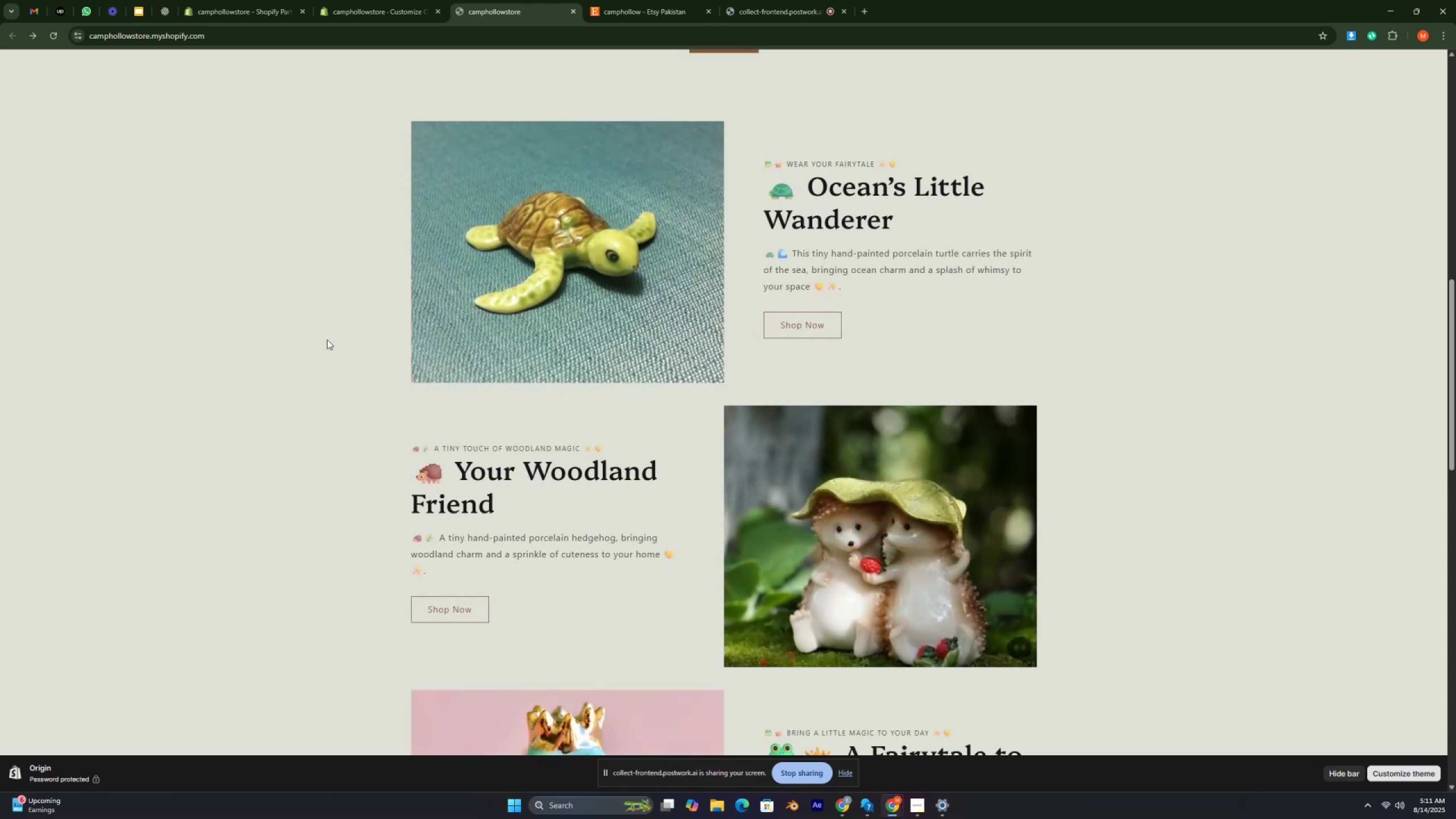 
key(Control+ControlRight)
 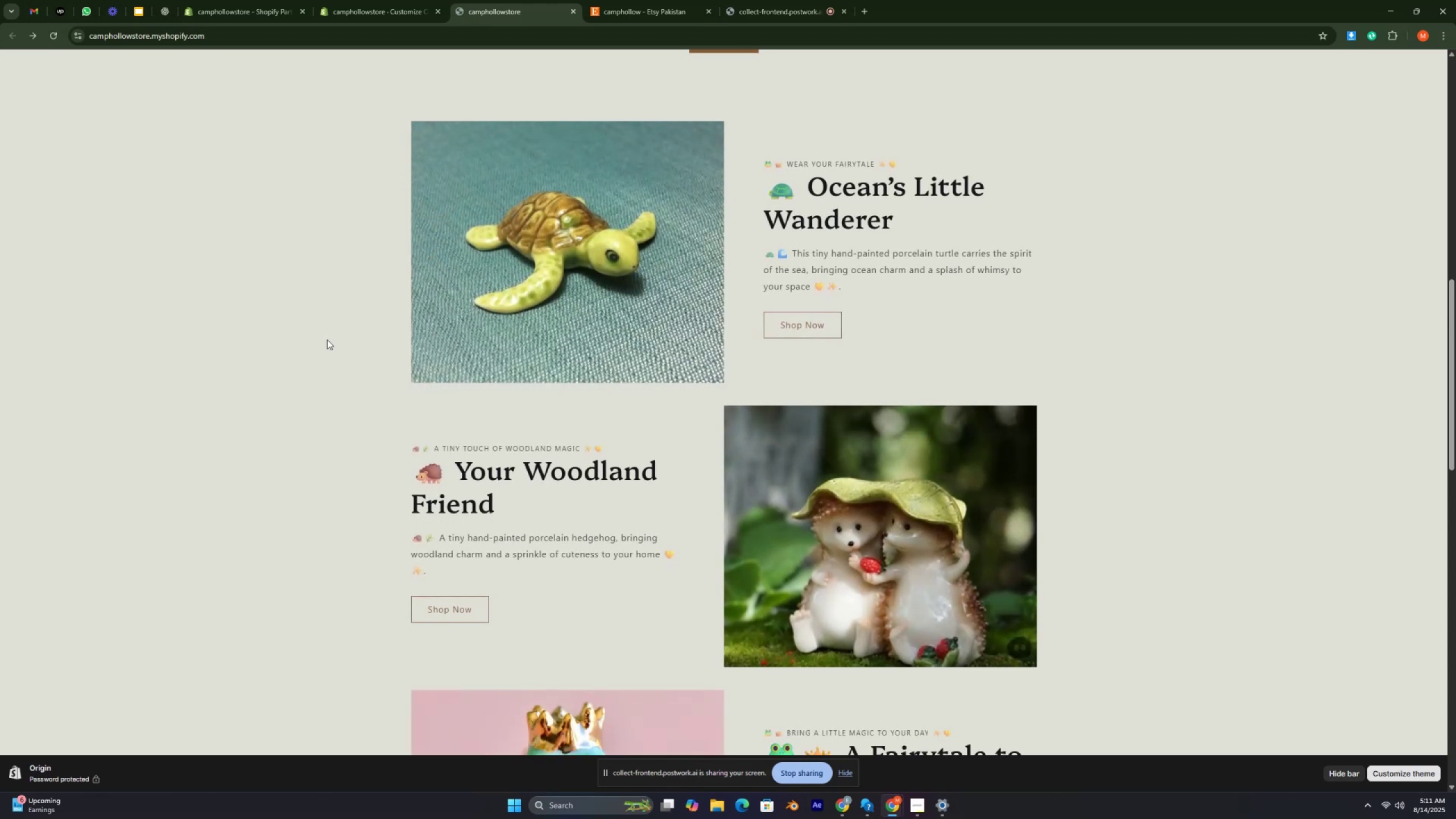 
key(Control+ControlRight)
 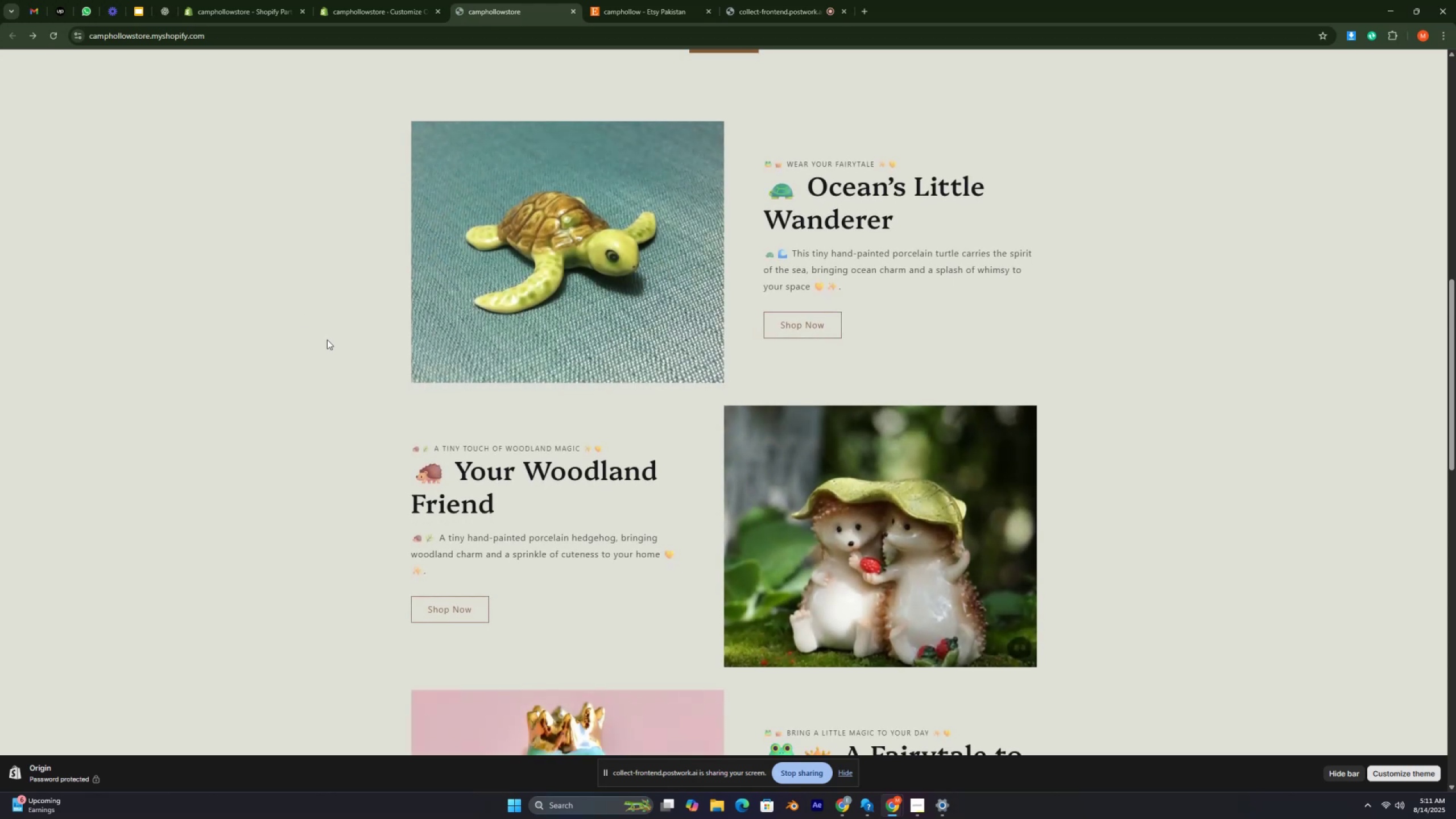 
key(Control+ControlRight)
 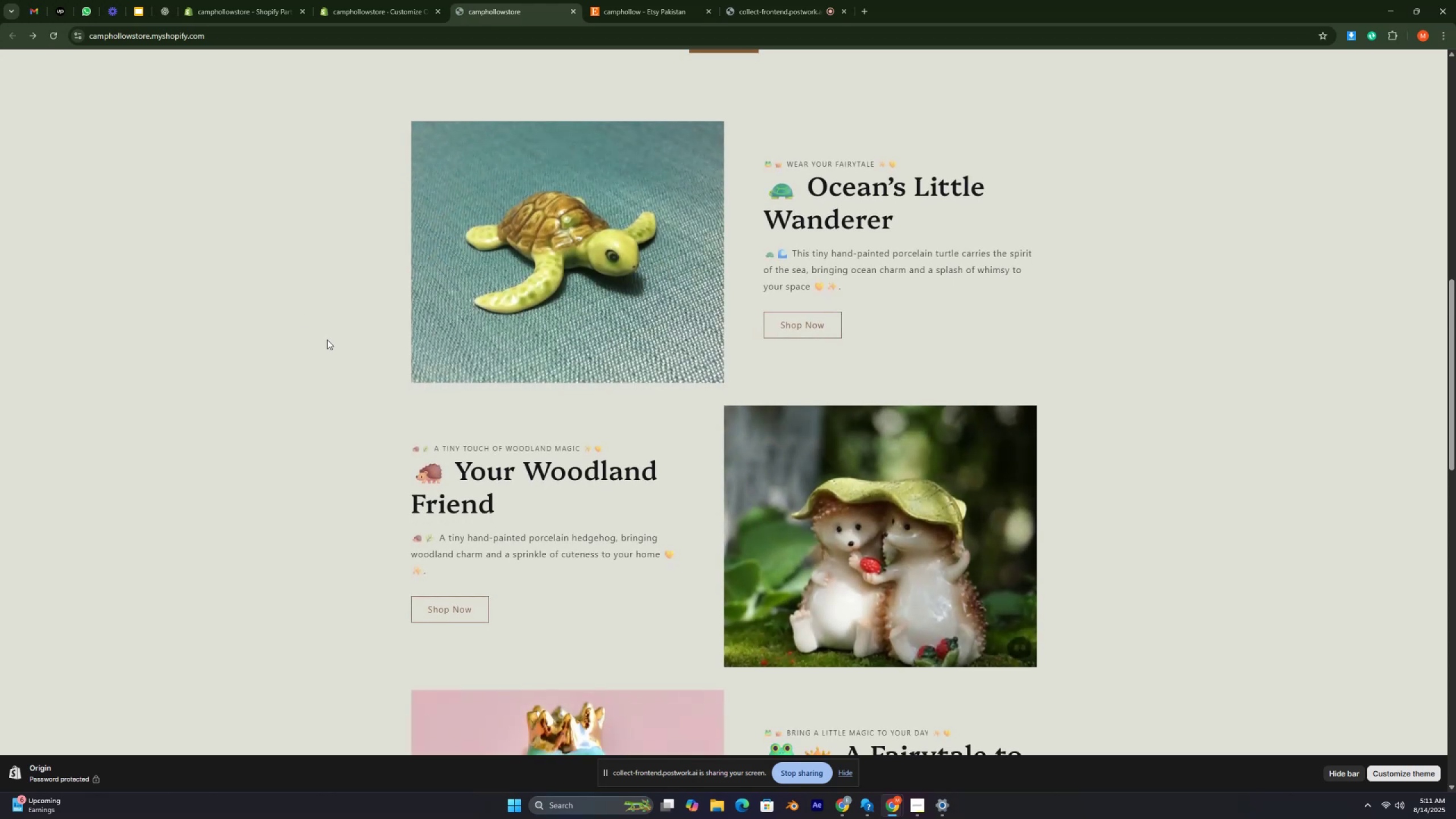 
key(Control+ControlRight)
 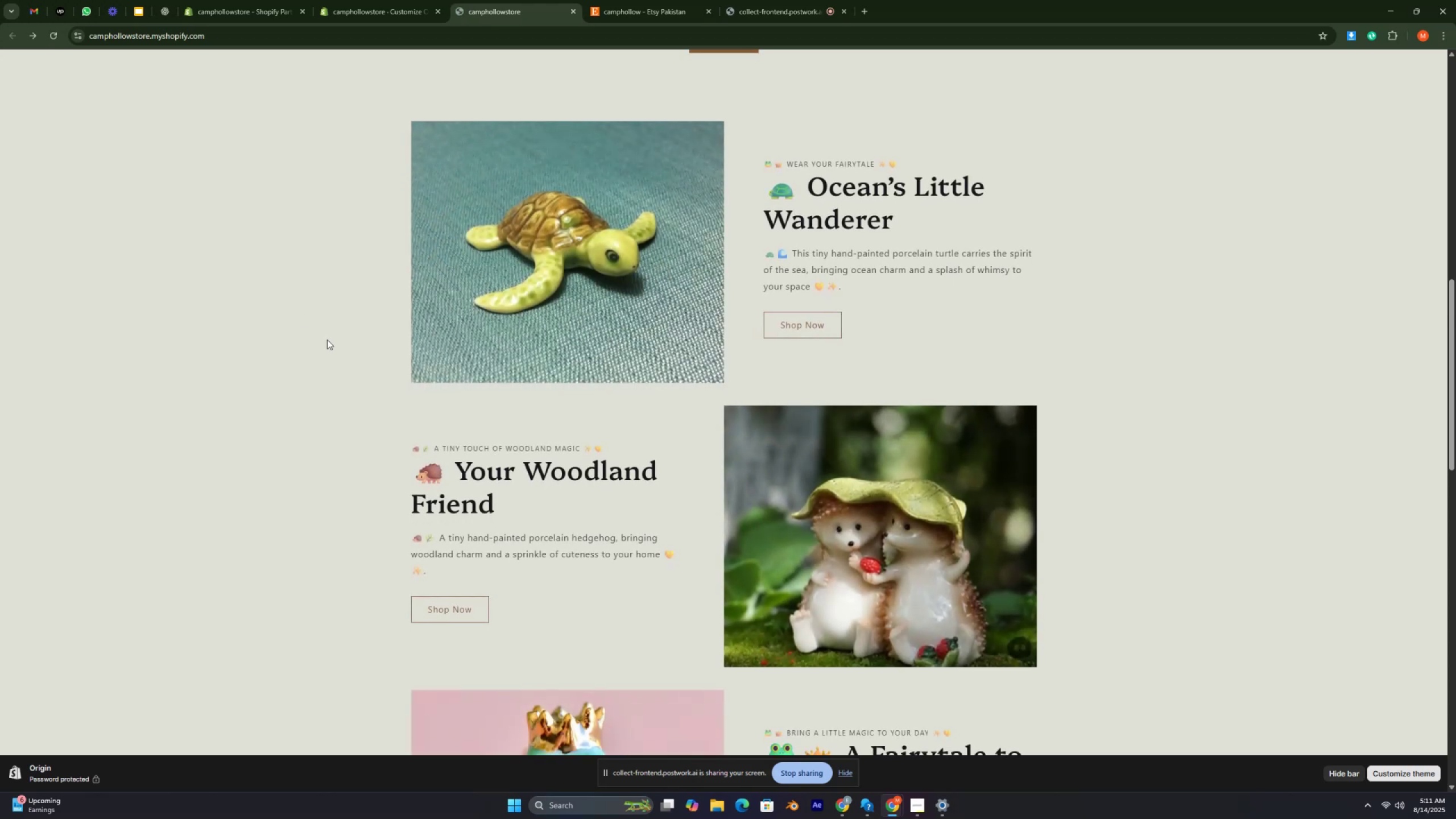 
key(Control+ControlRight)
 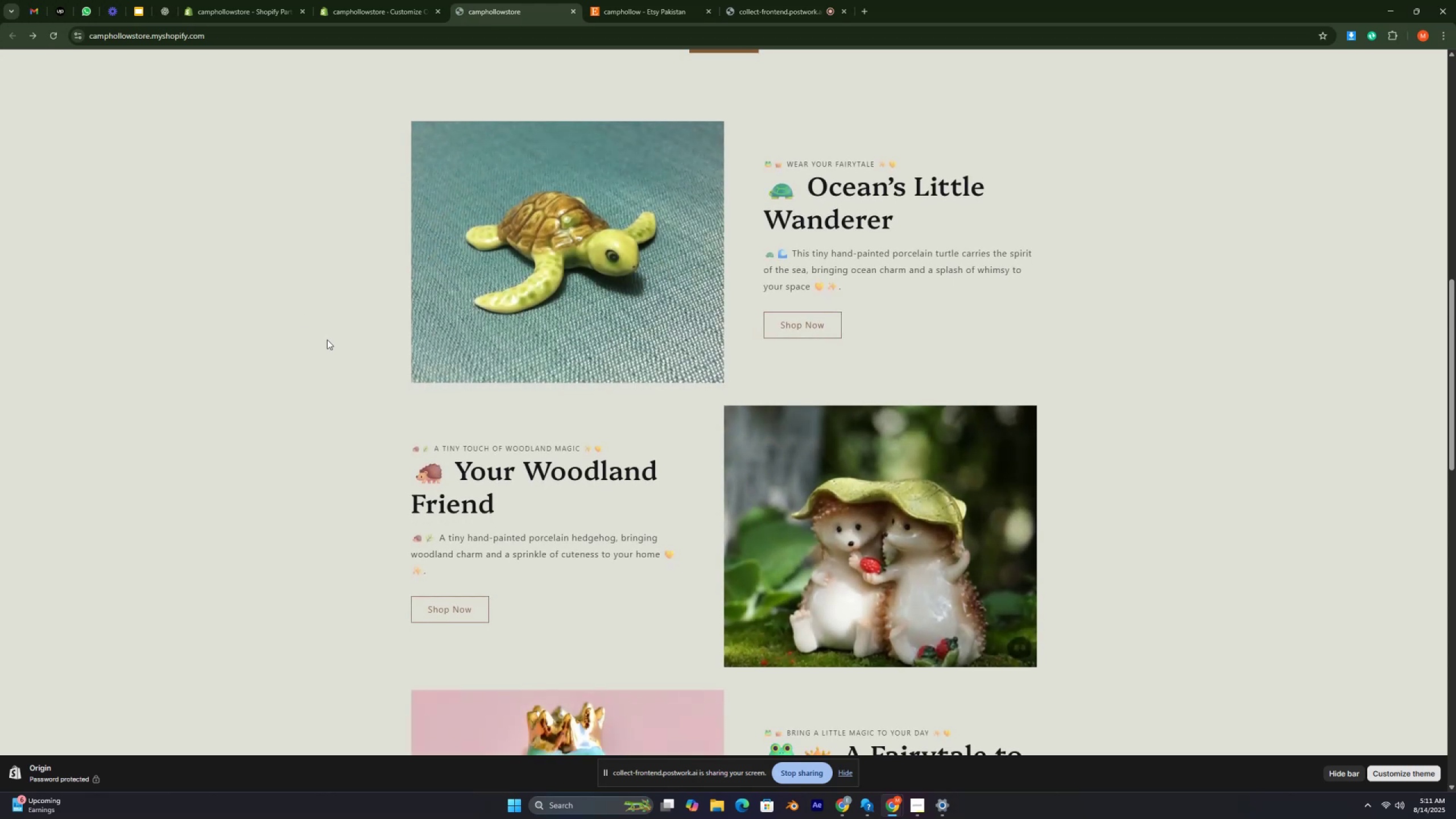 
key(Control+ControlRight)
 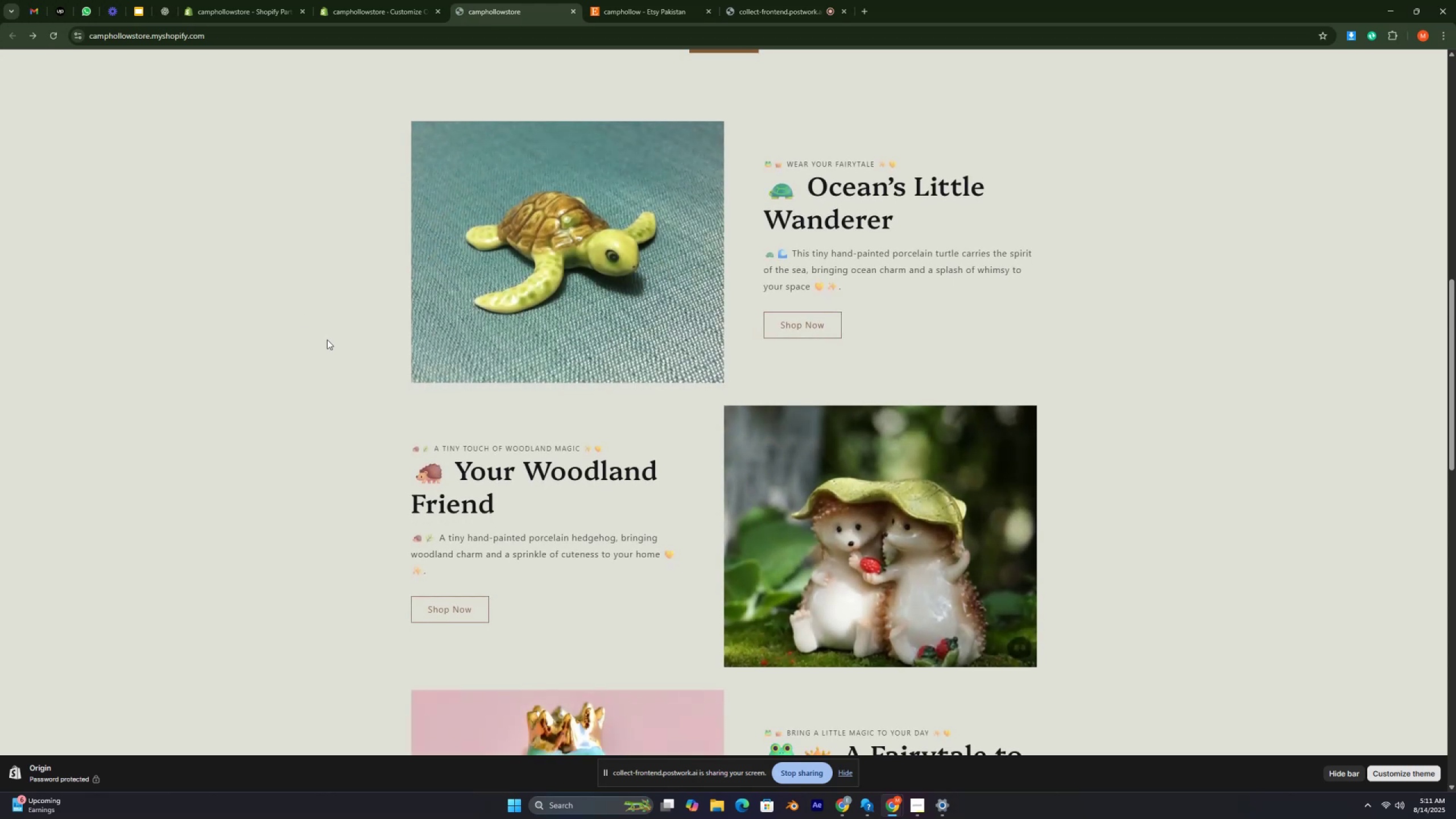 
key(Control+ControlRight)
 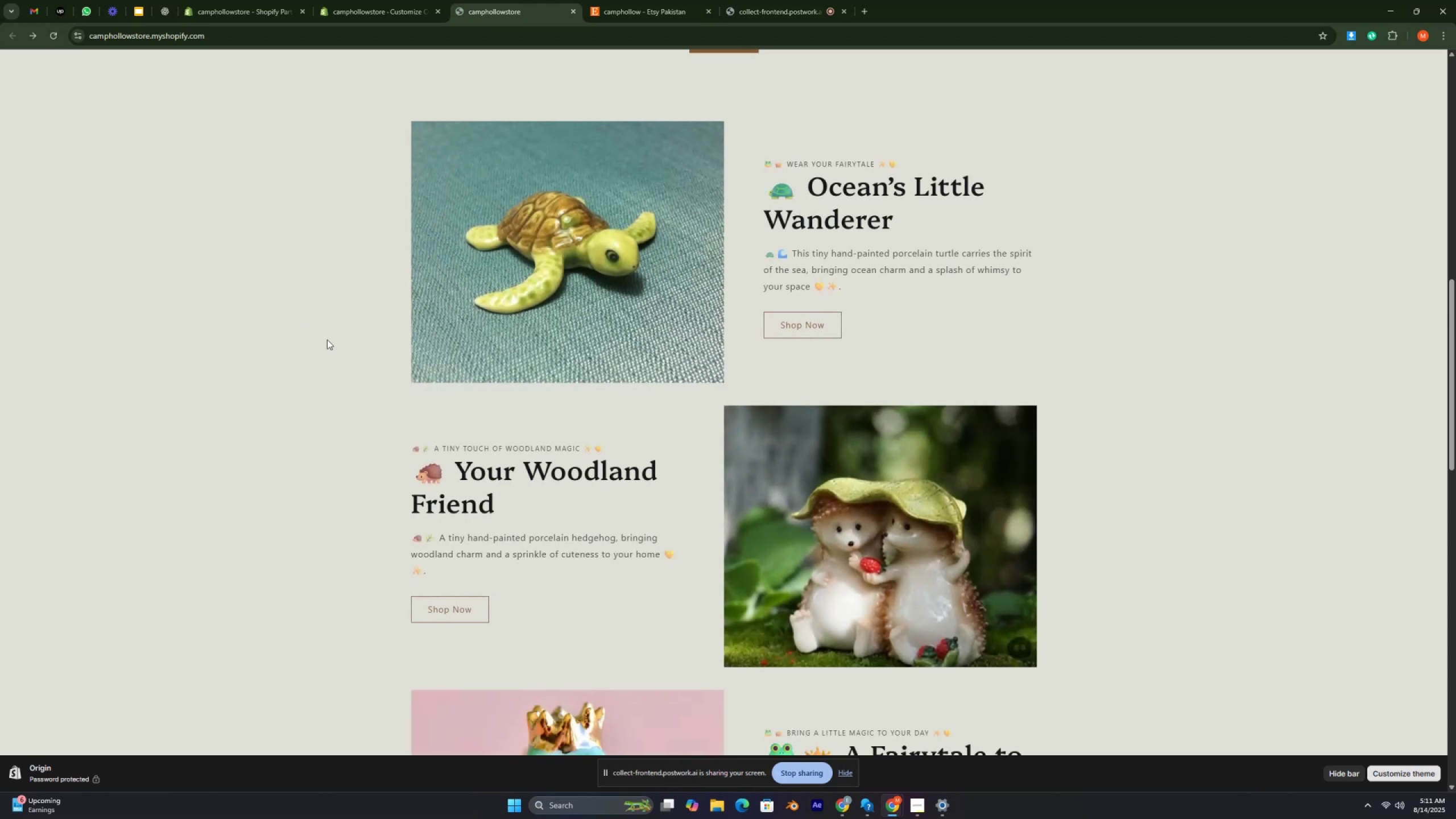 
key(Control+ControlRight)
 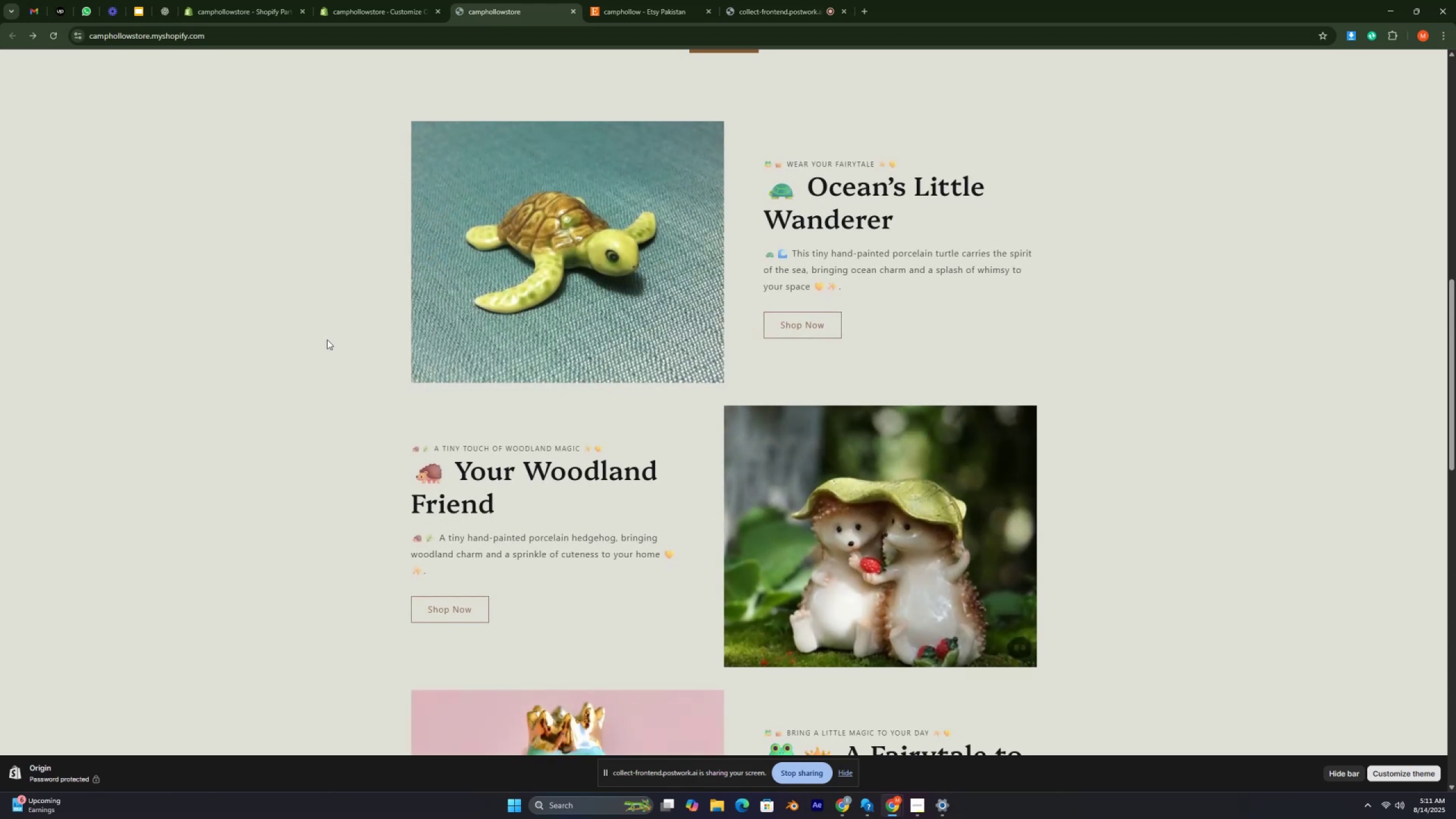 
key(Control+ControlRight)
 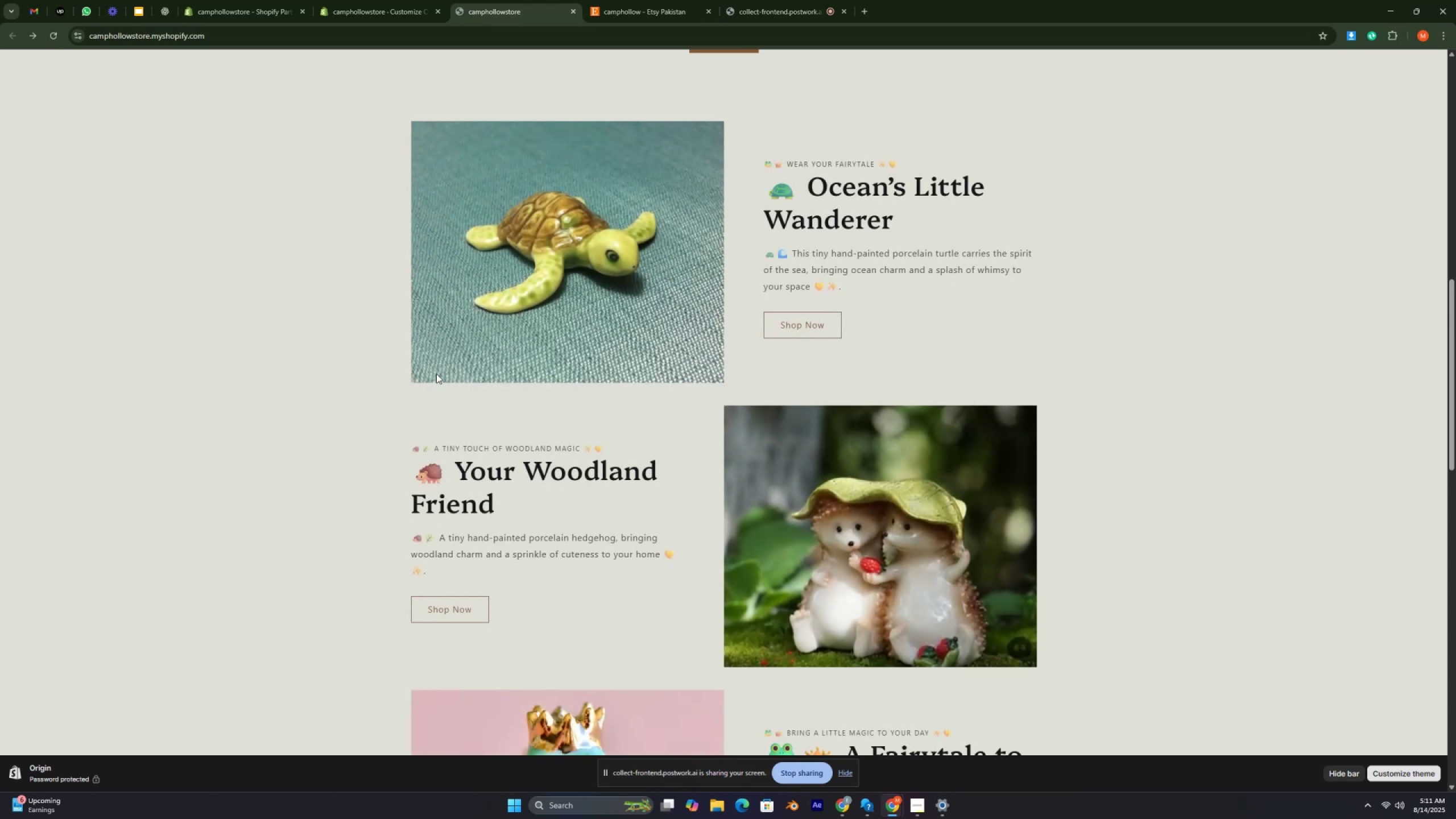 
key(Control+ControlRight)
 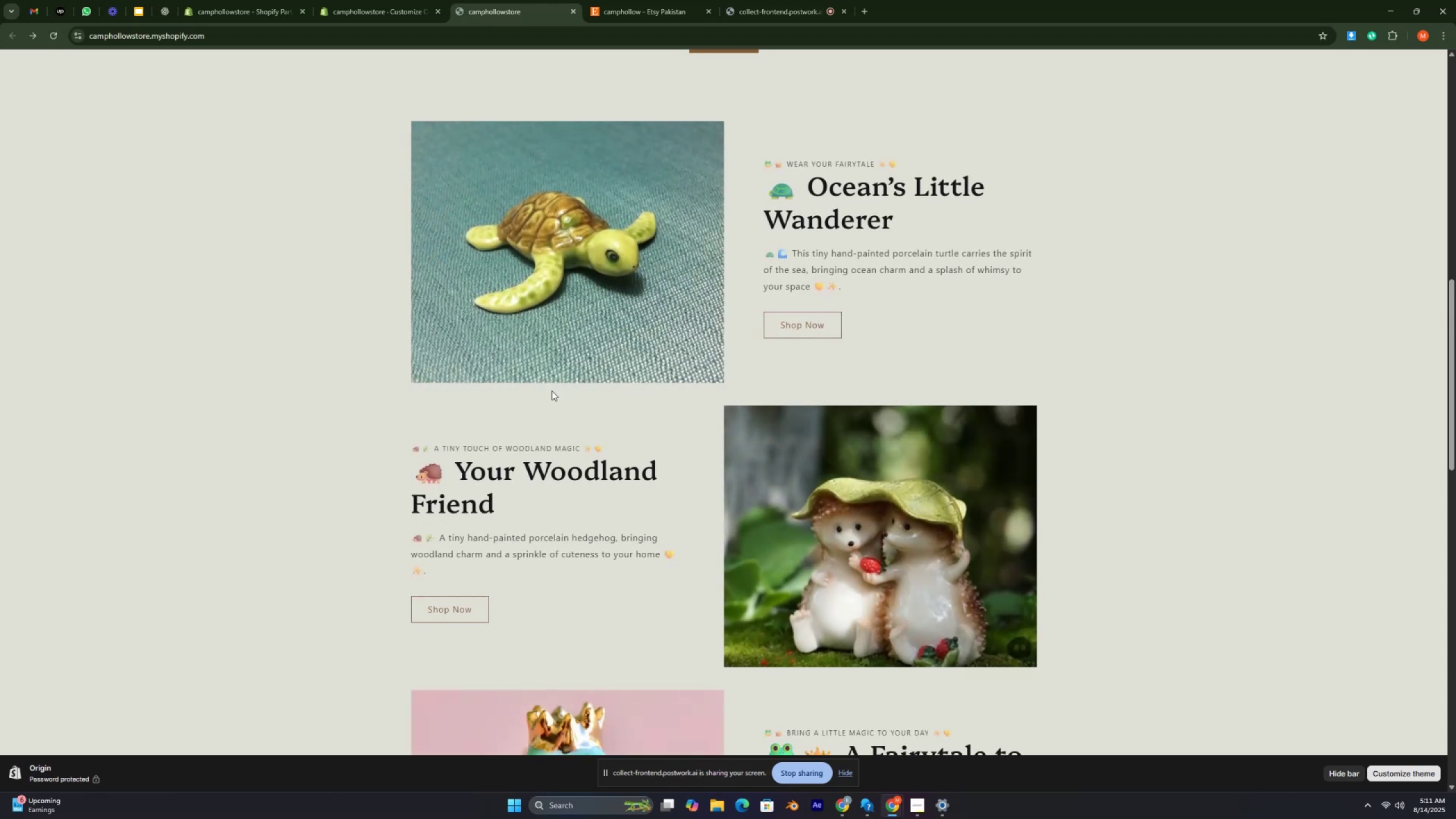 
key(Control+ControlRight)
 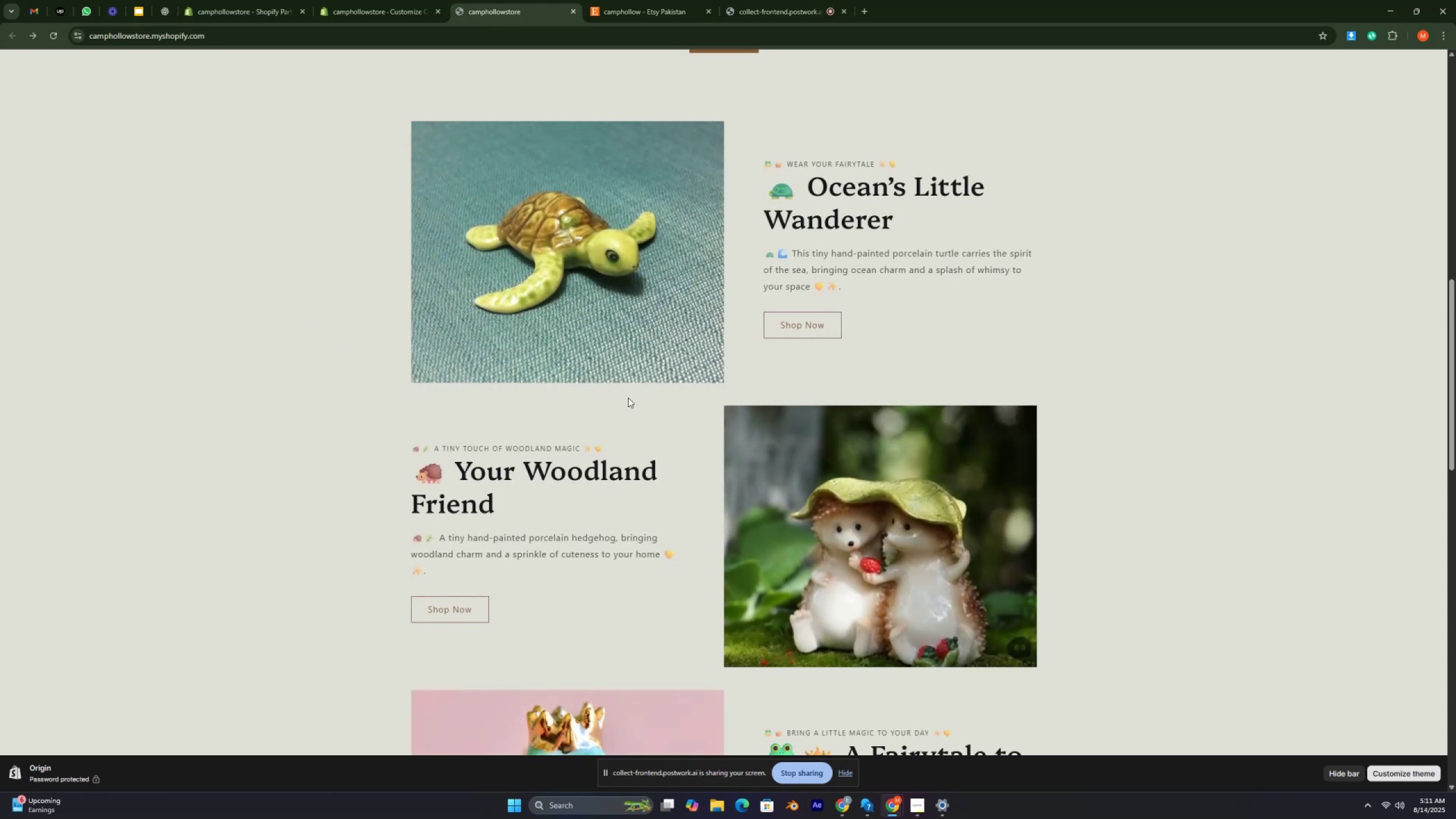 
key(Control+ControlRight)
 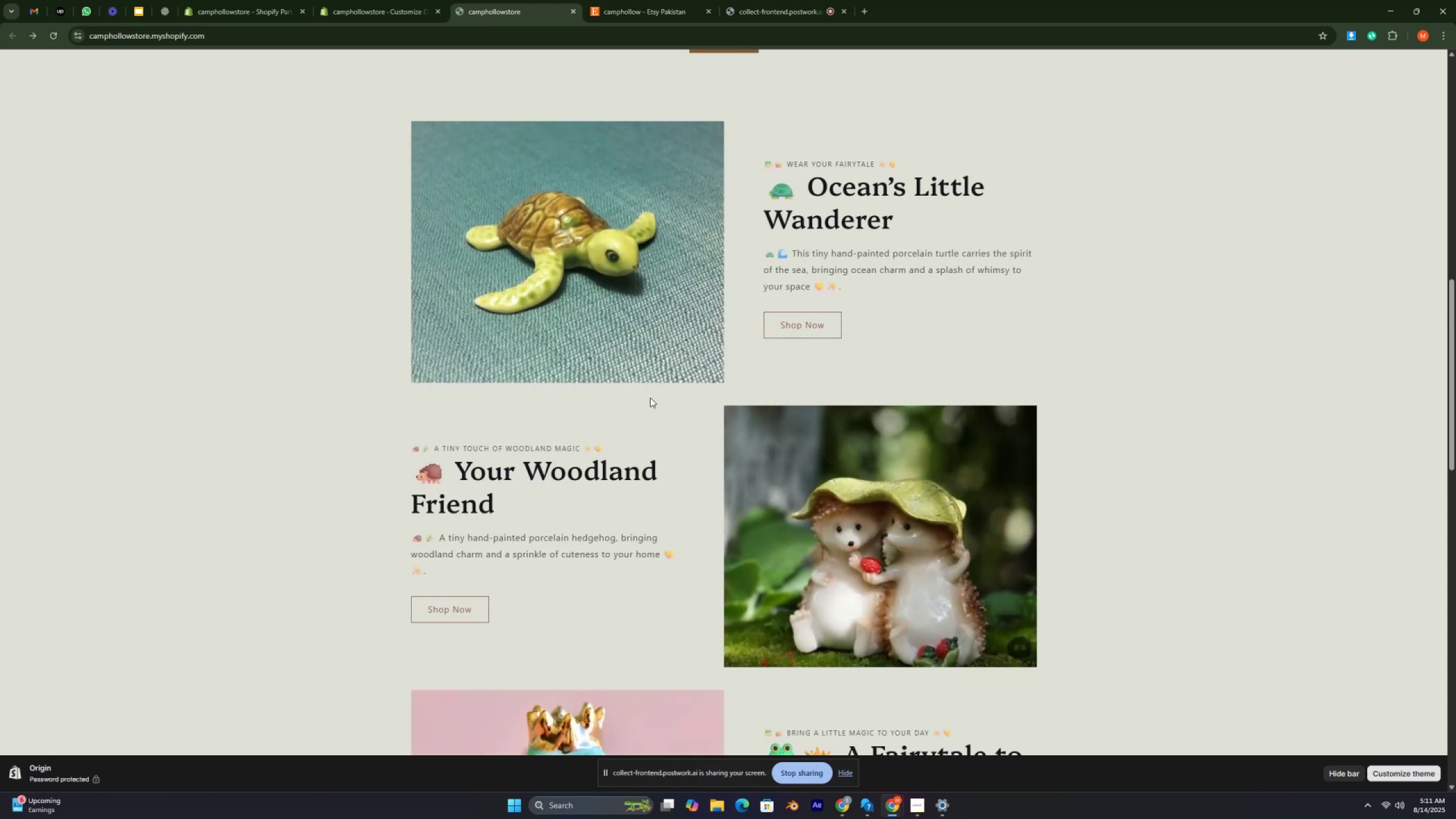 
key(Control+ControlRight)
 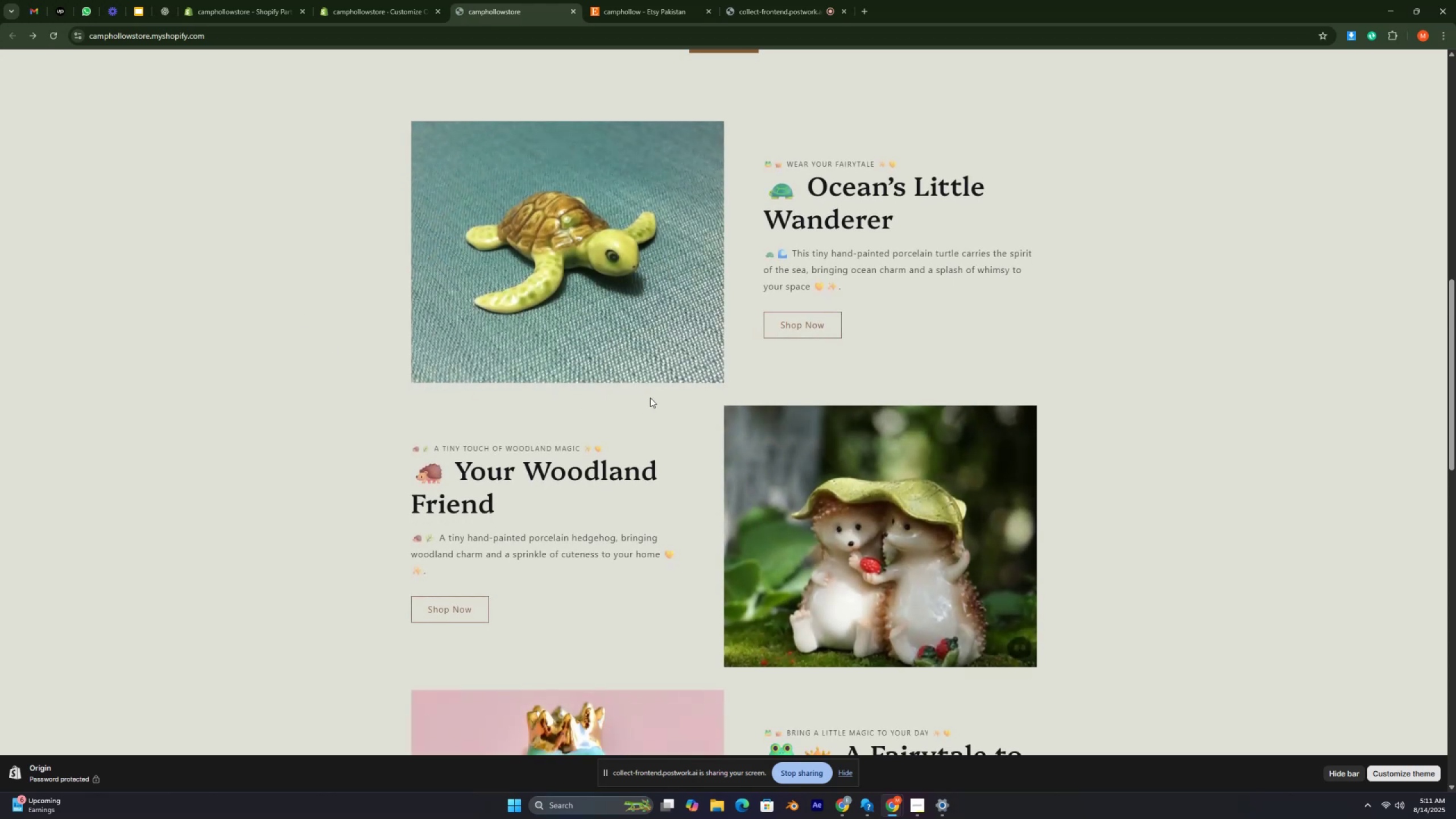 
key(Control+ControlRight)
 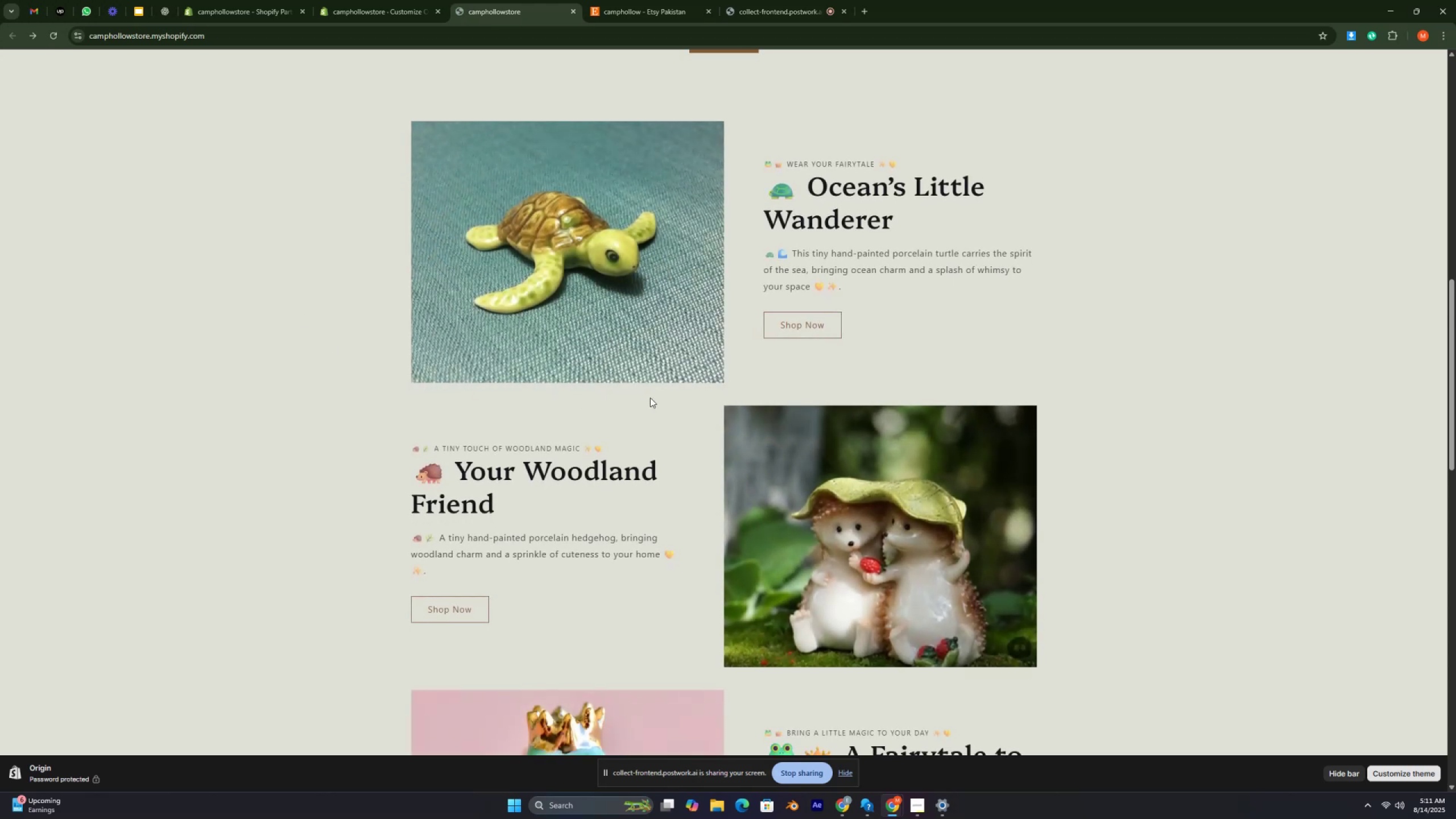 
key(Control+ControlRight)
 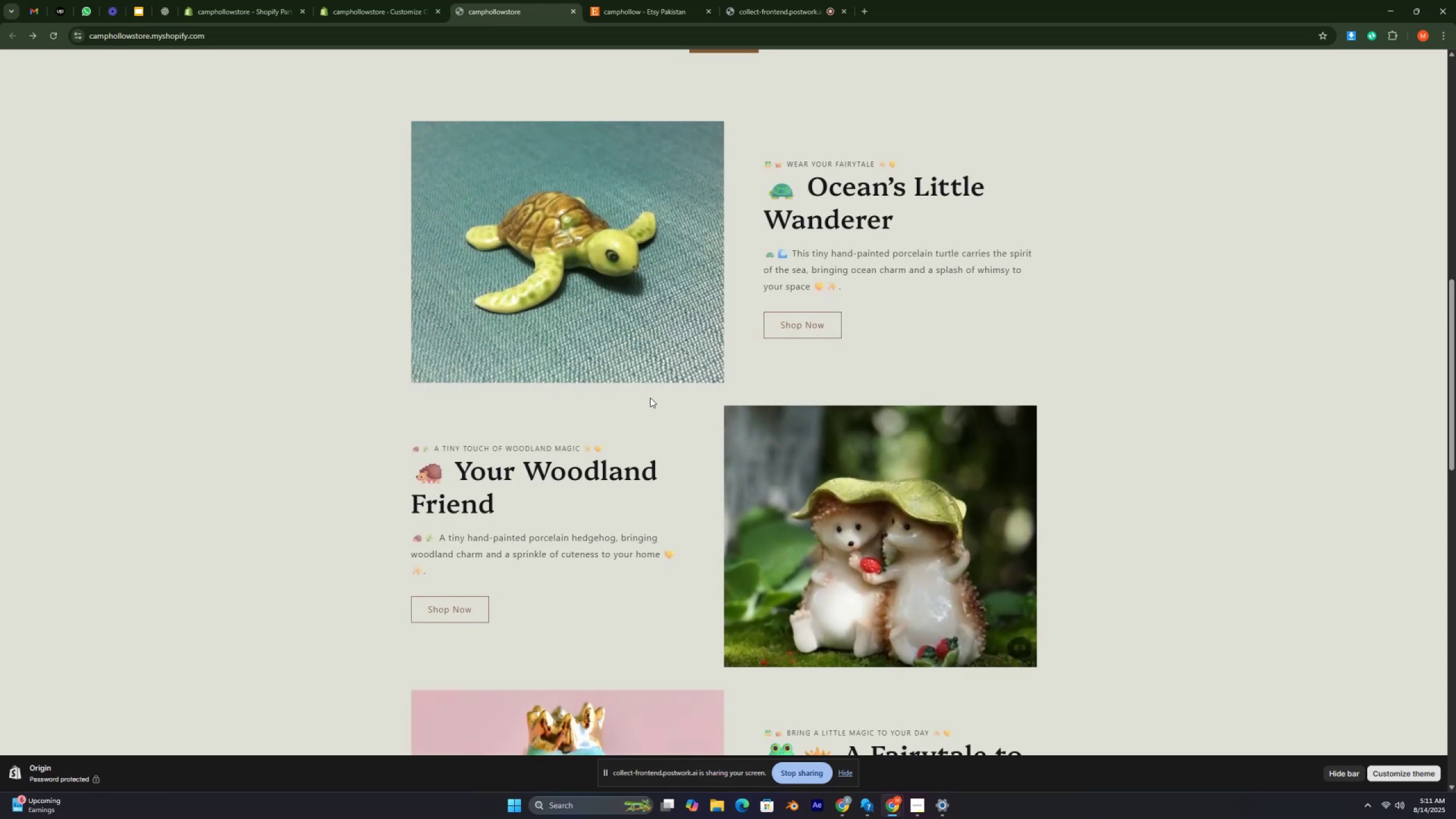 
key(Control+ControlRight)
 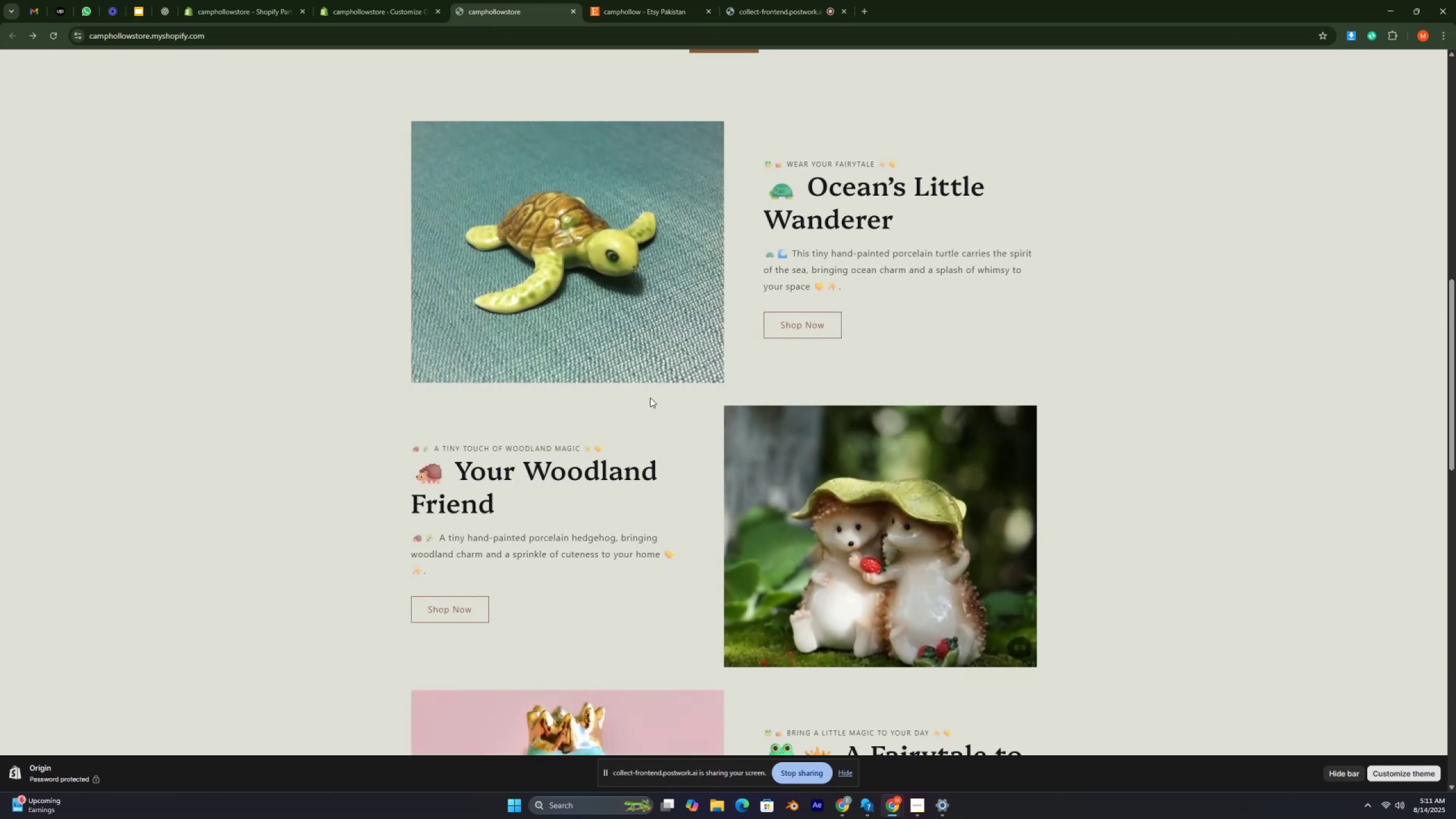 
key(Control+ControlRight)
 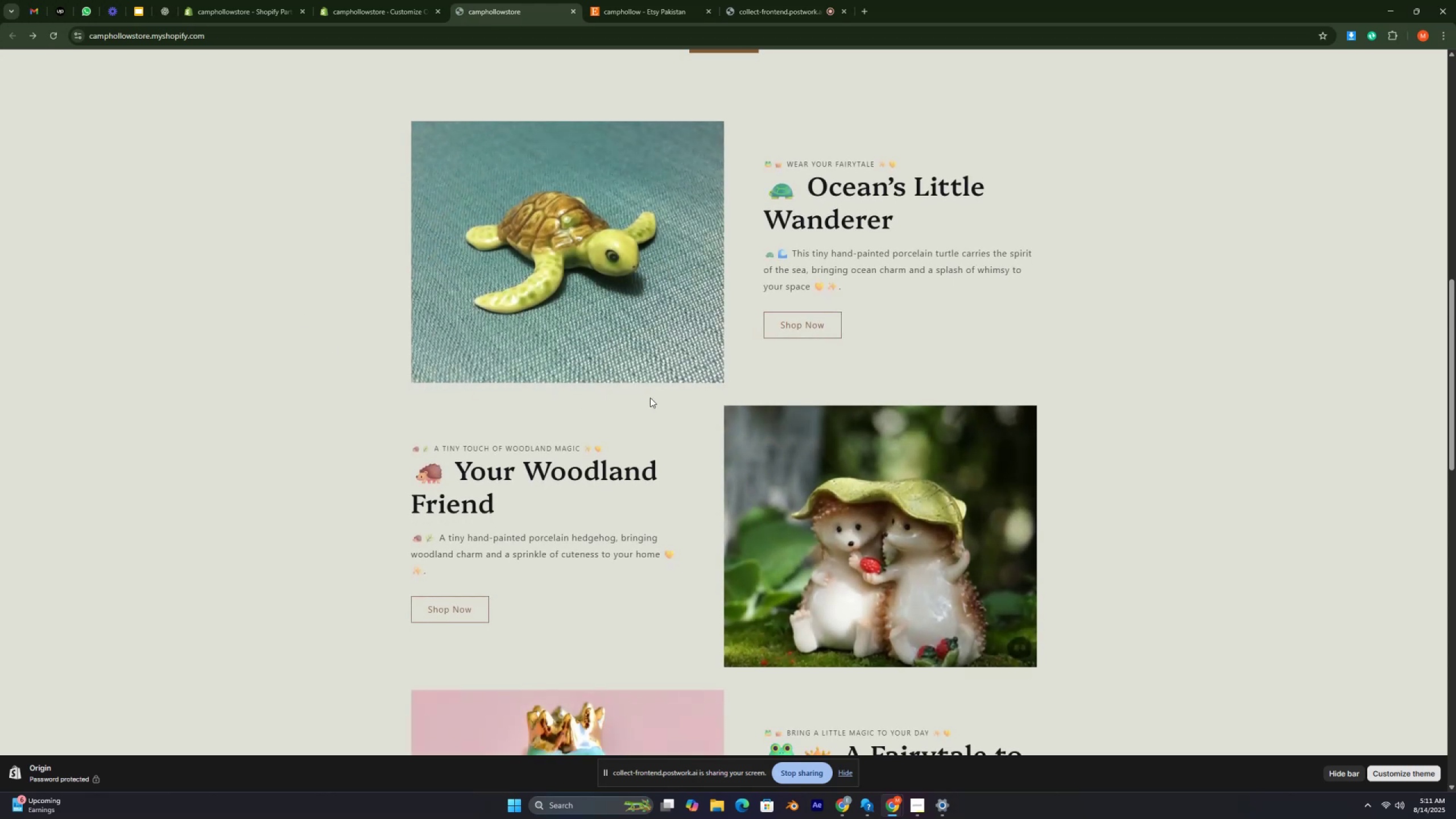 
key(Control+ControlRight)
 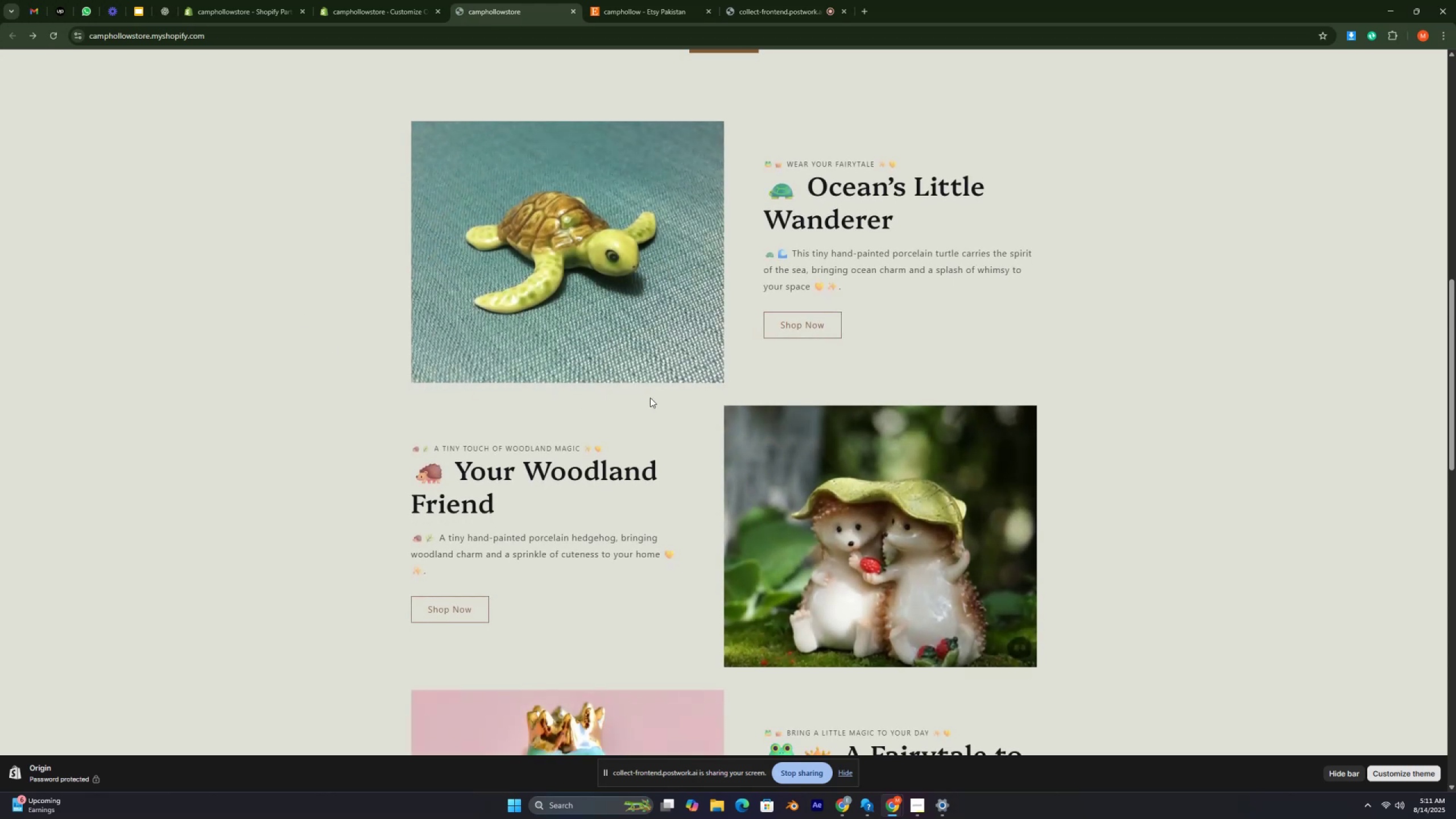 
key(Control+ControlRight)
 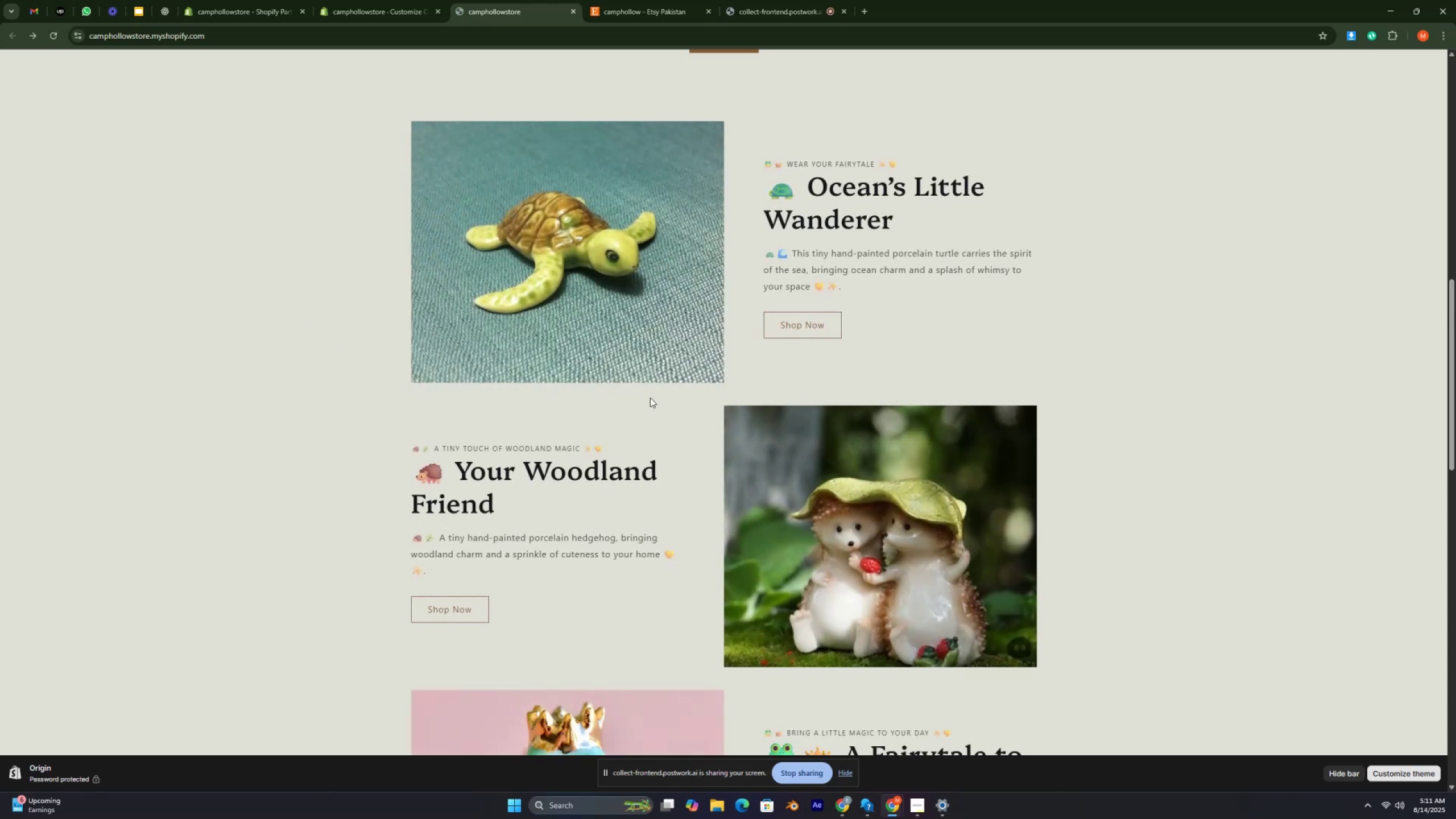 
key(Control+ControlRight)
 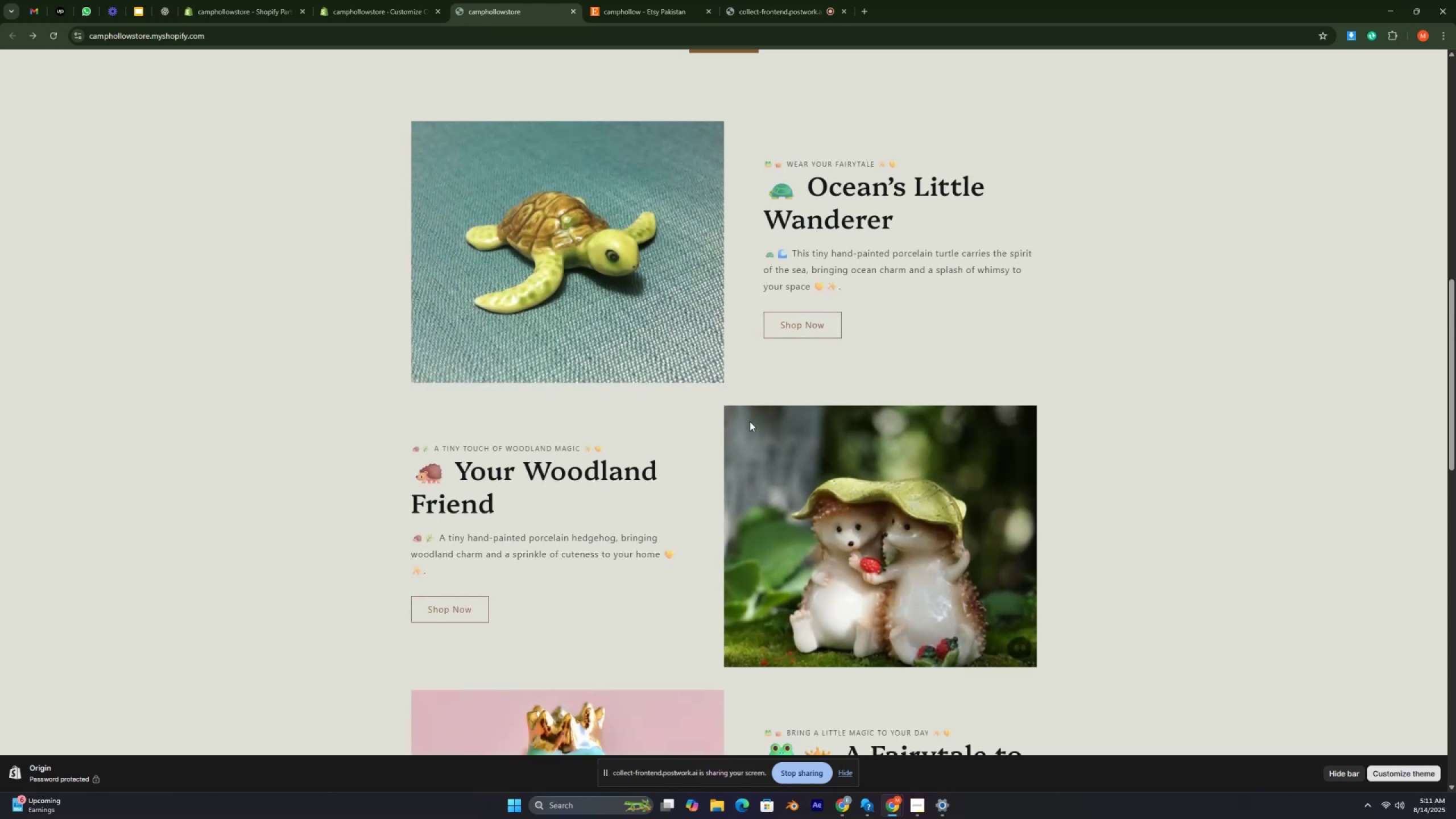 
scroll: coordinate [758, 418], scroll_direction: down, amount: 3.0
 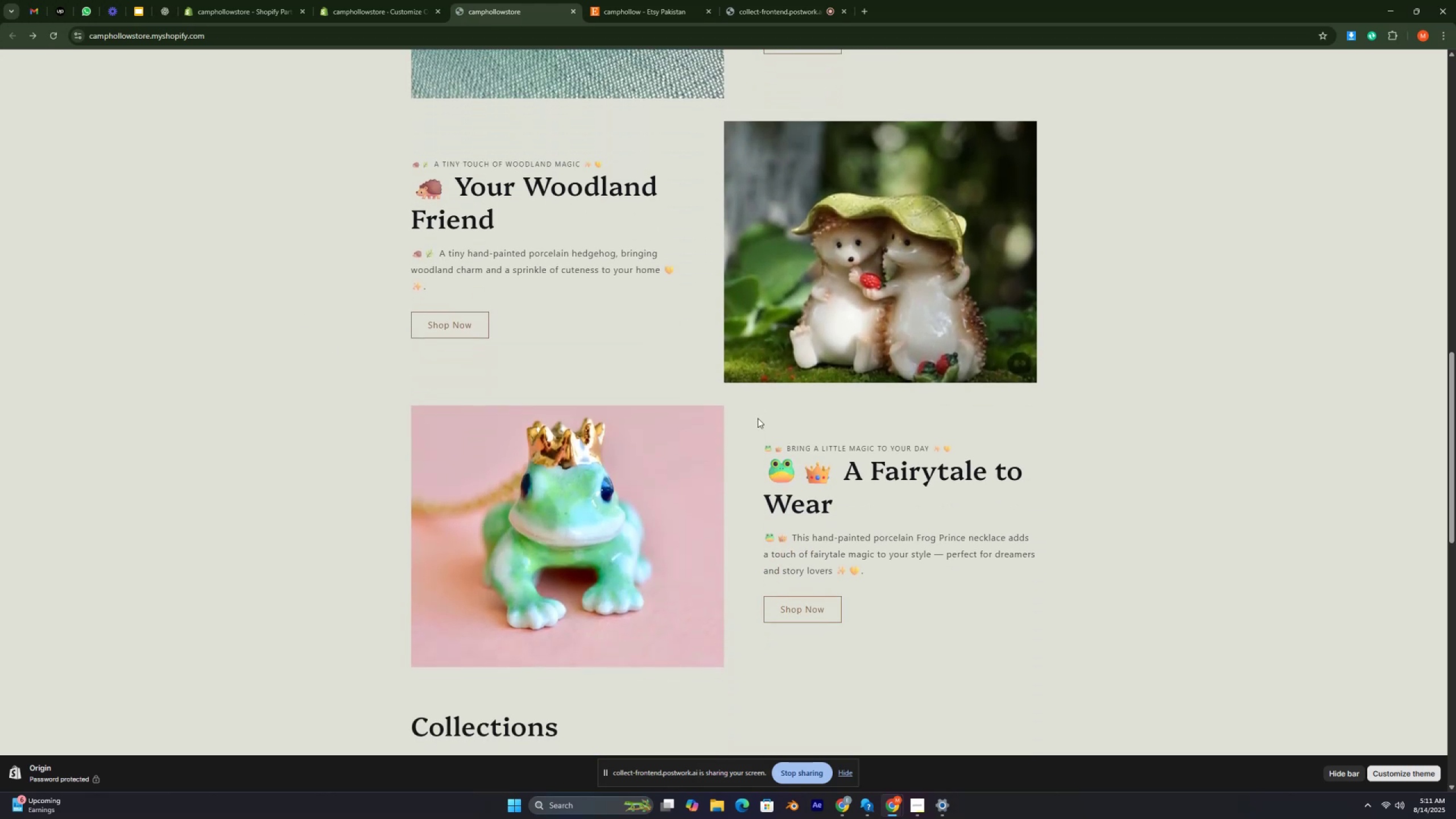 
type(cccvvcccvv)
 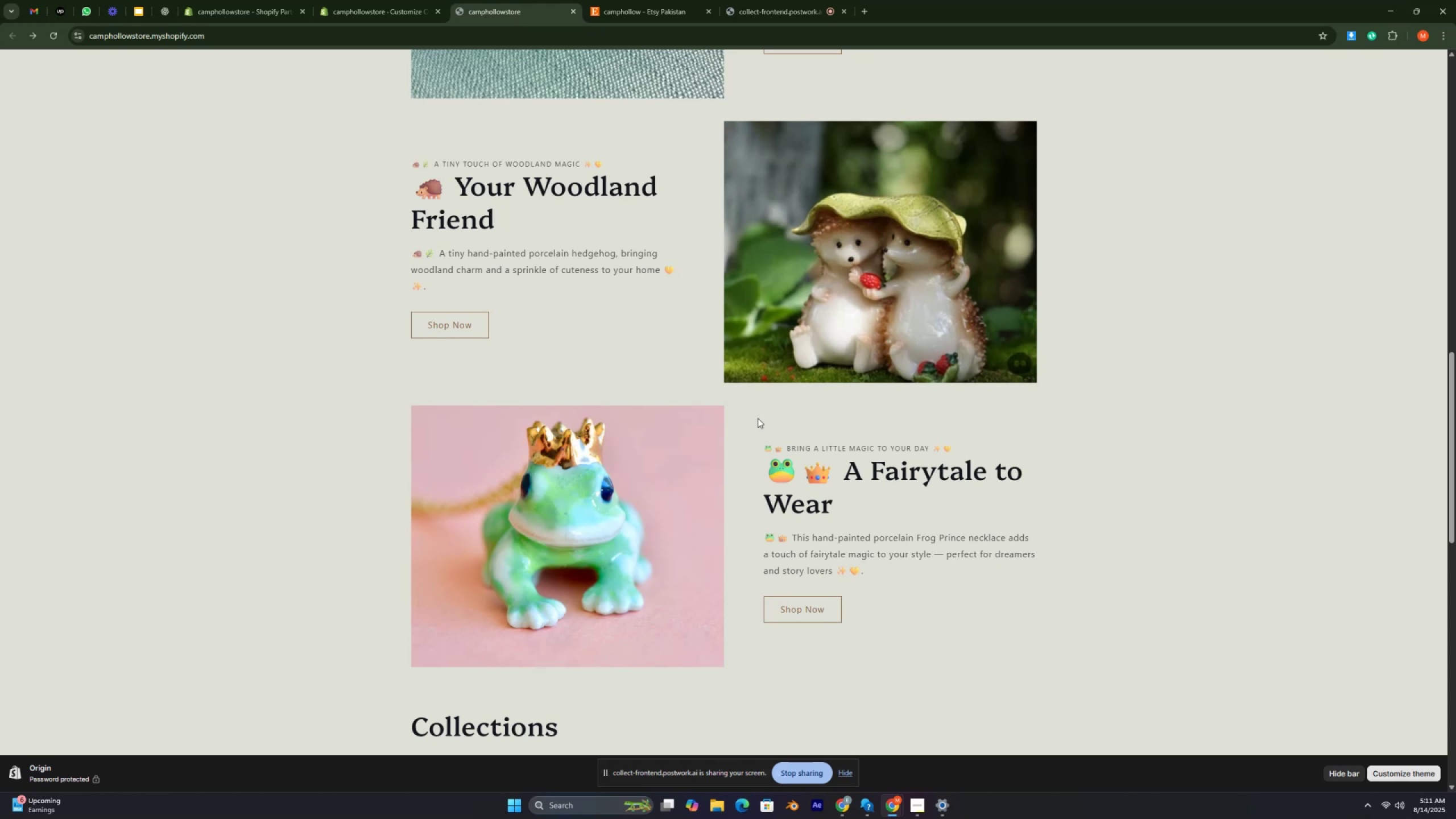 
key(Control+ControlRight)
 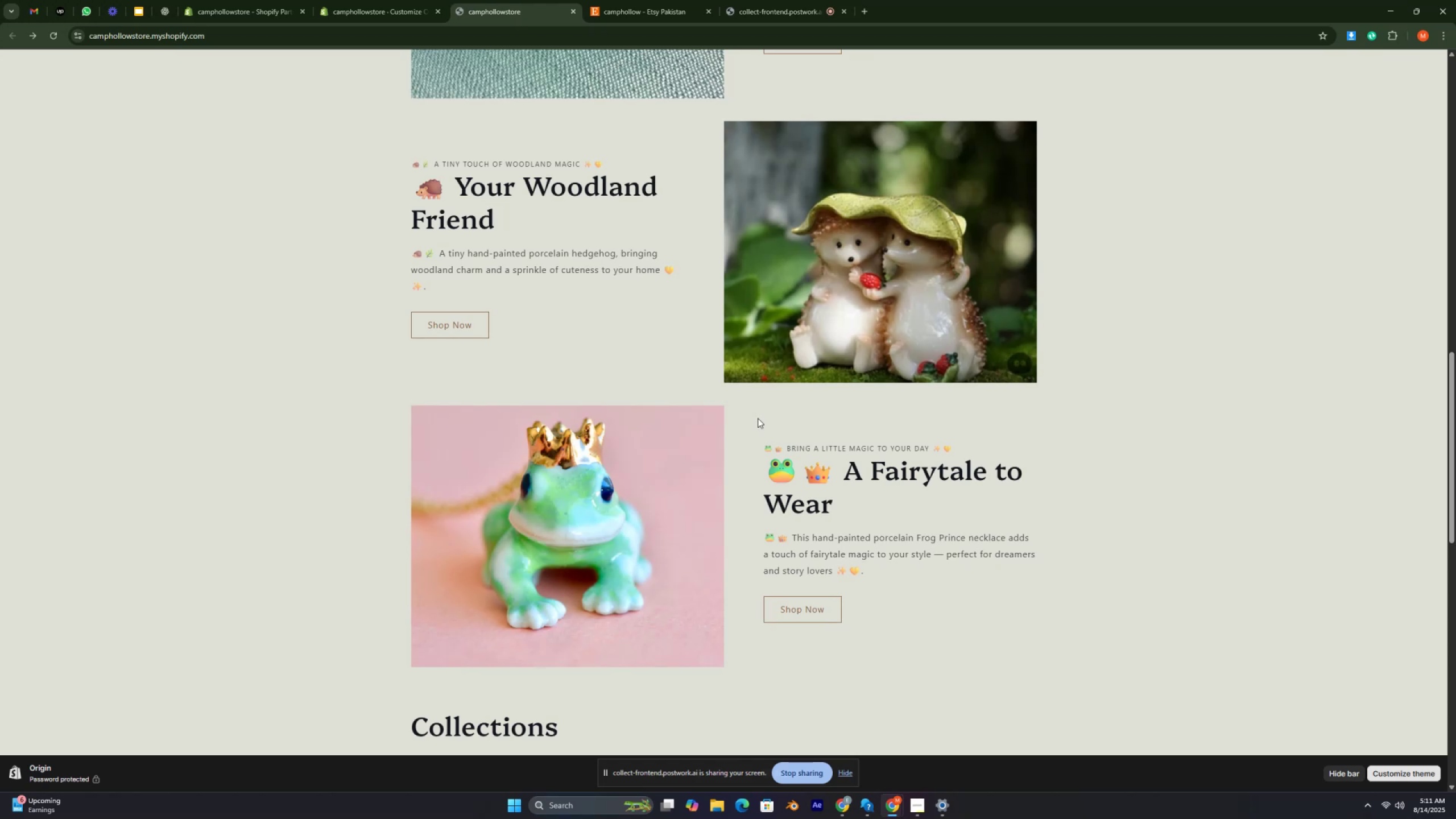 
key(V)
 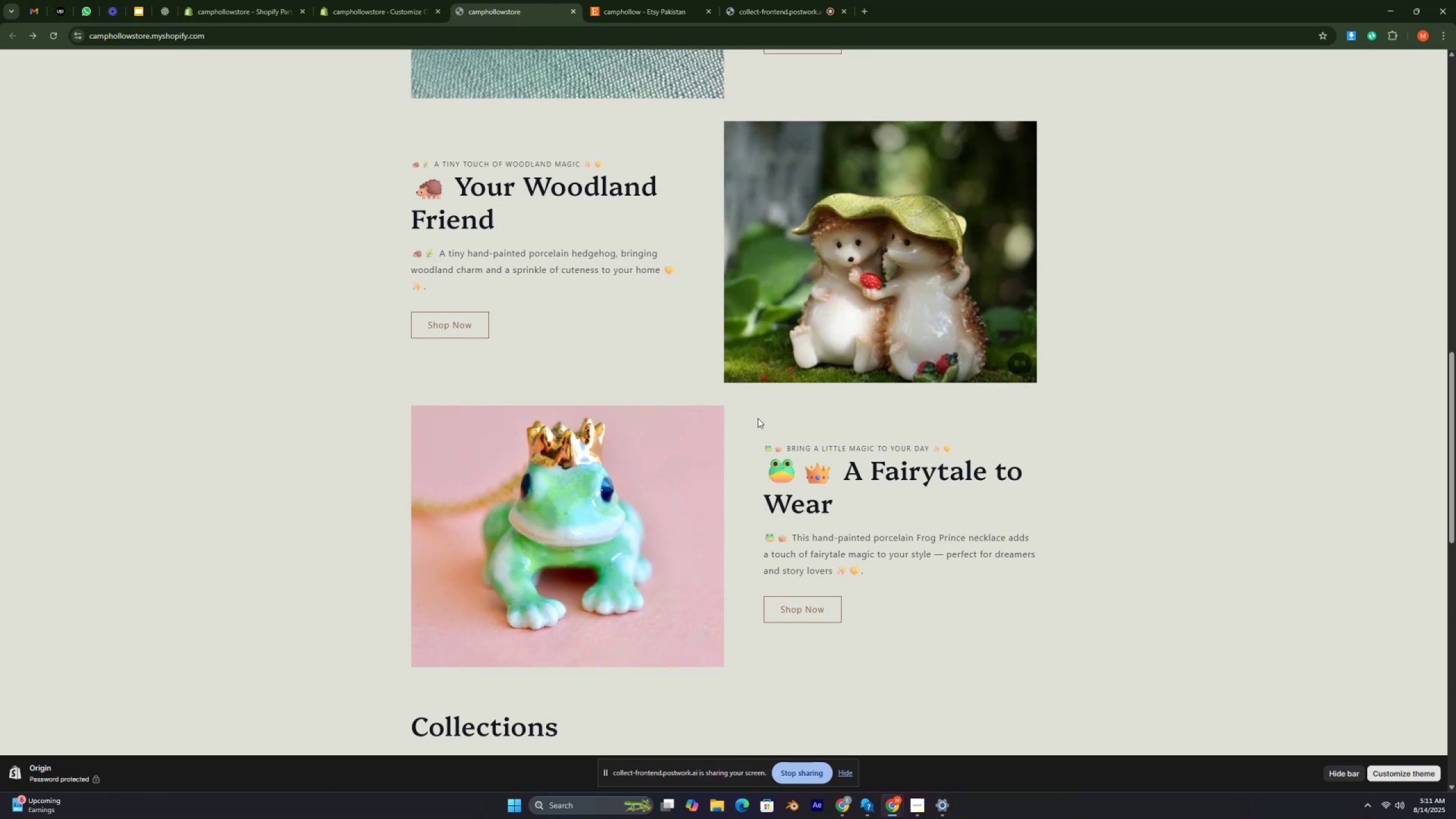 
key(Control+ControlRight)
 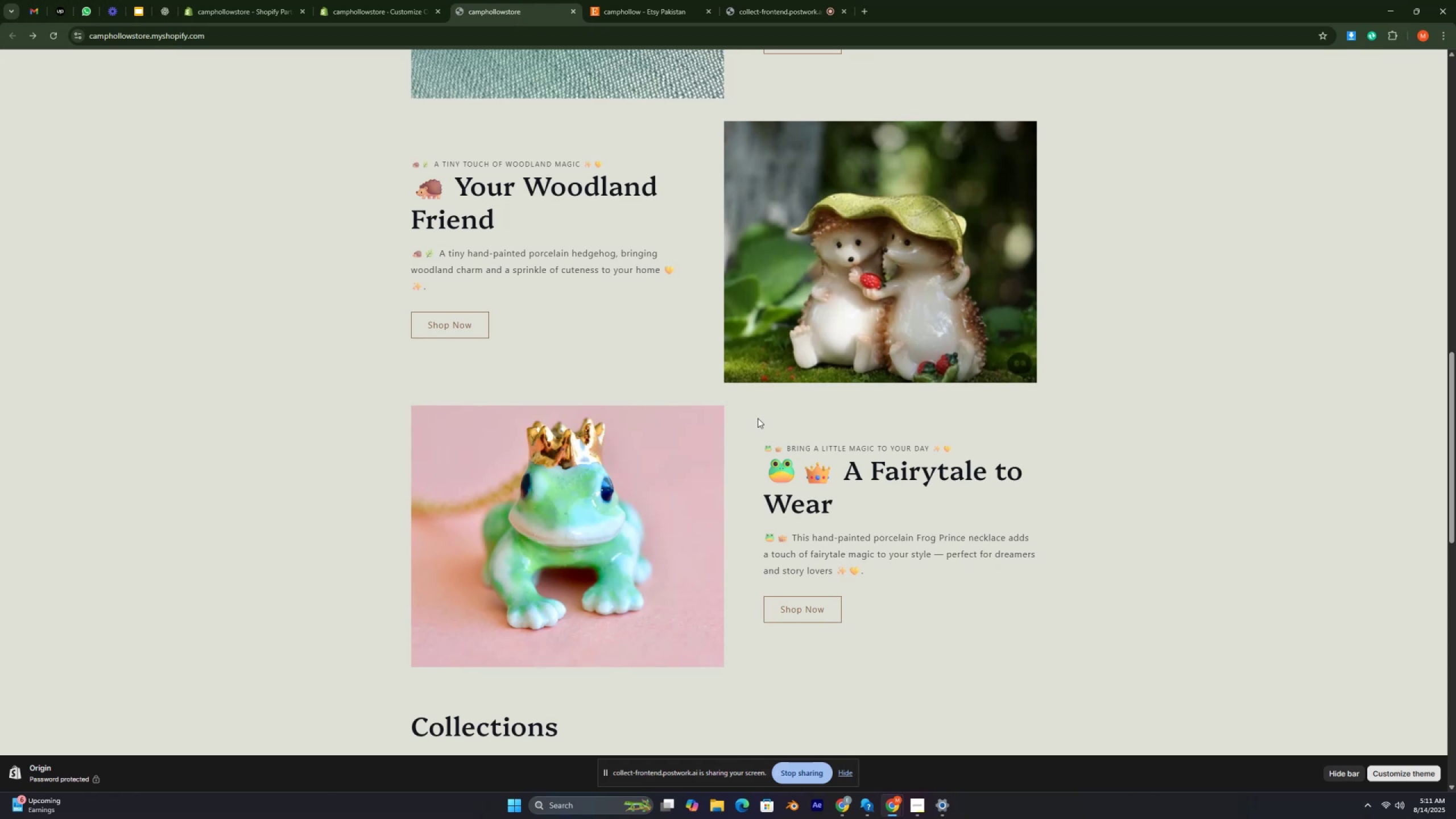 
key(C)
 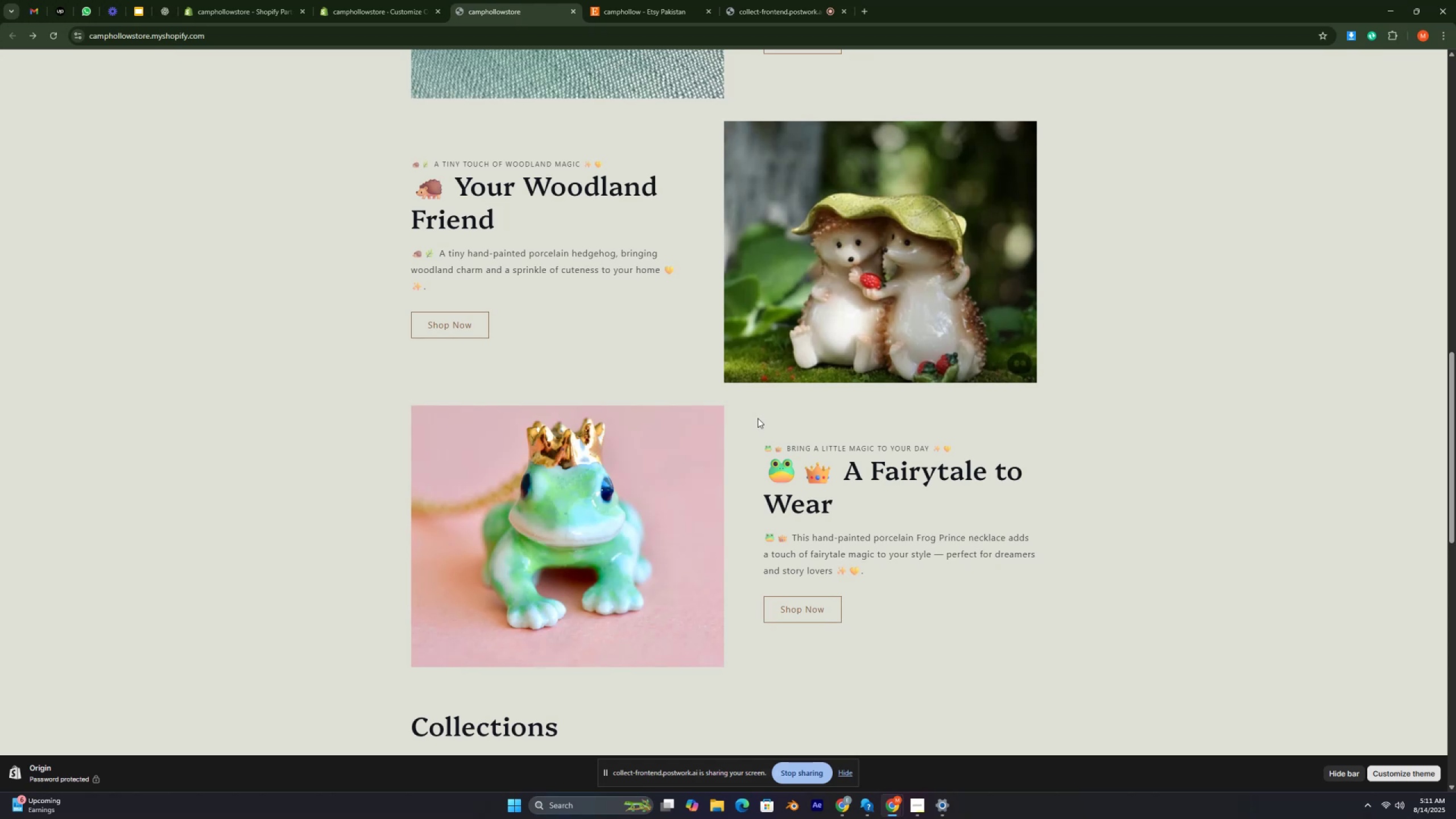 
key(Control+ControlRight)
 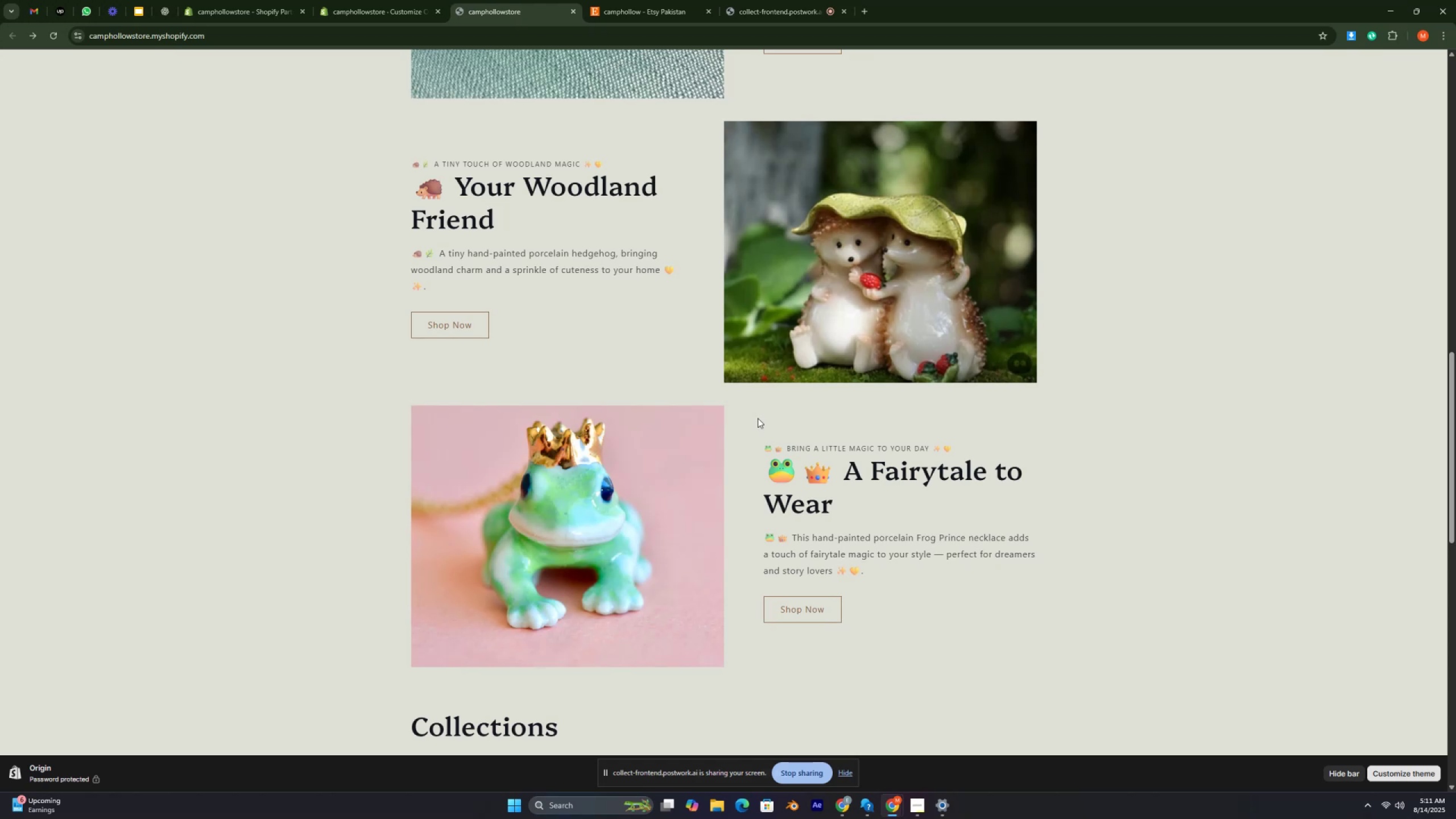 
key(C)
 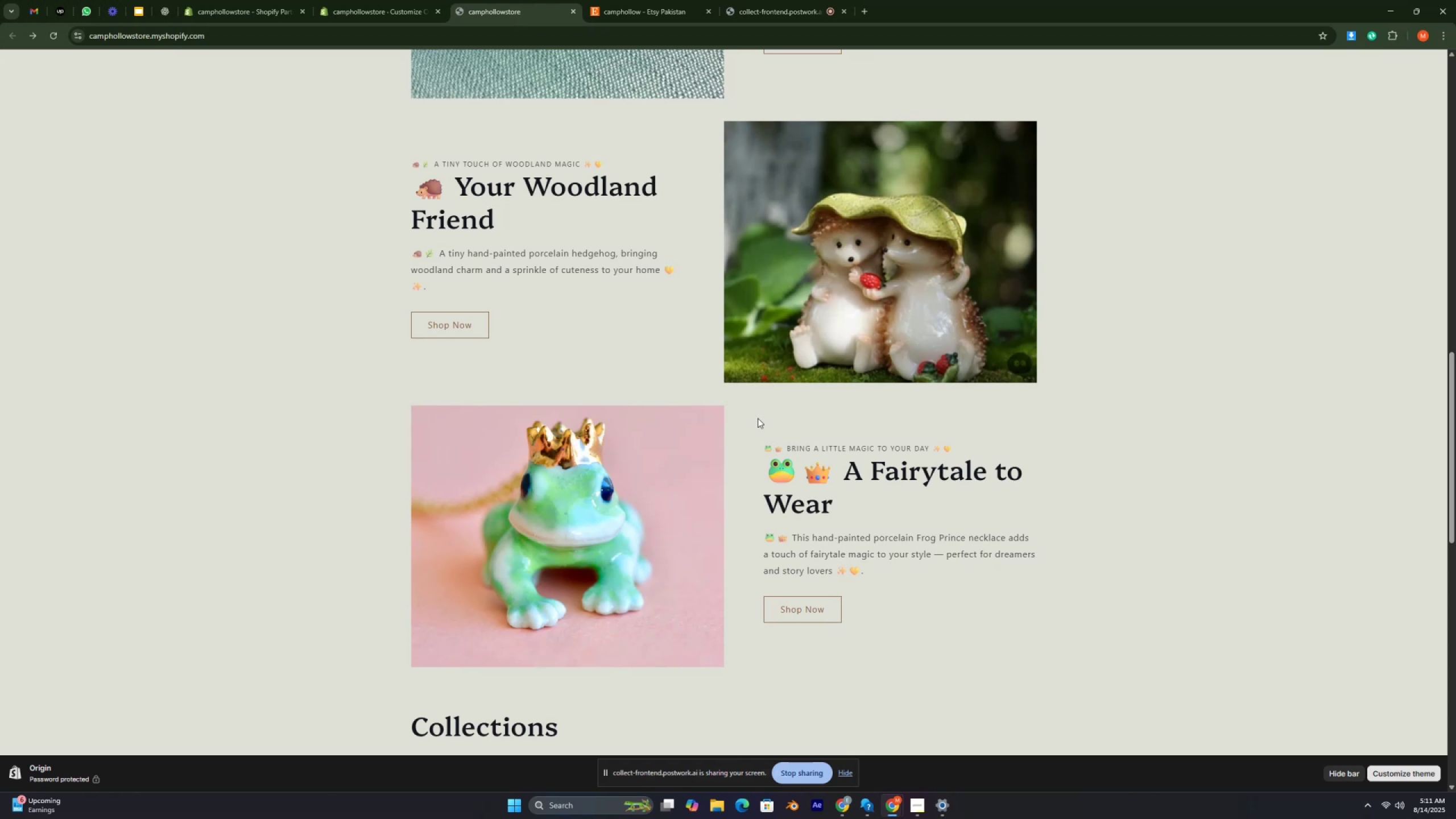 
key(Control+ControlRight)
 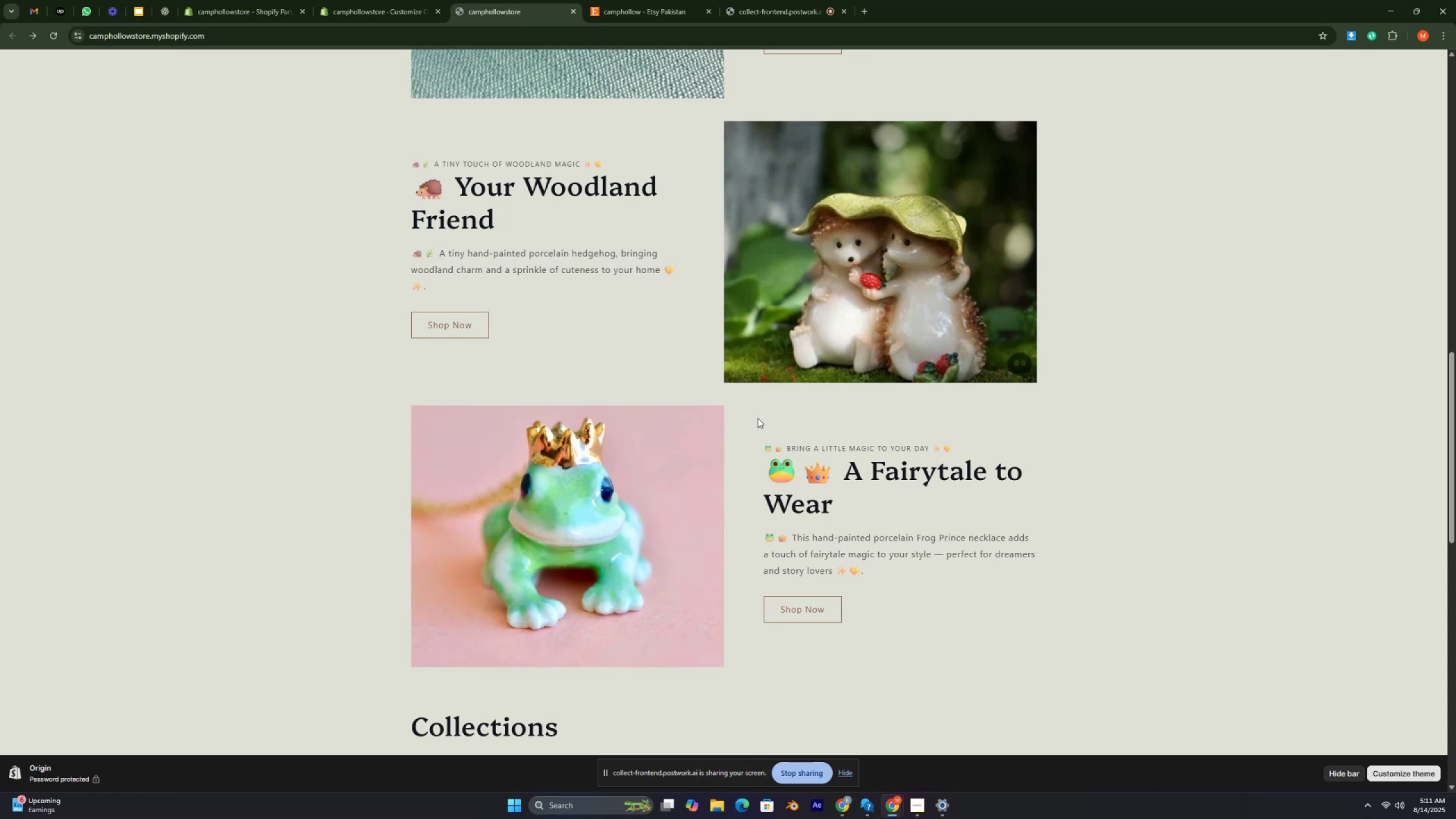 
type(cfcc)
 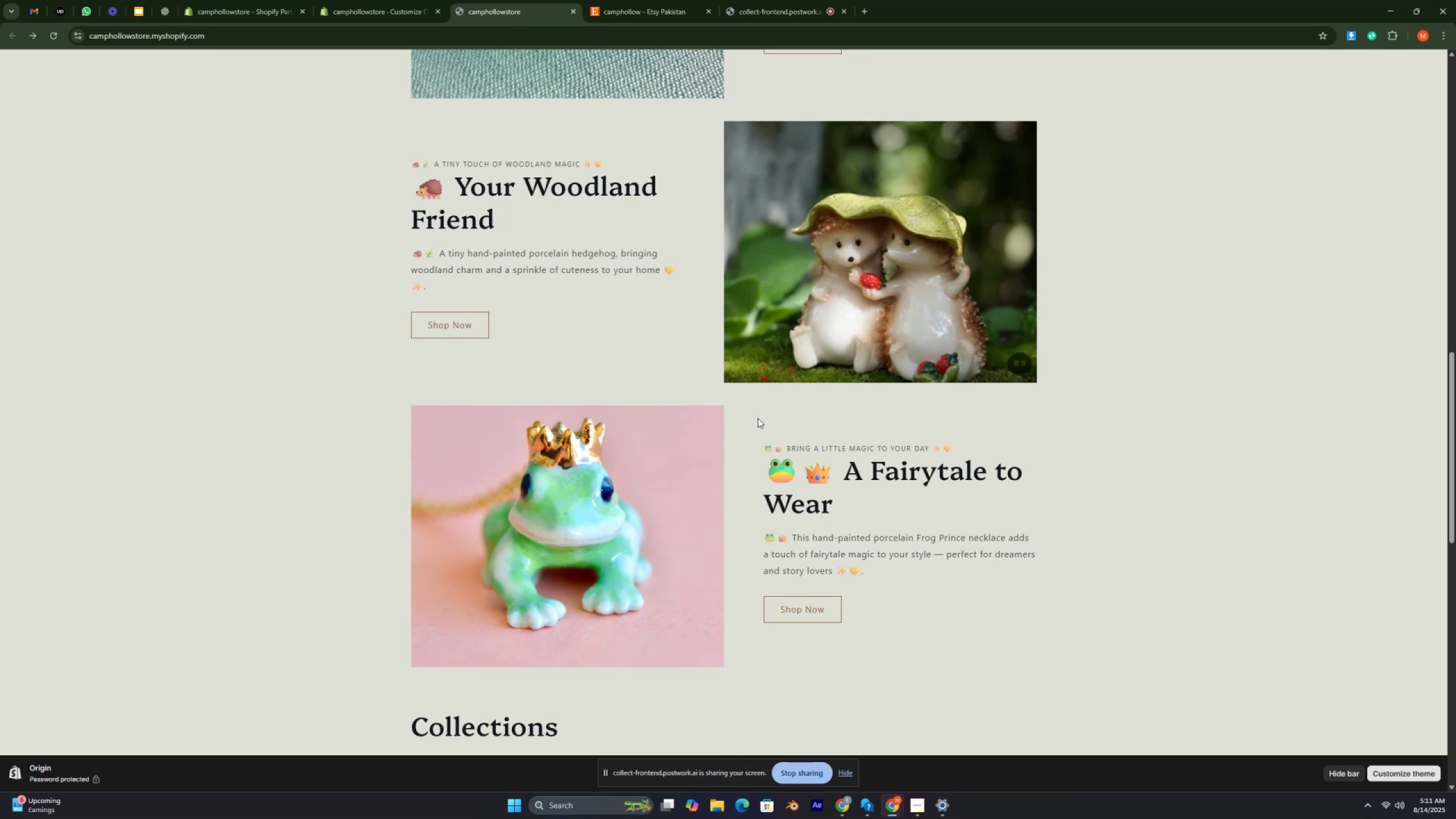 
key(Control+ControlRight)
 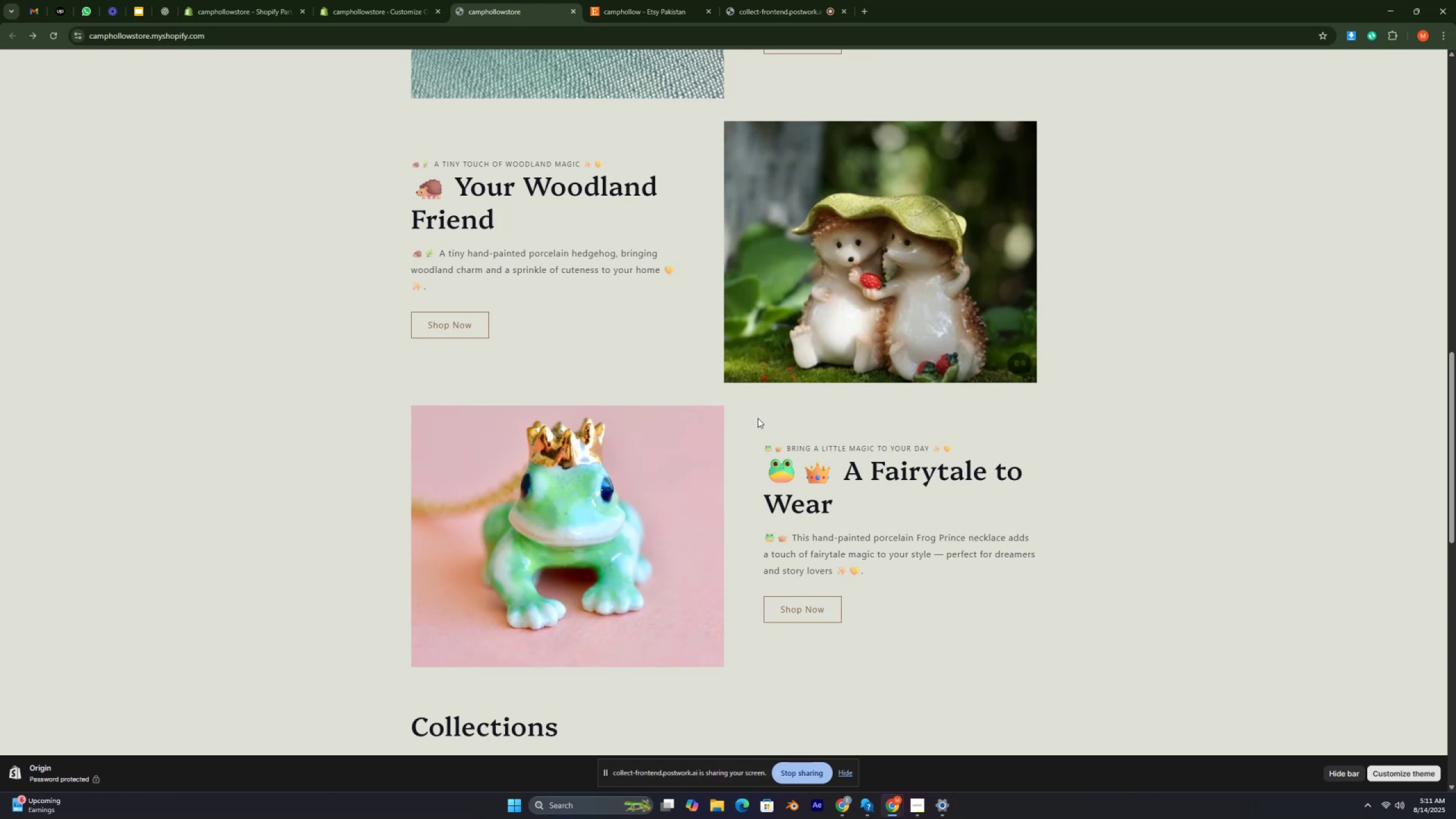 
key(V)
 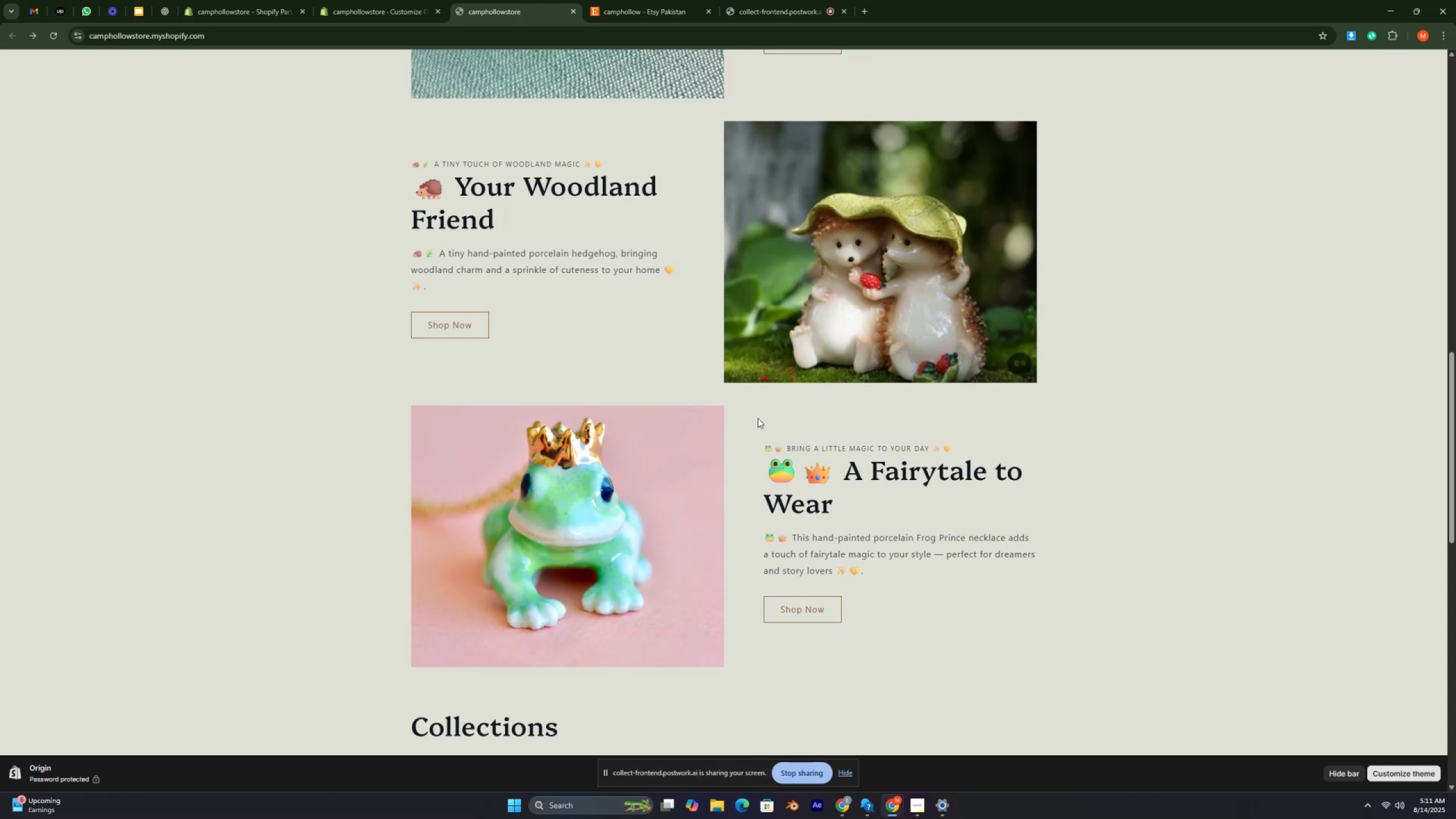 
key(Control+ControlRight)
 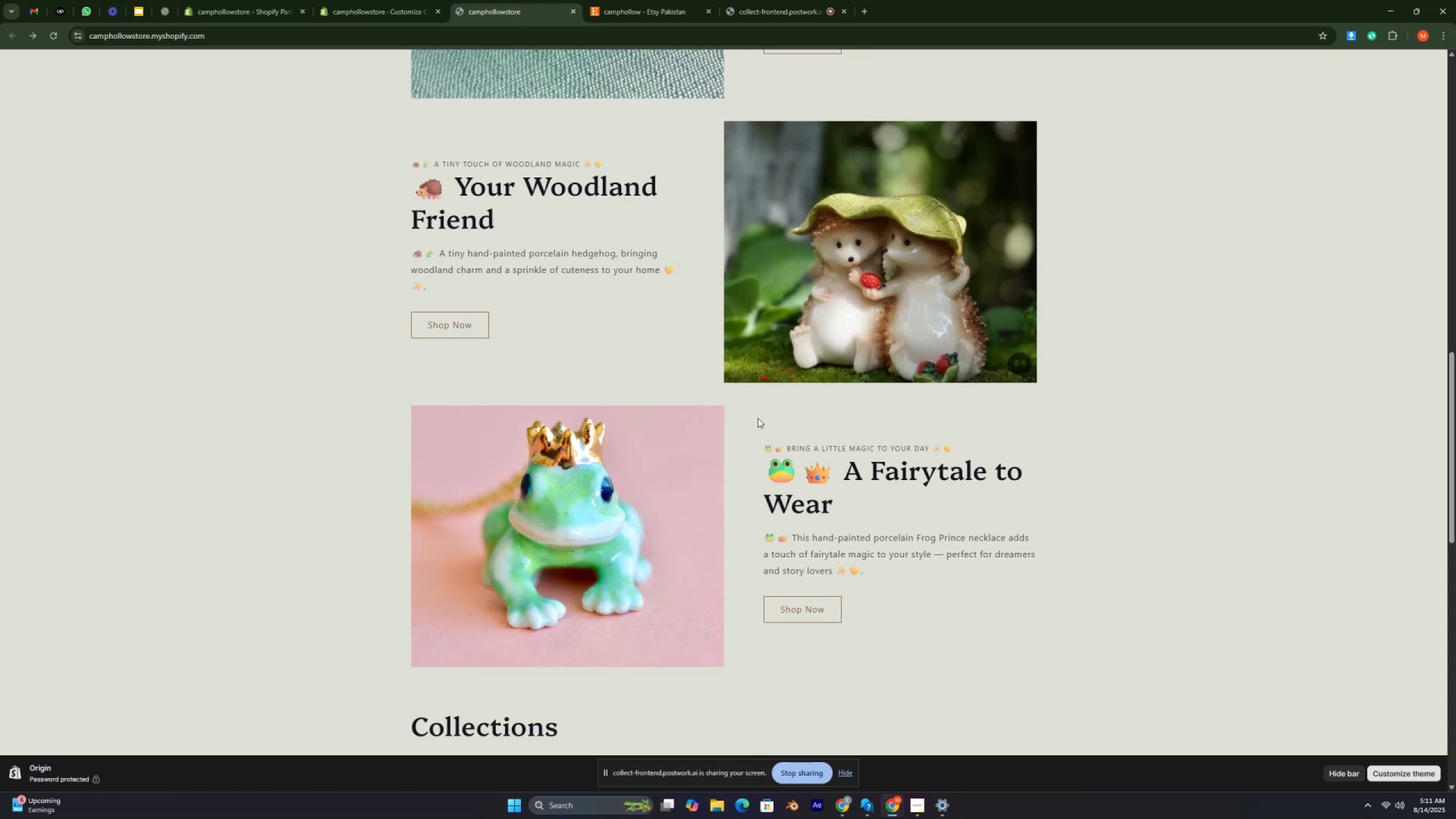 
key(Control+ControlRight)
 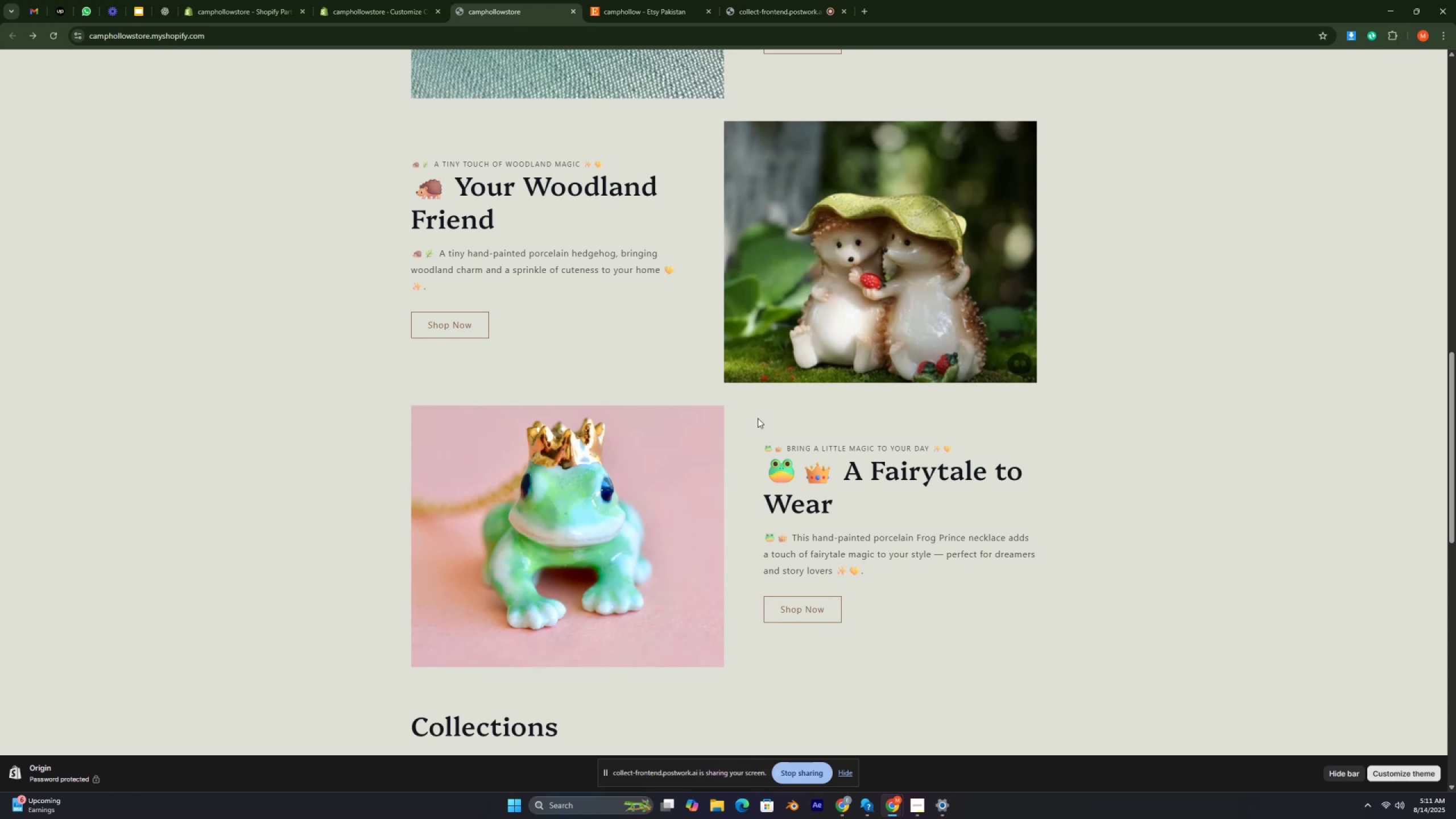 
key(Control+ControlRight)
 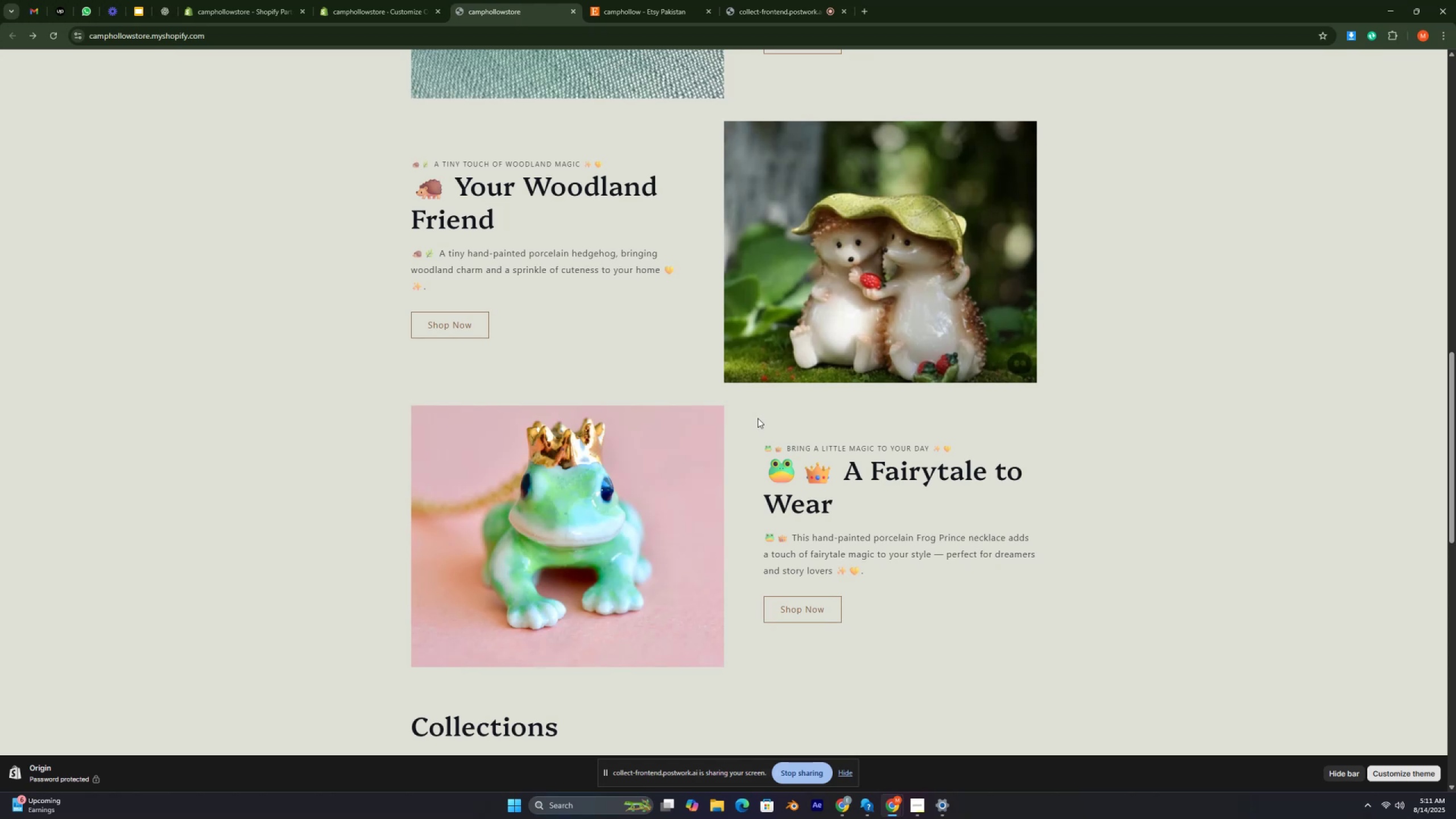 
scroll: coordinate [855, 392], scroll_direction: down, amount: 19.0
 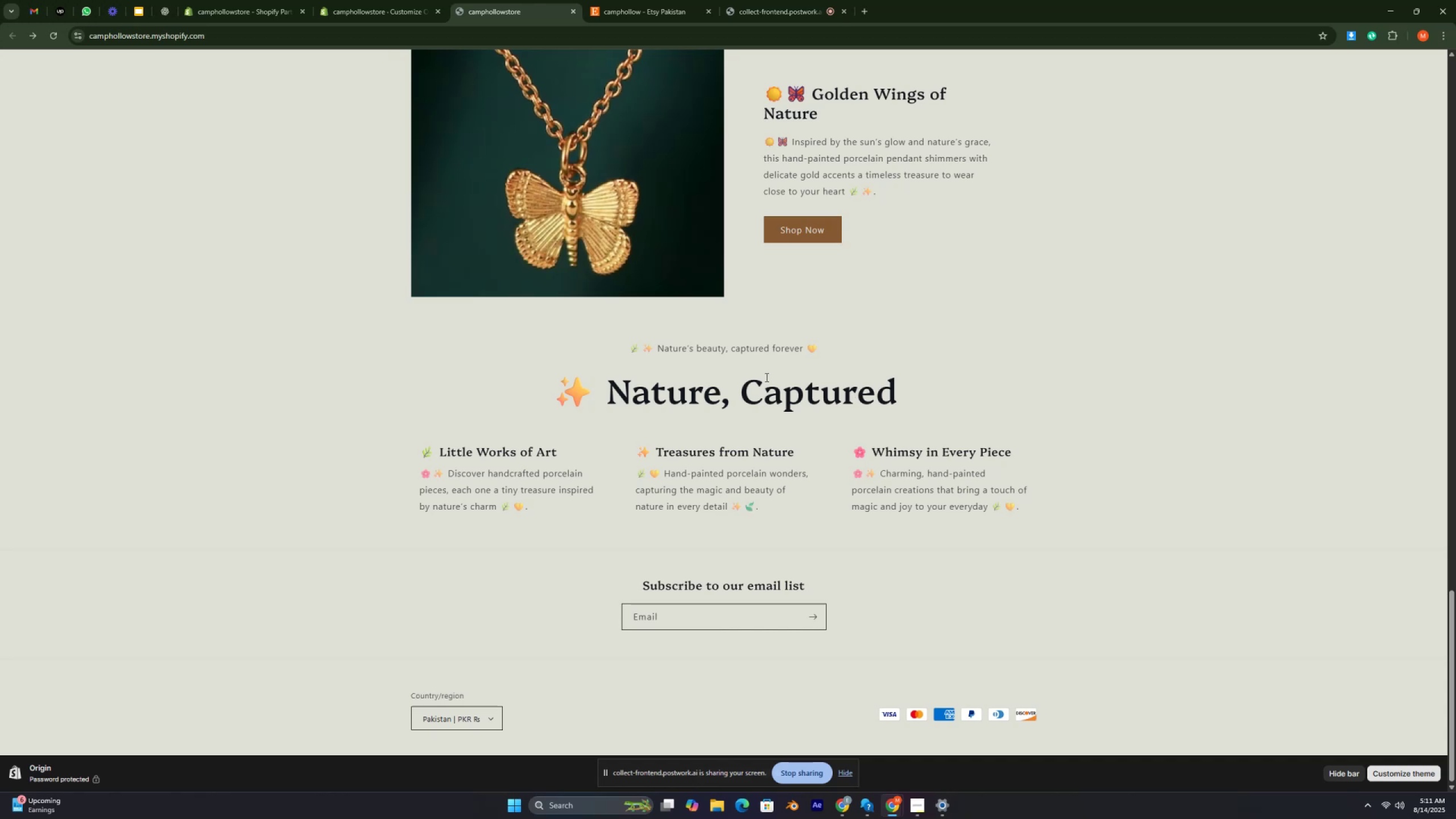 
scroll: coordinate [726, 310], scroll_direction: up, amount: 12.0
 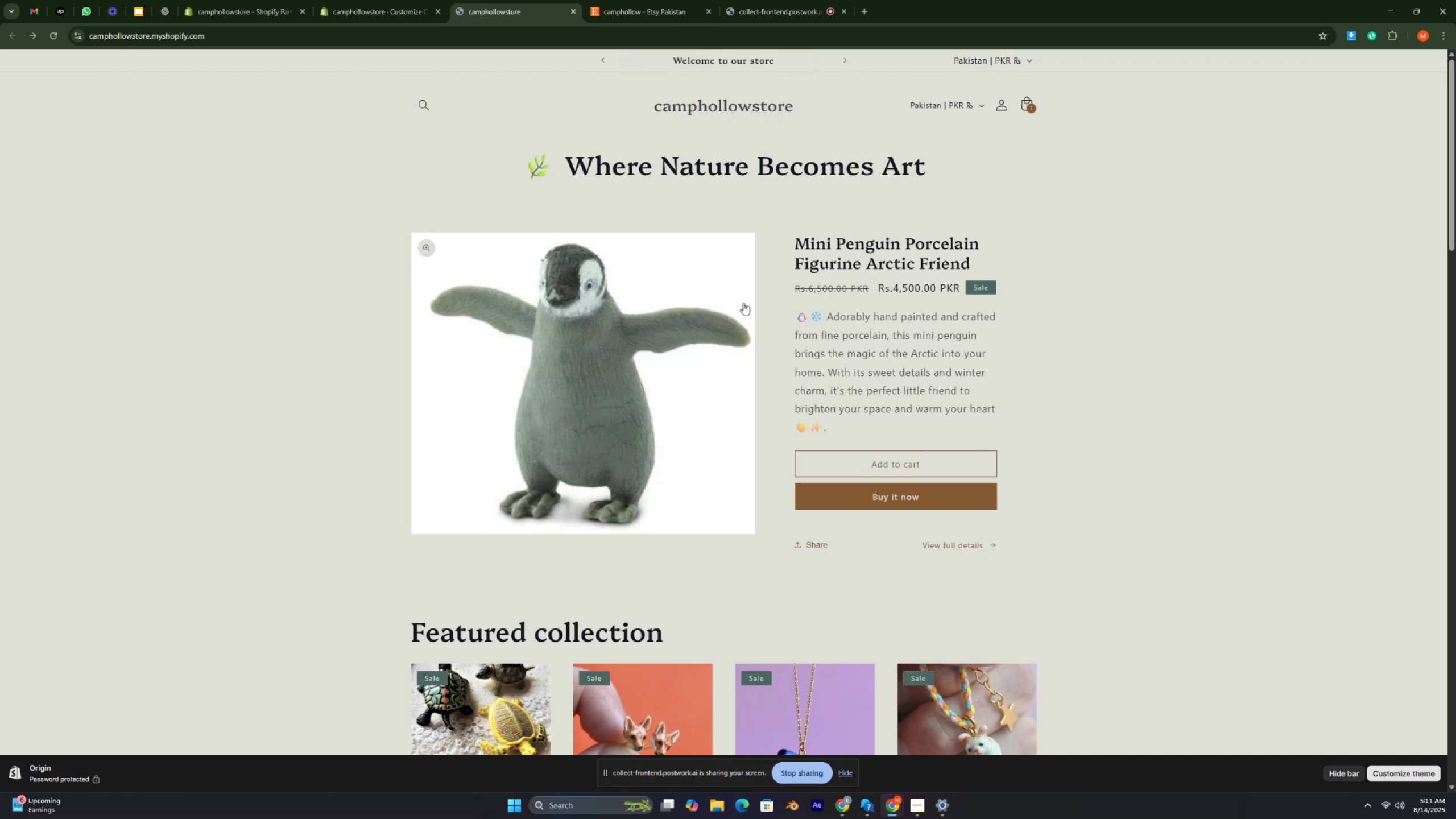 
scroll: coordinate [747, 217], scroll_direction: down, amount: 13.0
 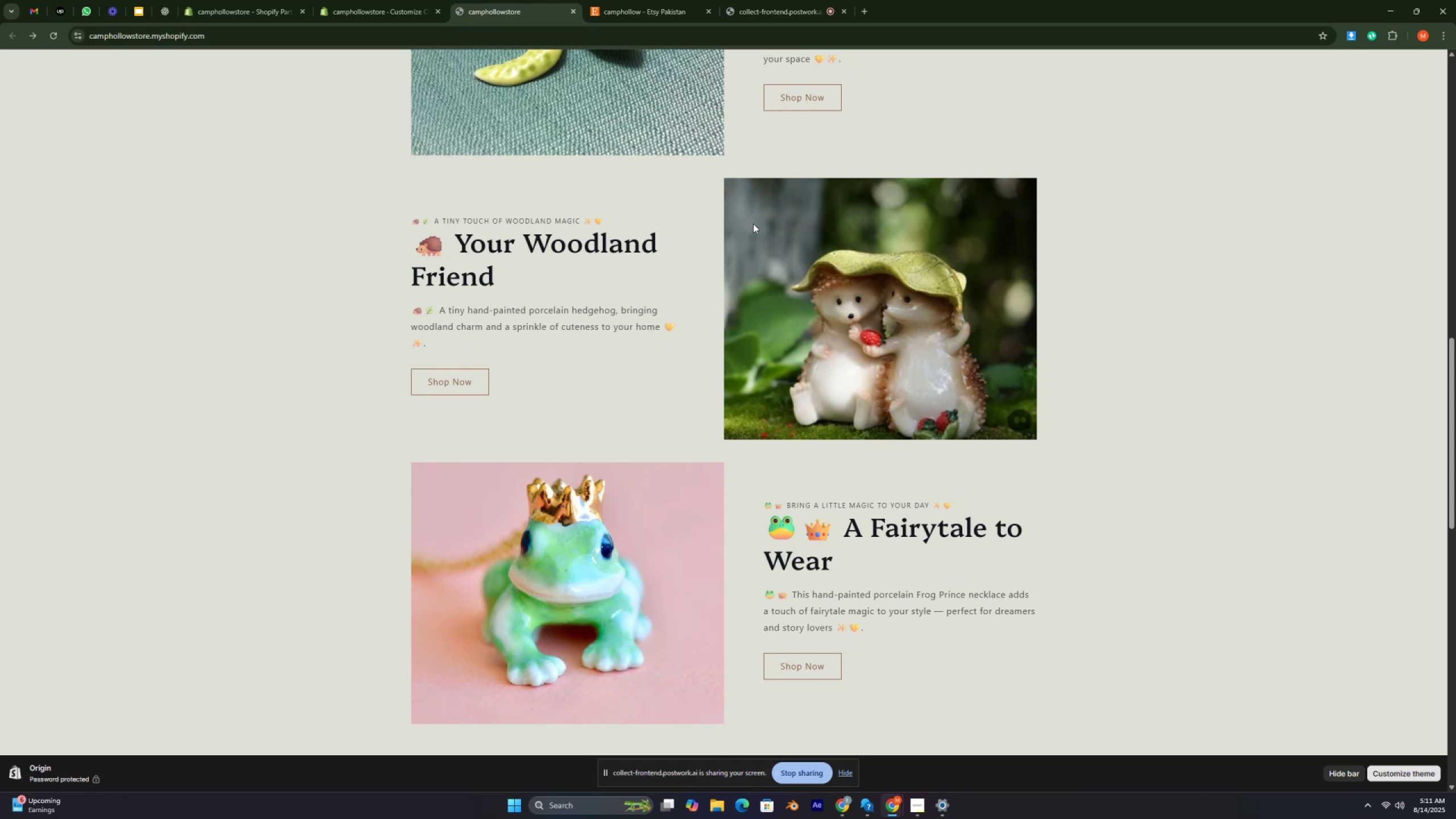 
scroll: coordinate [780, 275], scroll_direction: down, amount: 5.0
 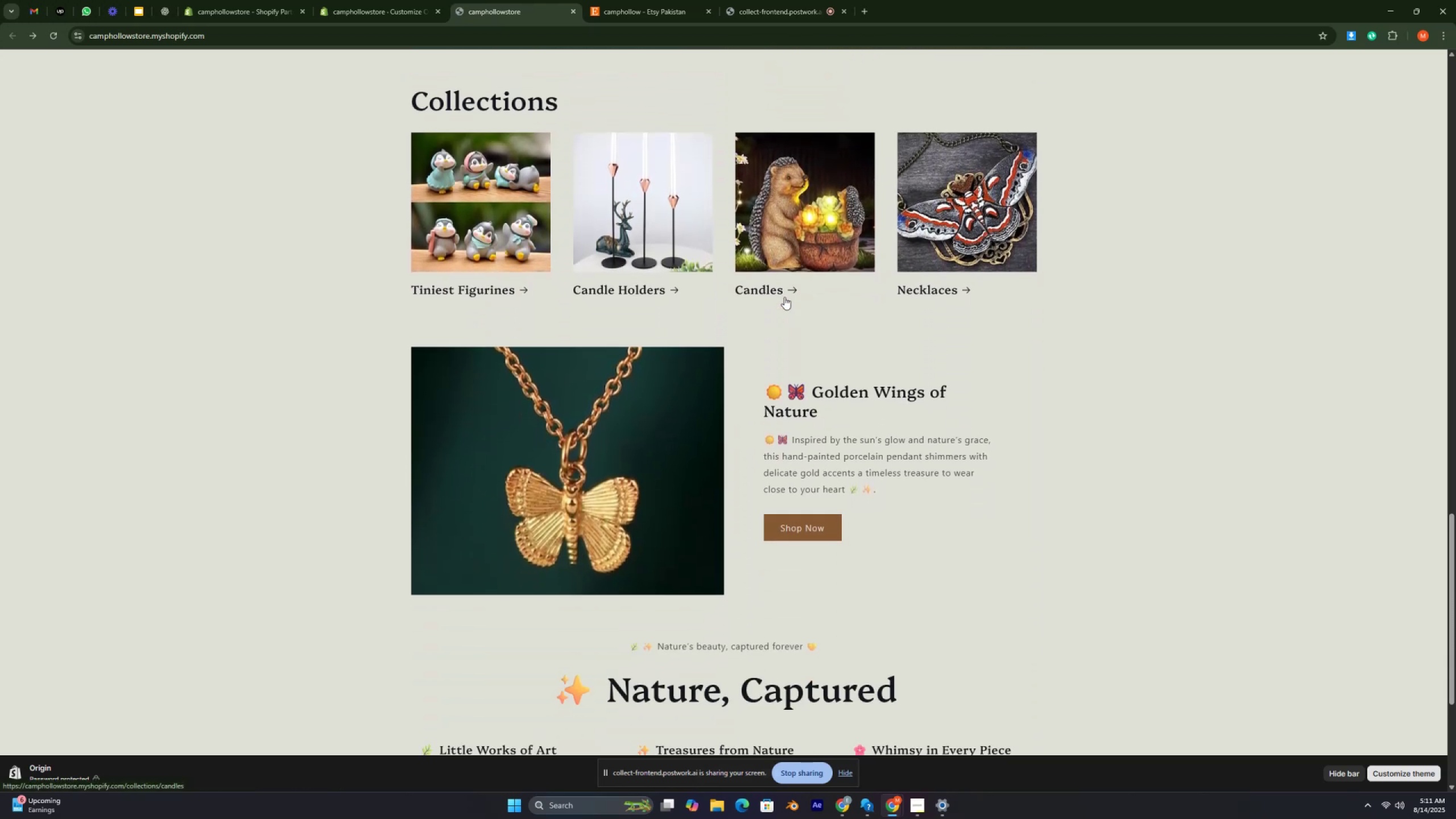 
scroll: coordinate [784, 297], scroll_direction: up, amount: 12.0
 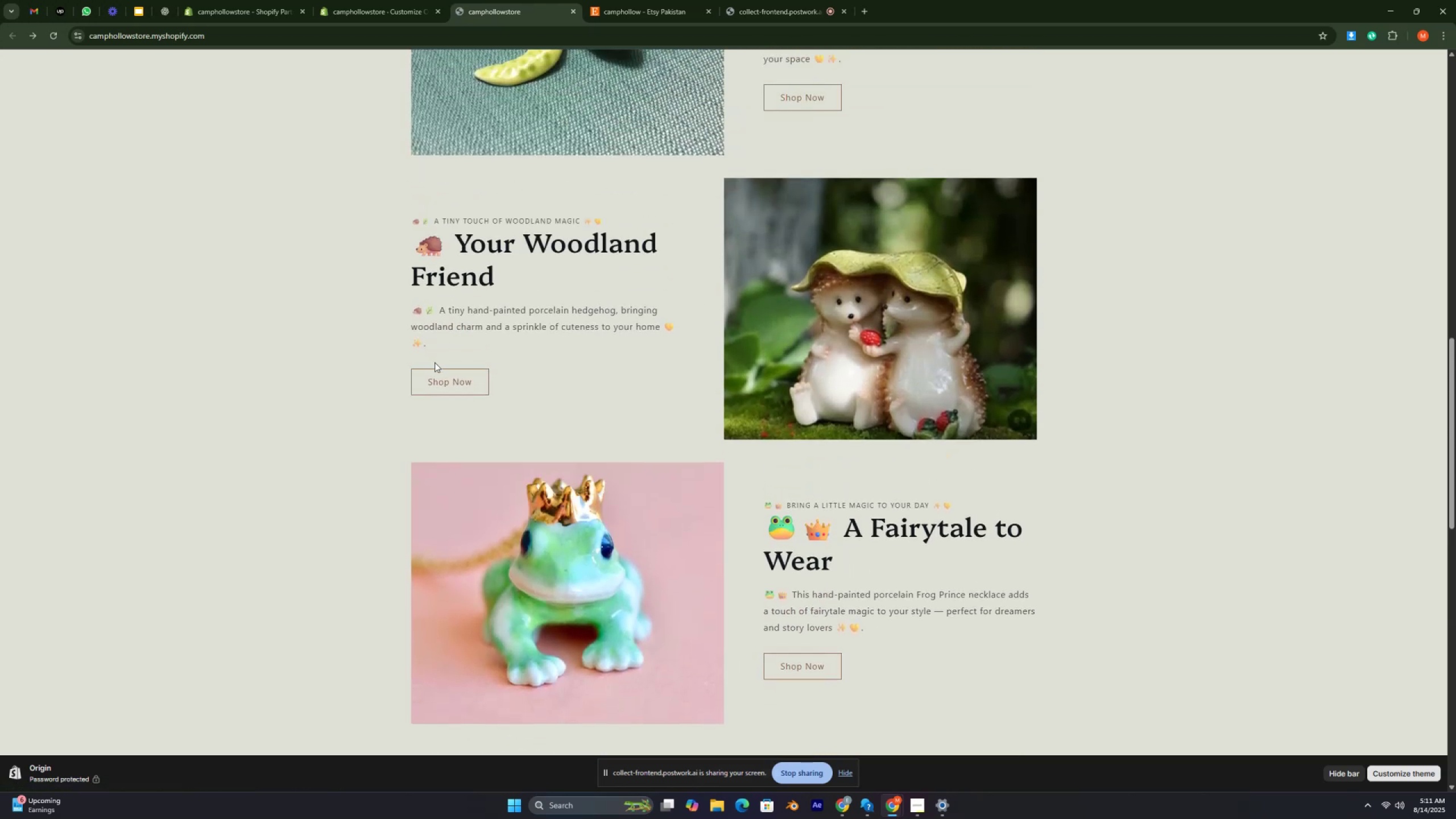 
left_click_drag(start_coordinate=[462, 390], to_coordinate=[465, 389])
 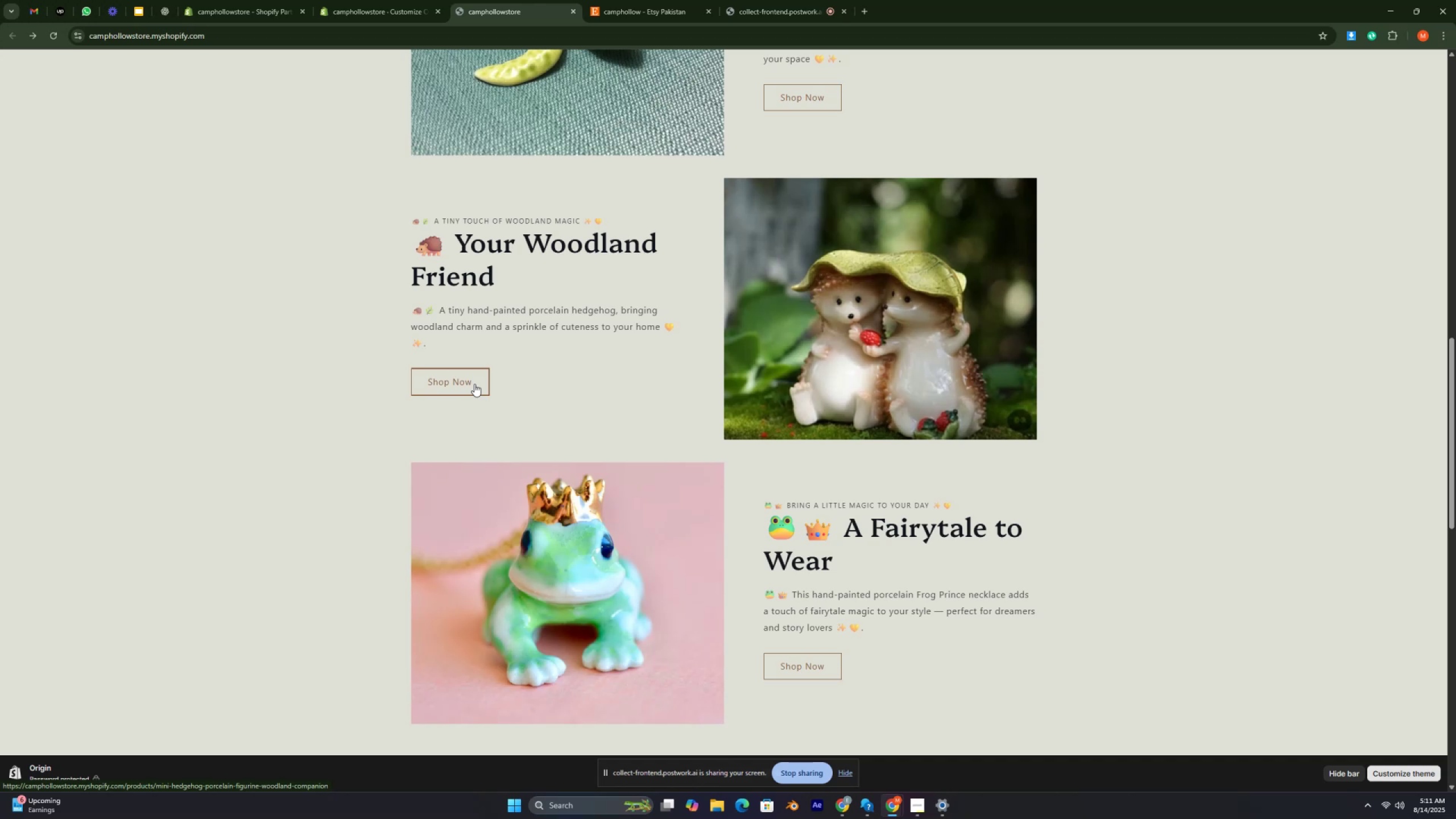 
left_click([474, 384])
 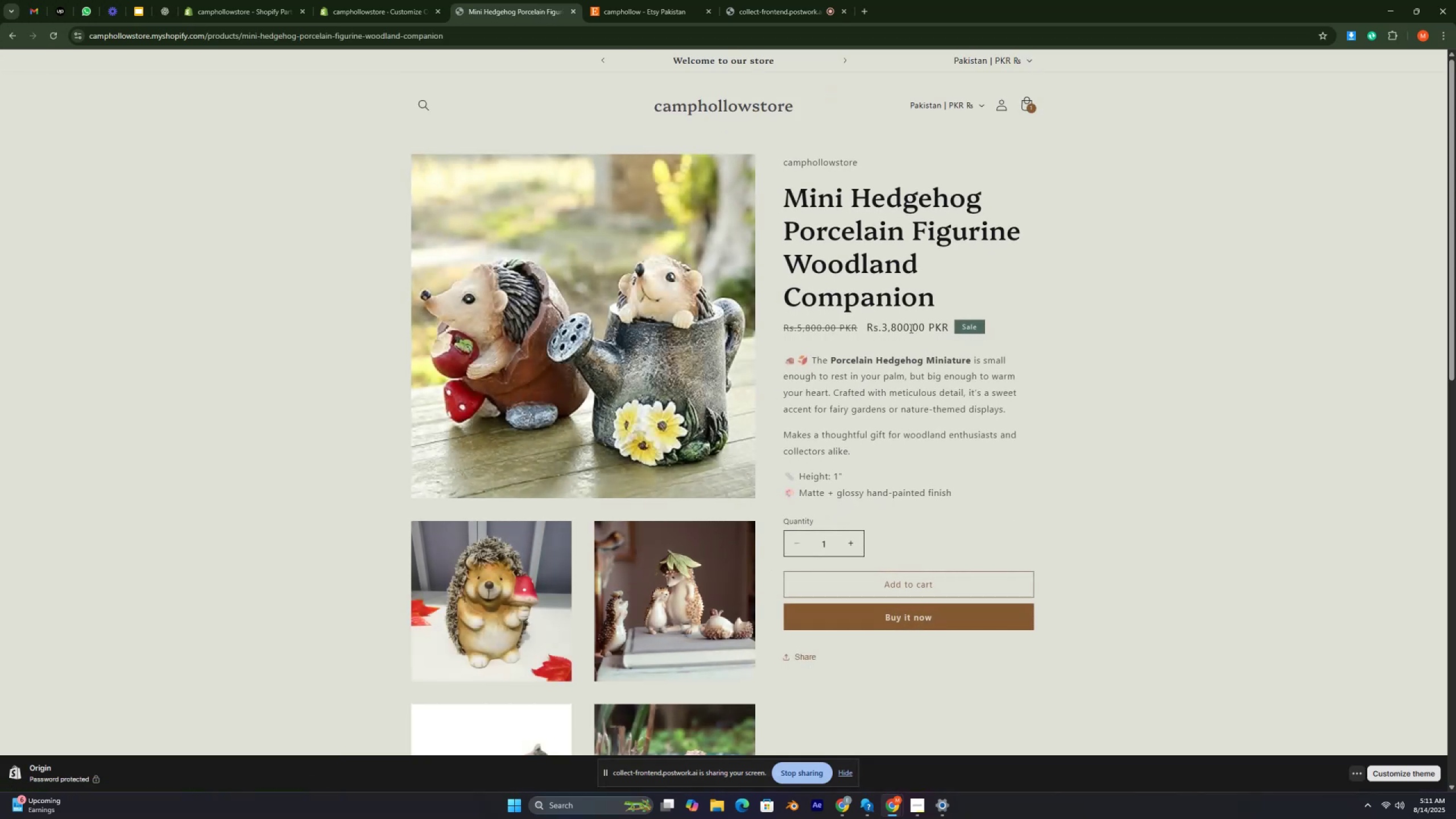 
key(Control+ControlRight)
 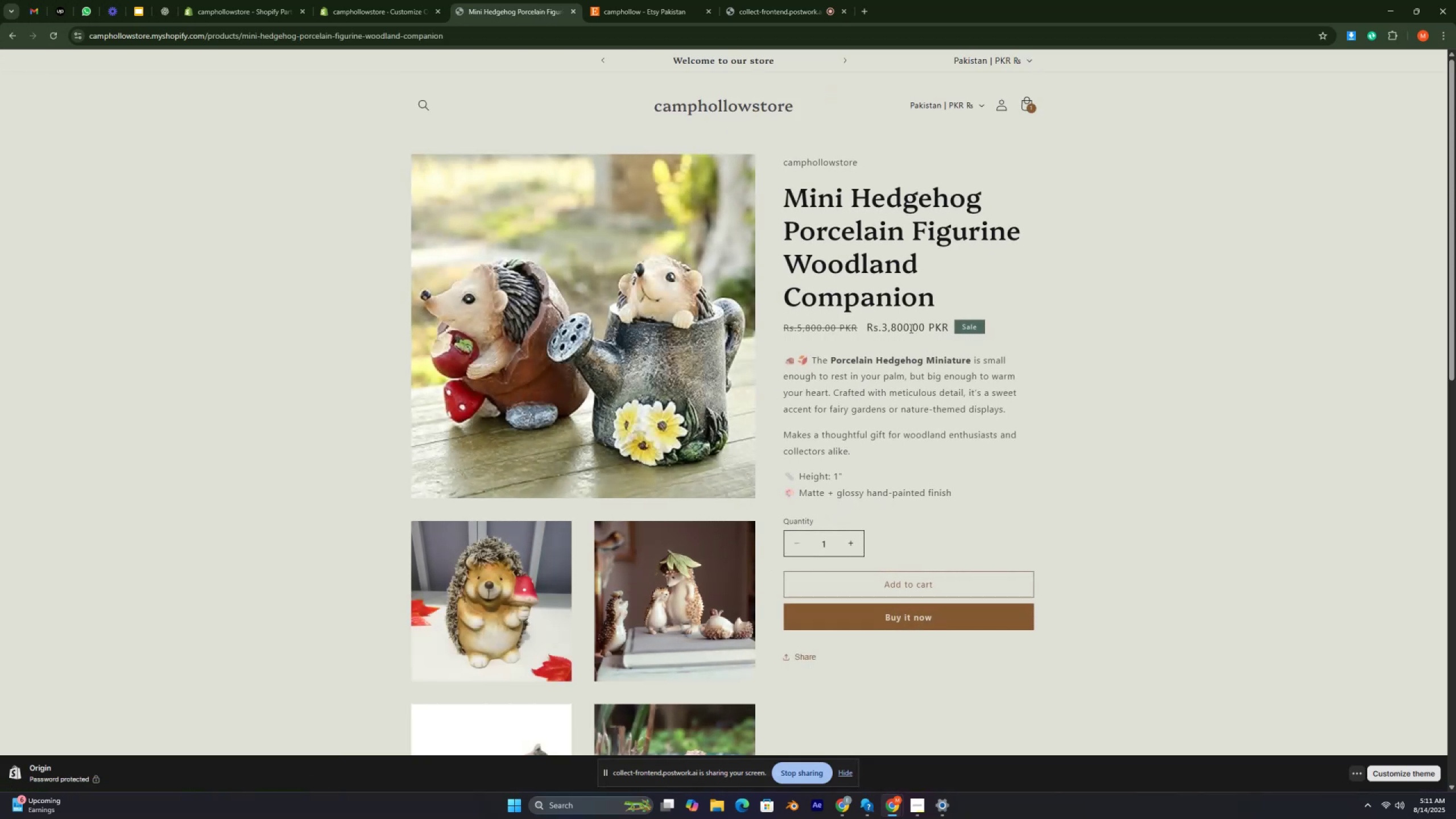 
key(Control+ControlRight)
 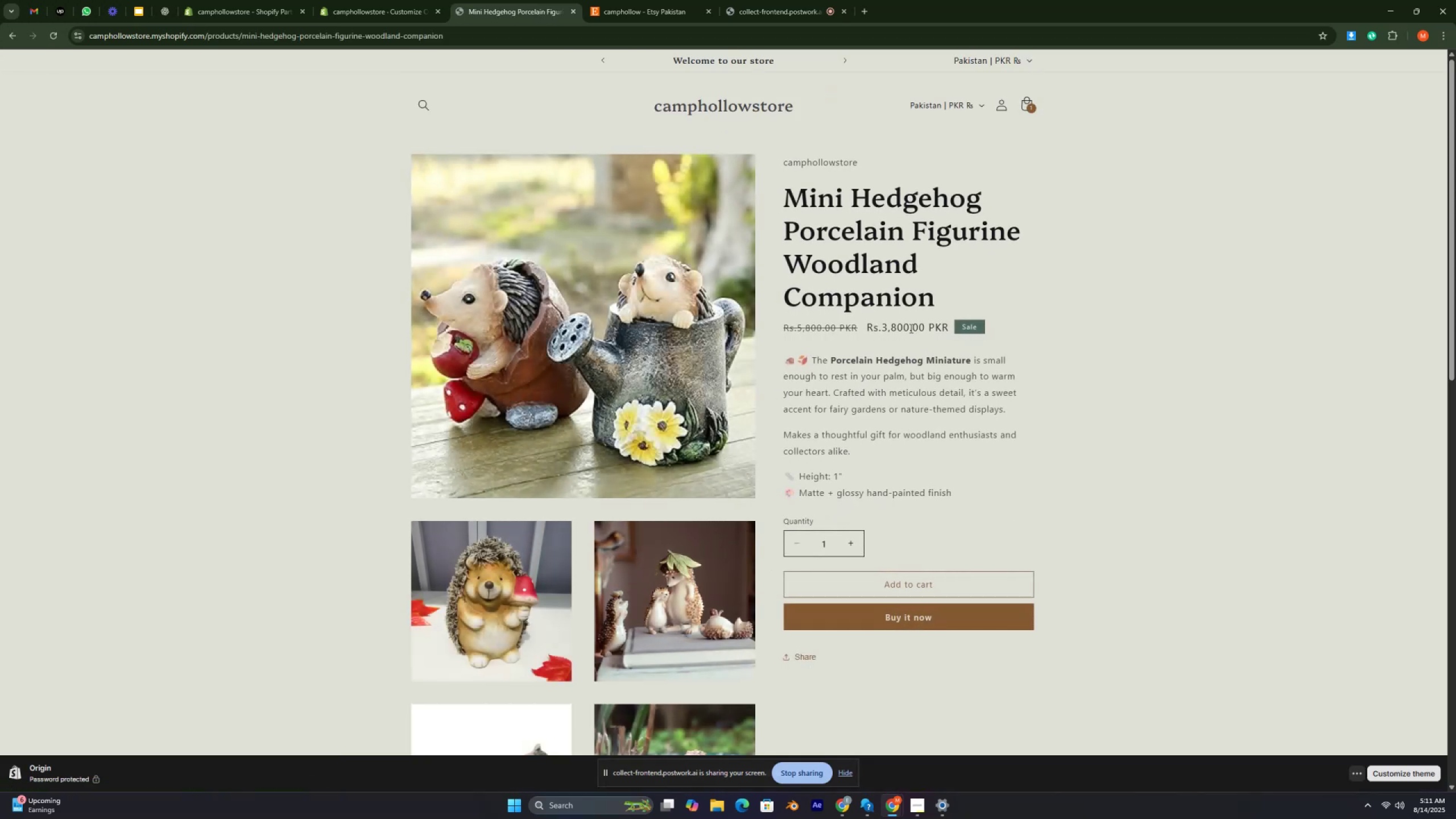 
key(Control+ControlRight)
 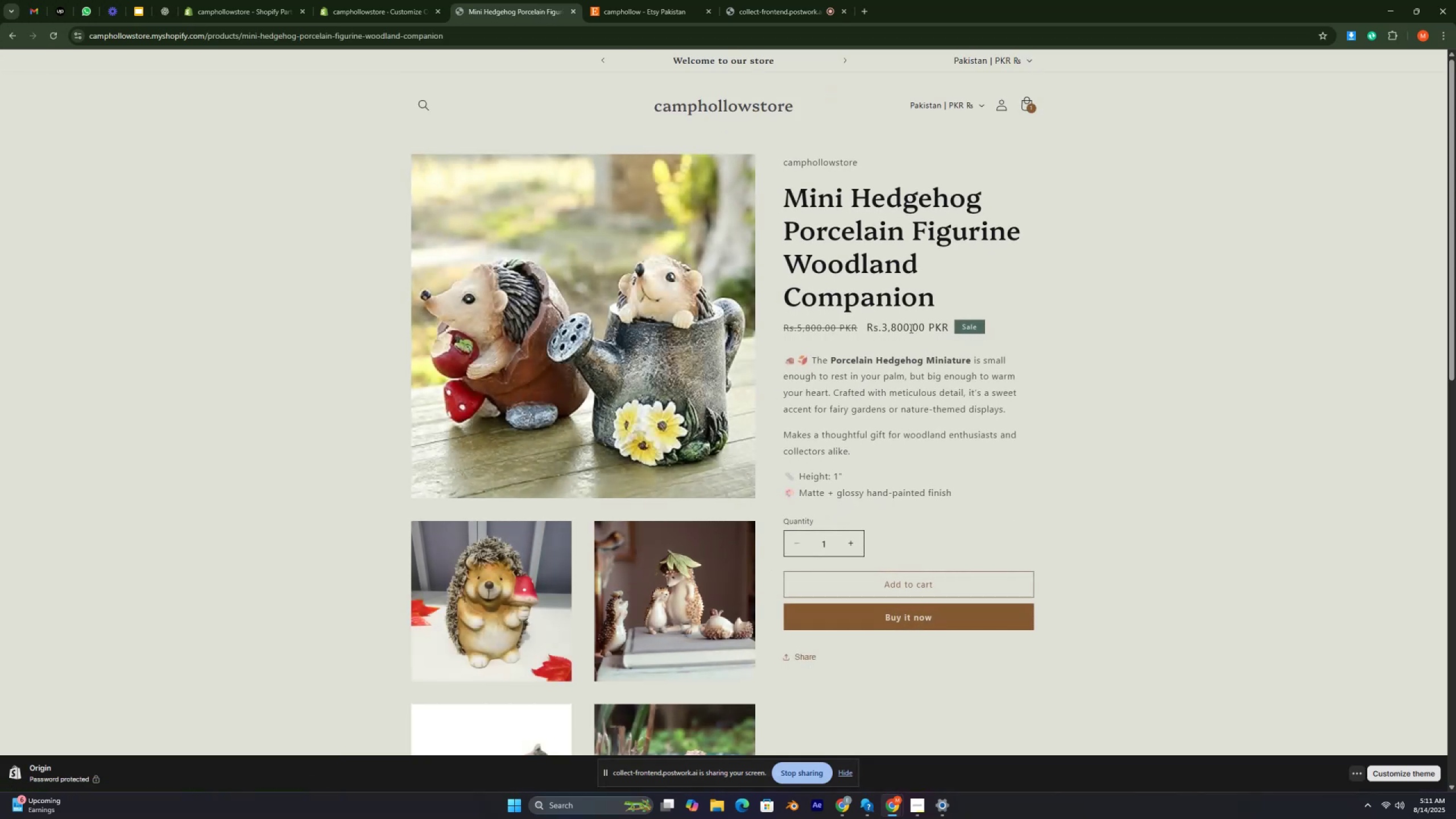 
key(Control+ControlRight)
 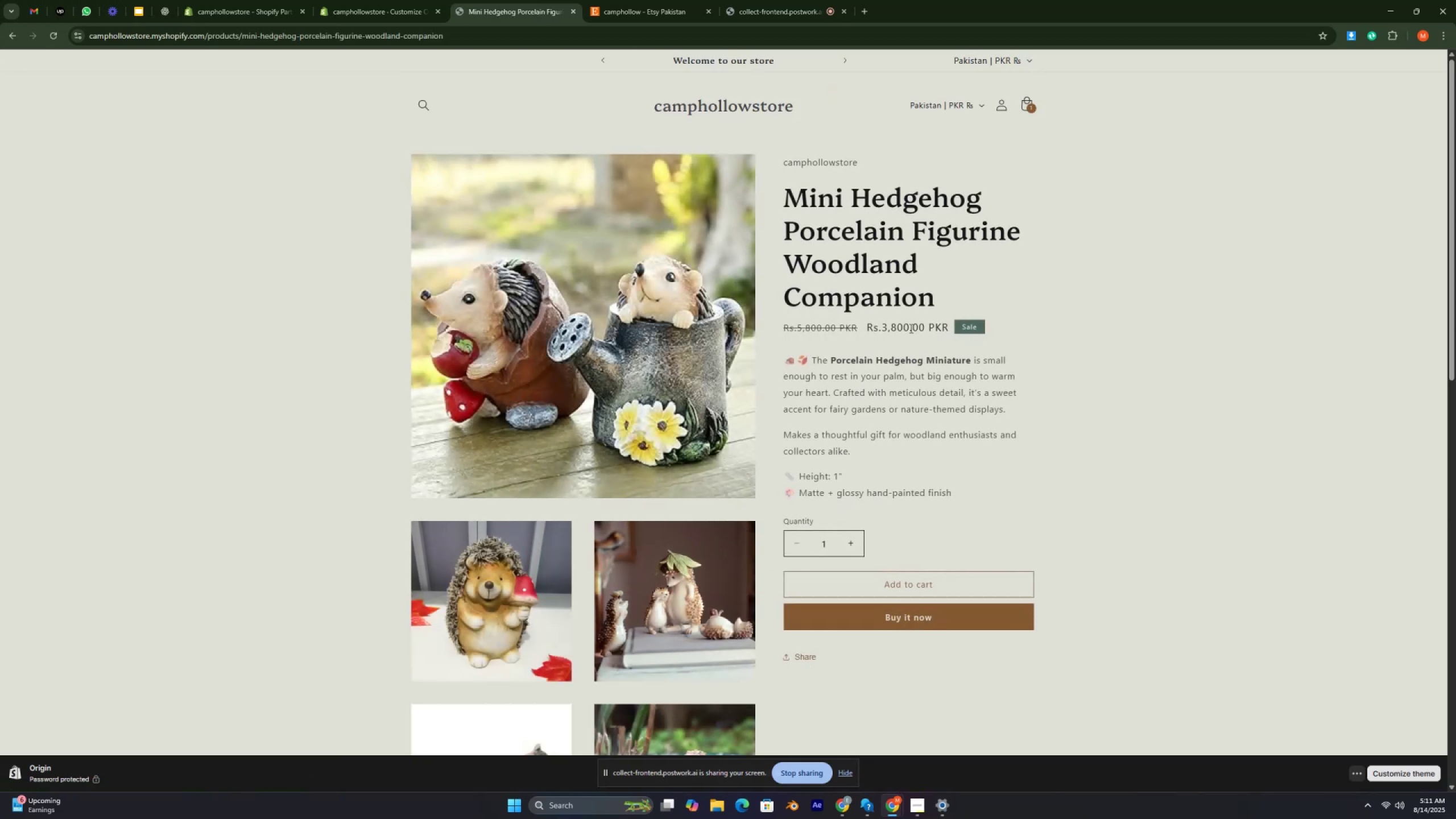 
key(Control+ControlRight)
 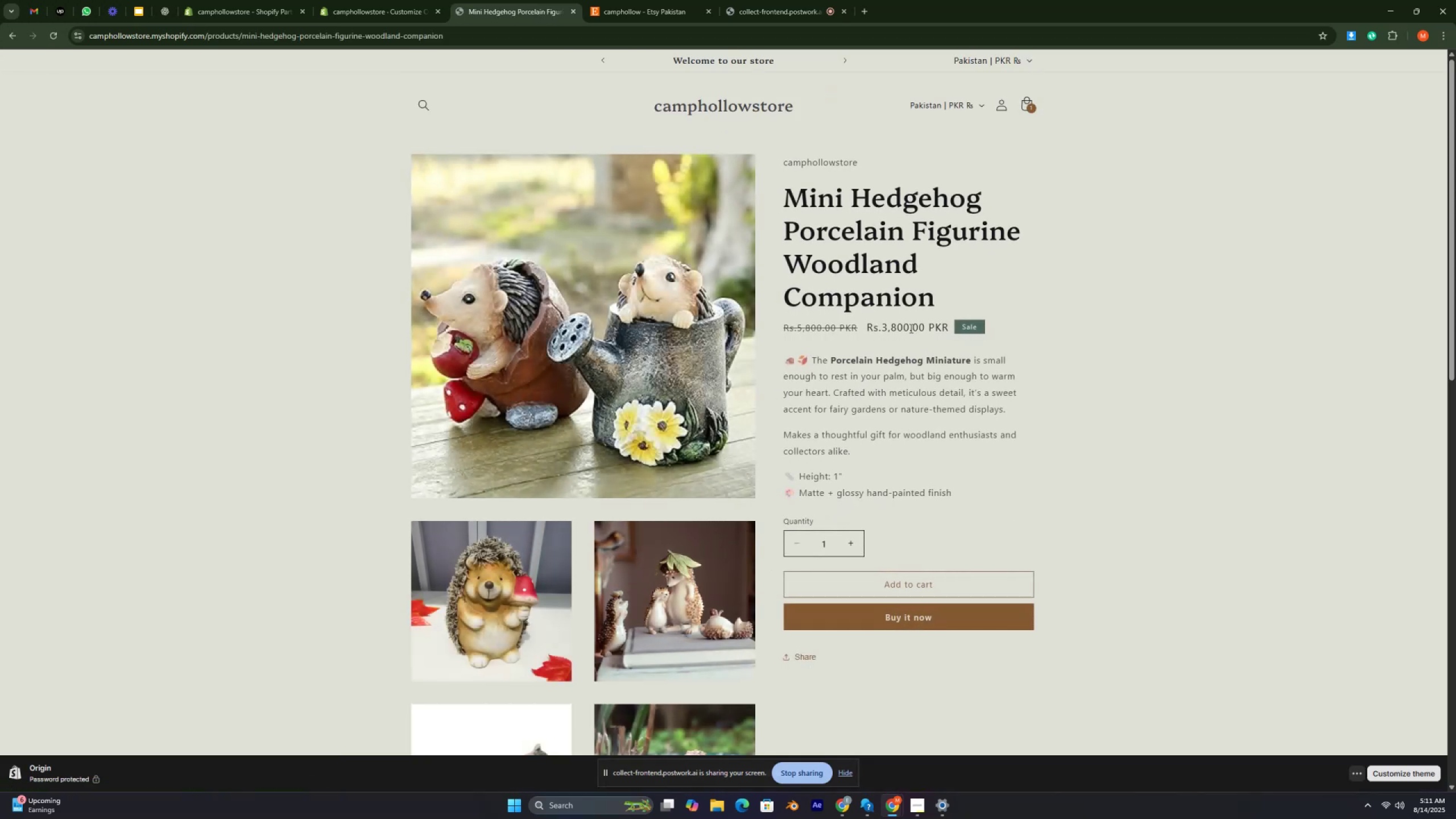 
key(Control+ControlRight)
 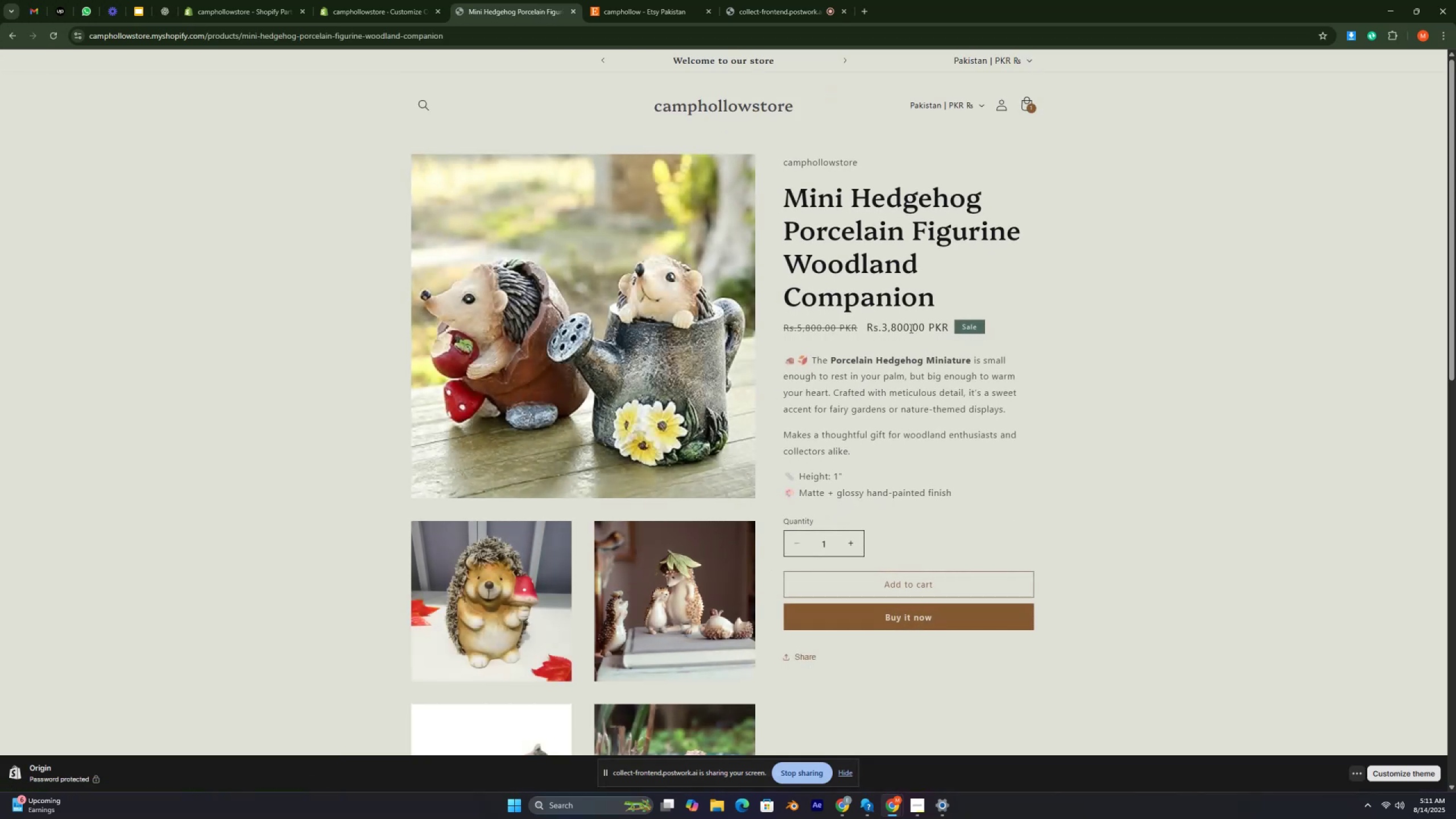 
key(Control+ControlRight)
 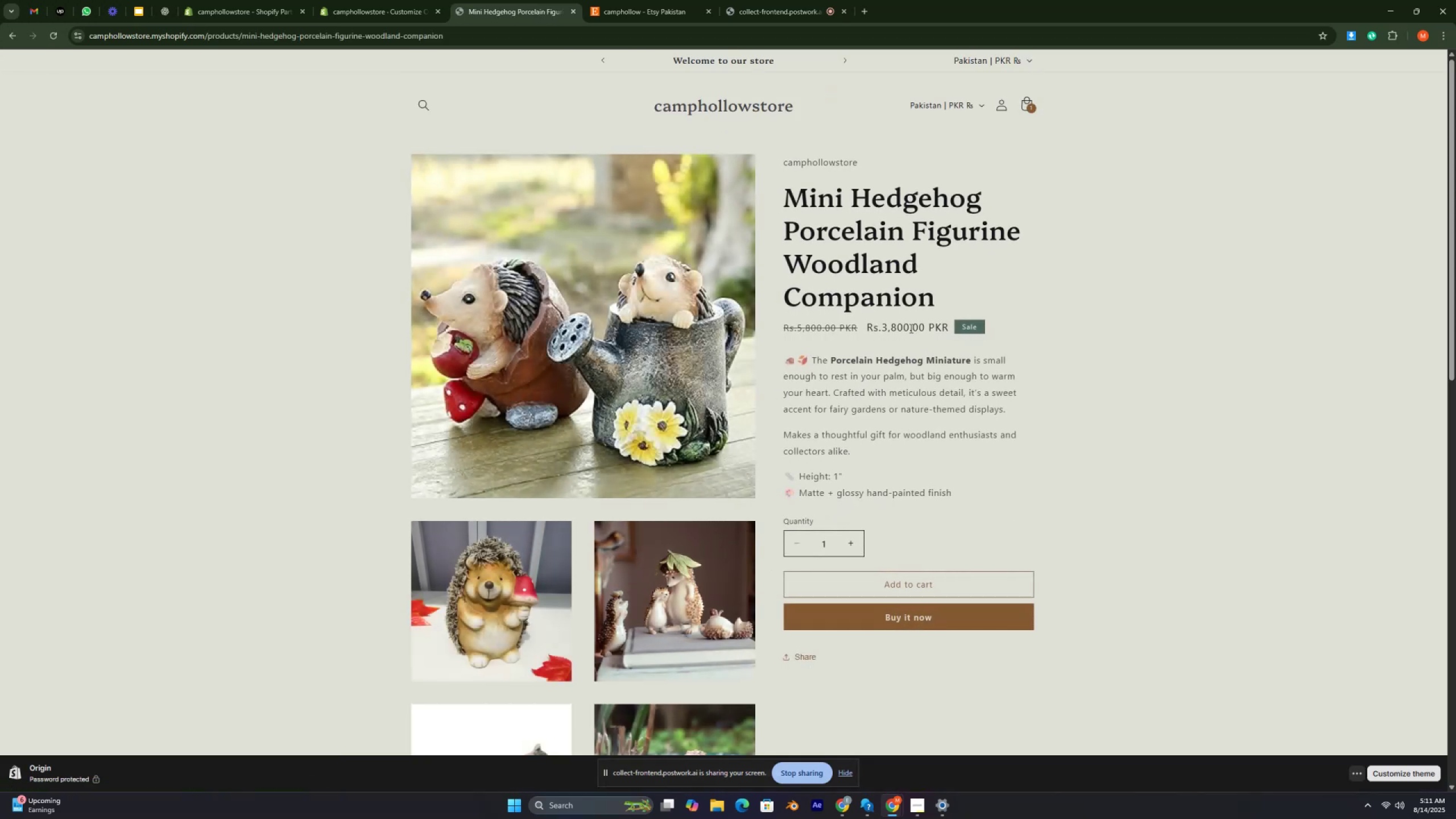 
hold_key(key=ControlRight, duration=0.81)
 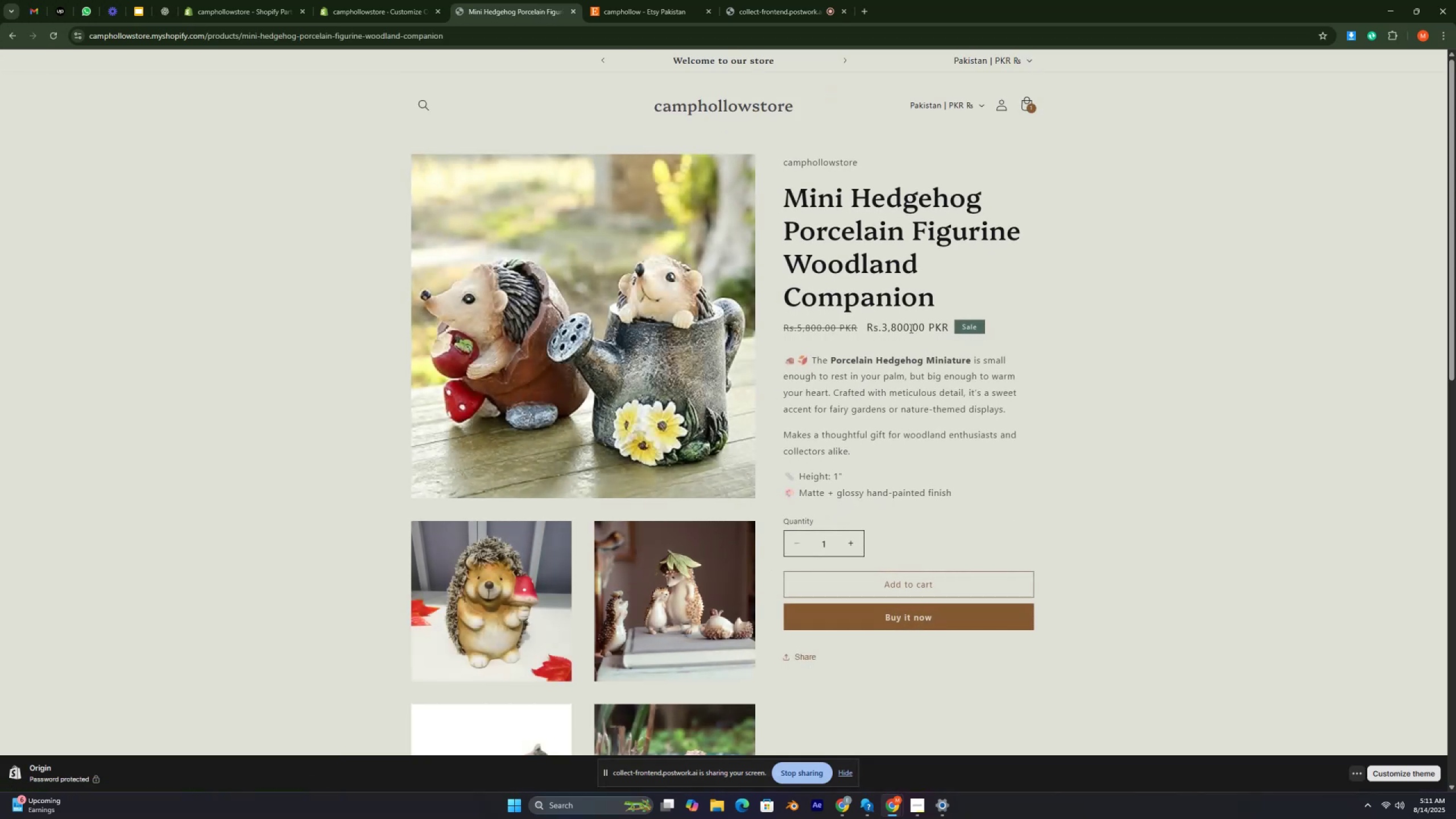 
key(Control+C)
 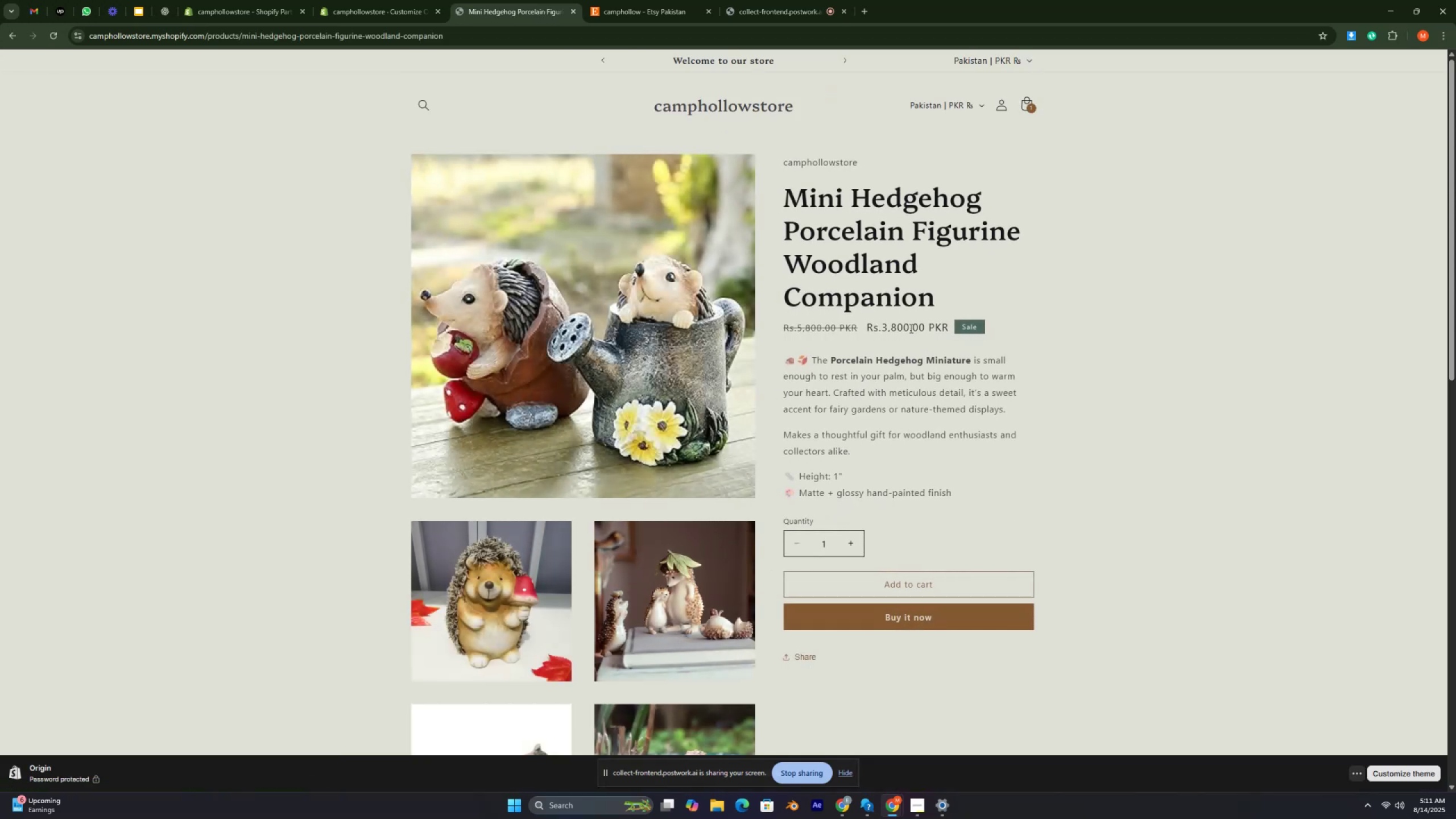 
key(Control+V)
 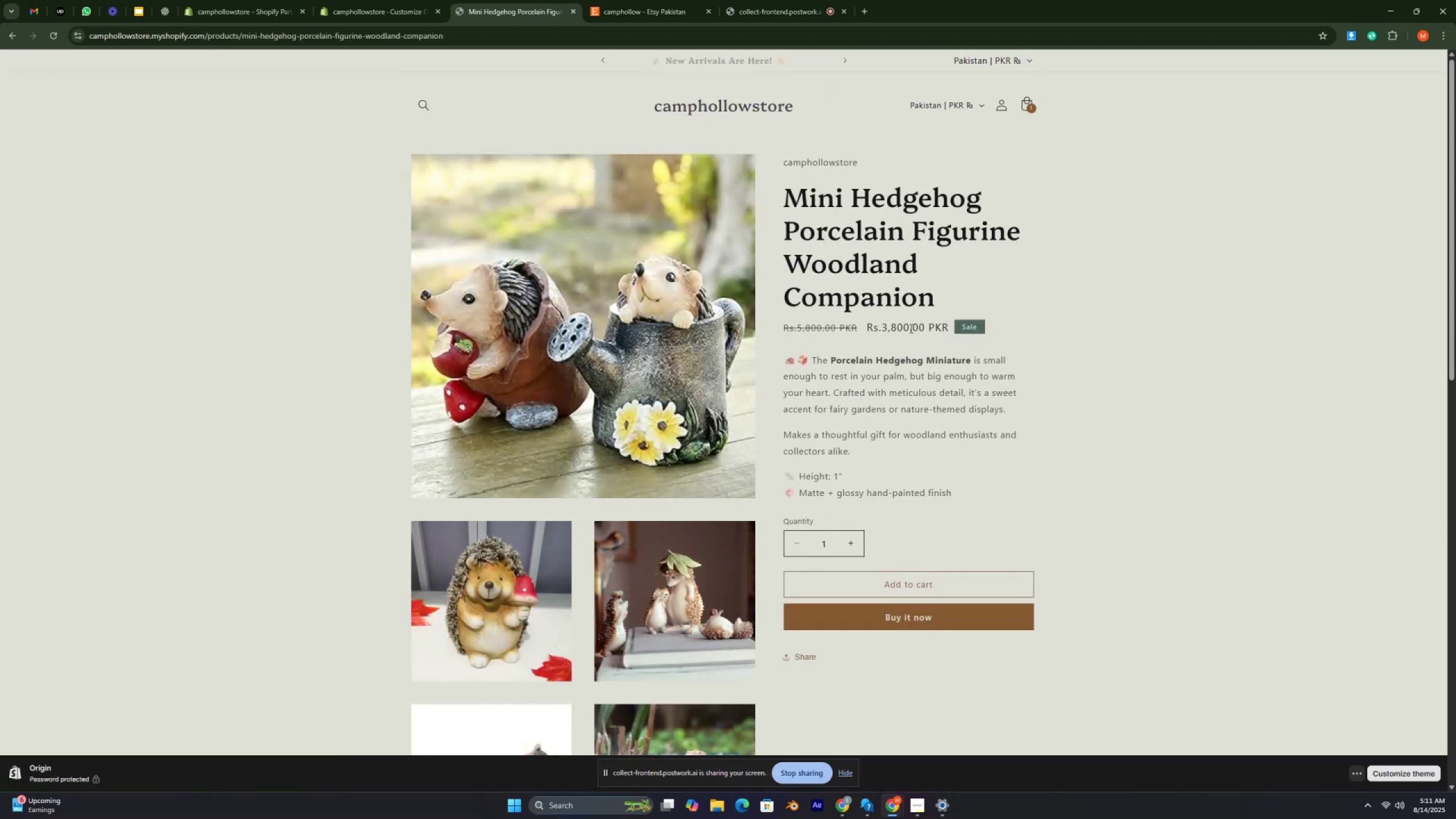 
key(Control+ControlRight)
 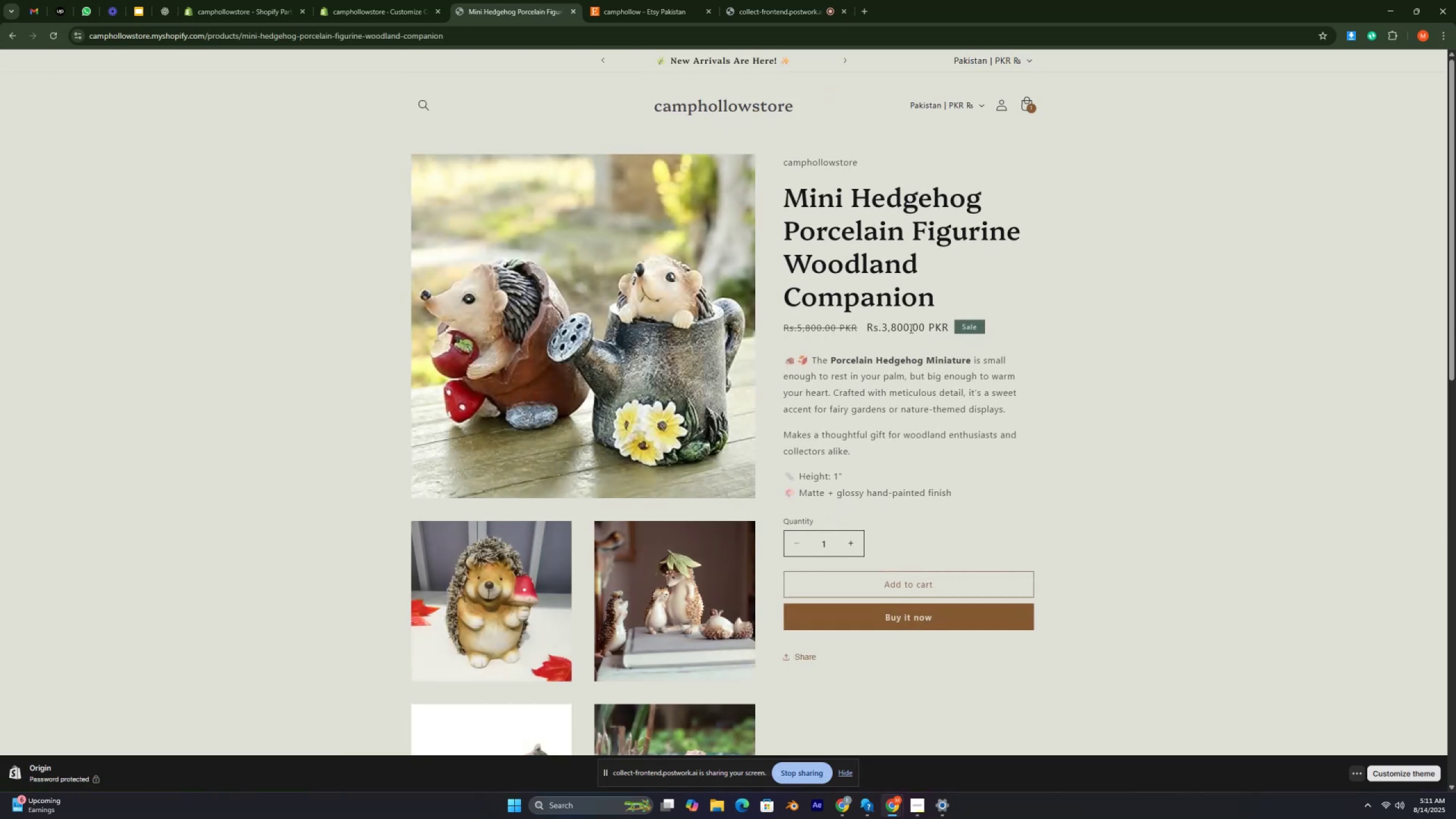 
key(Control+V)
 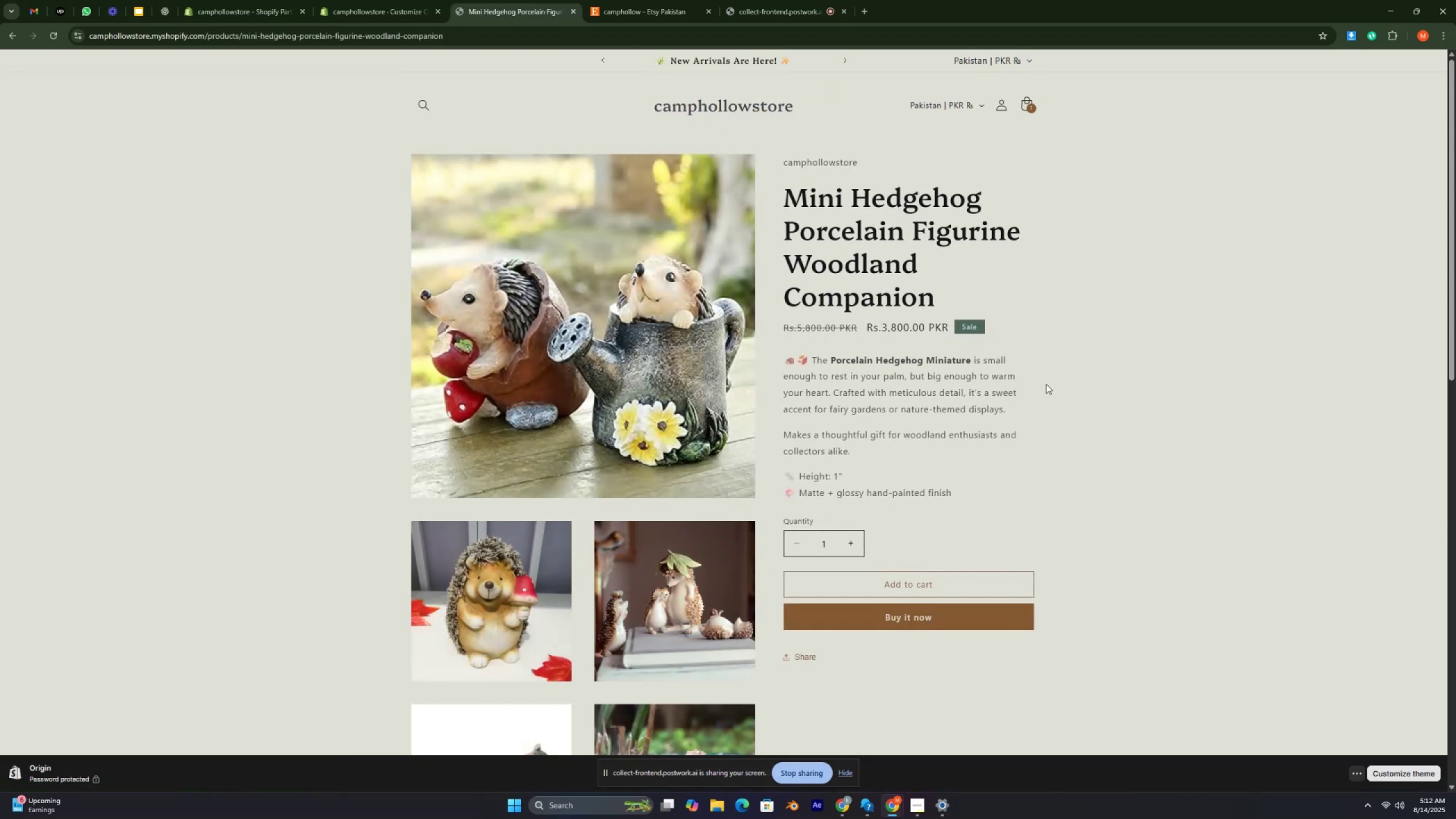 
scroll: coordinate [834, 430], scroll_direction: down, amount: 23.0
 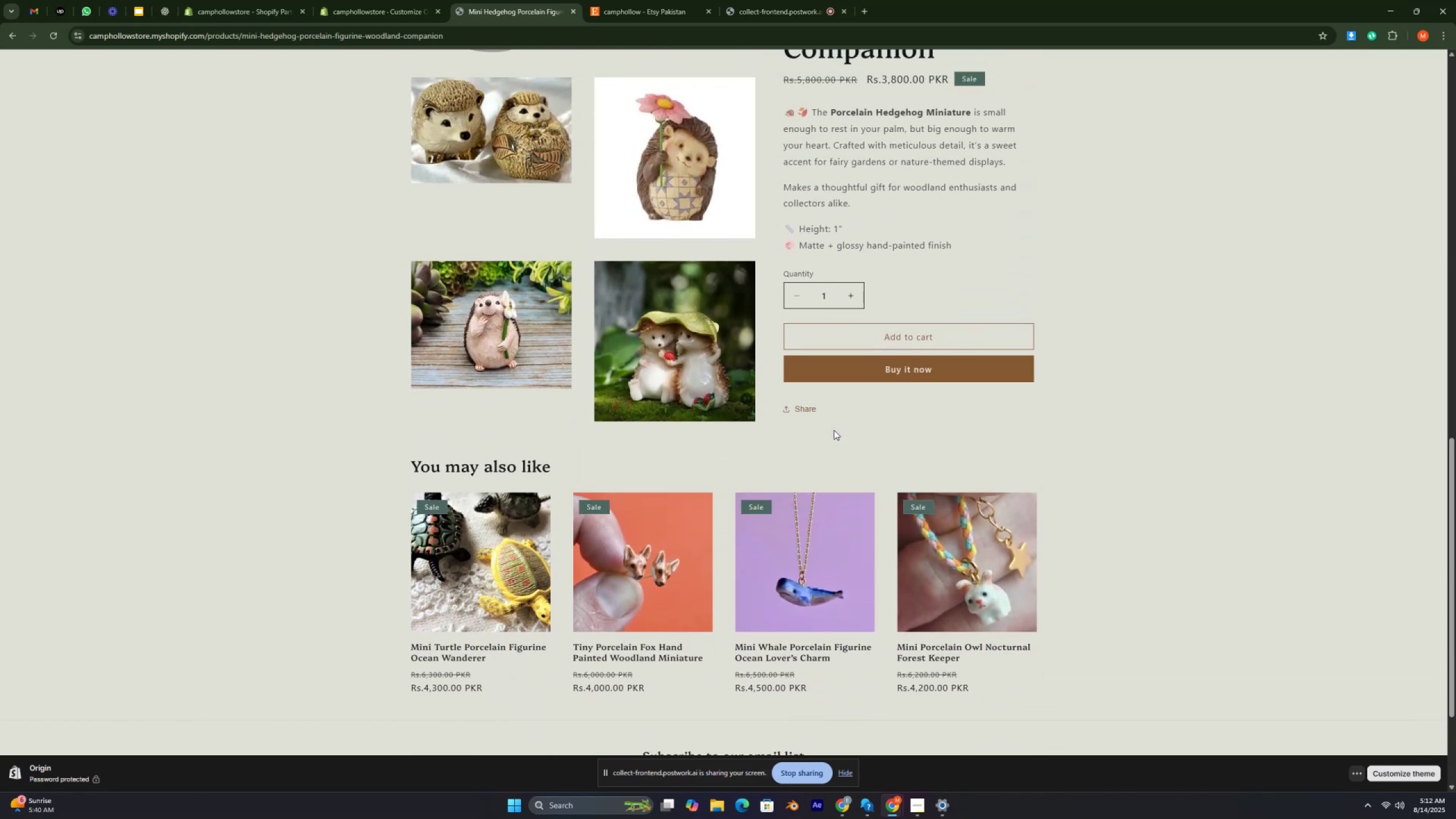 
wait(5.27)
 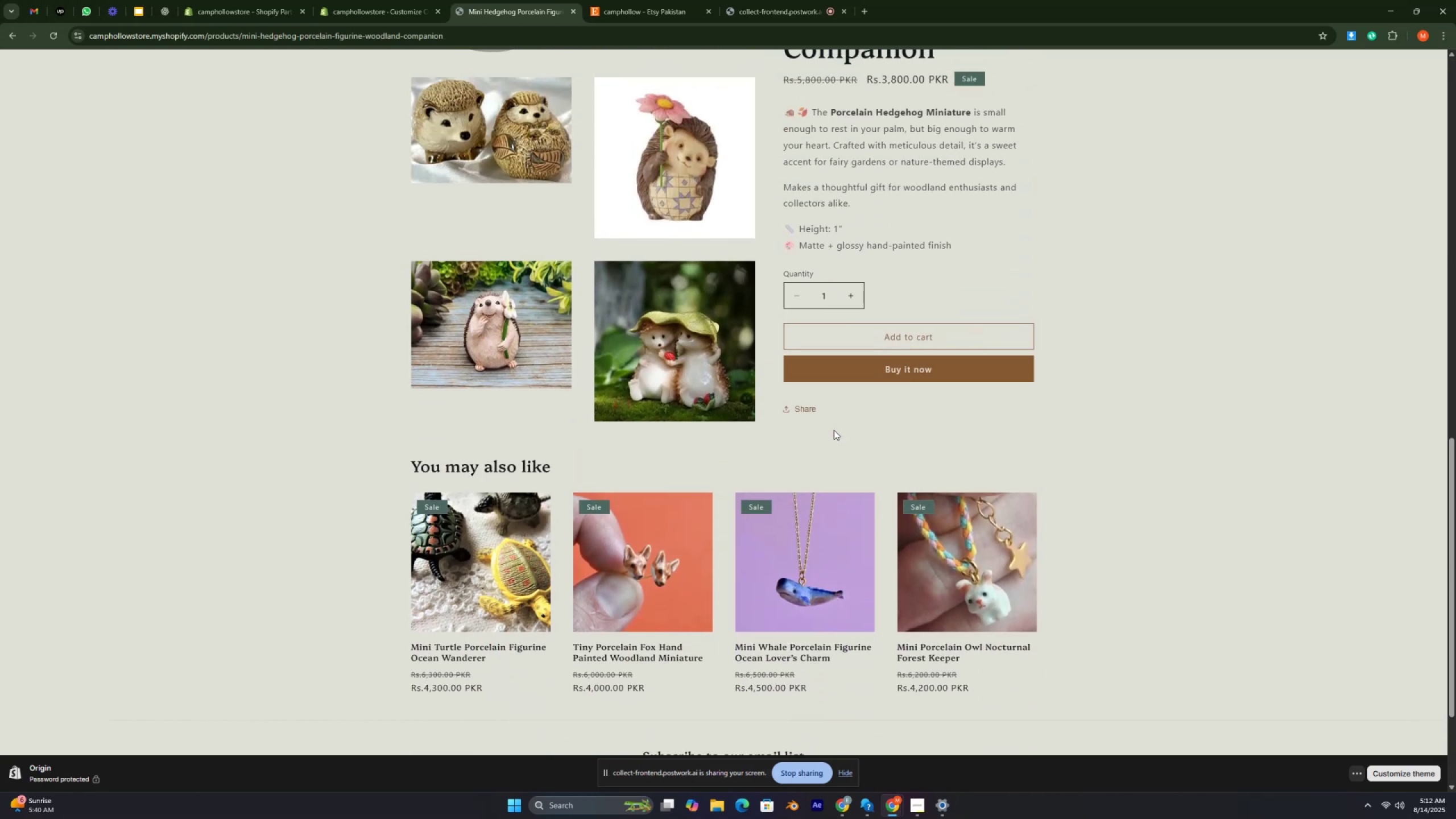 
scroll: coordinate [838, 426], scroll_direction: up, amount: 4.0
 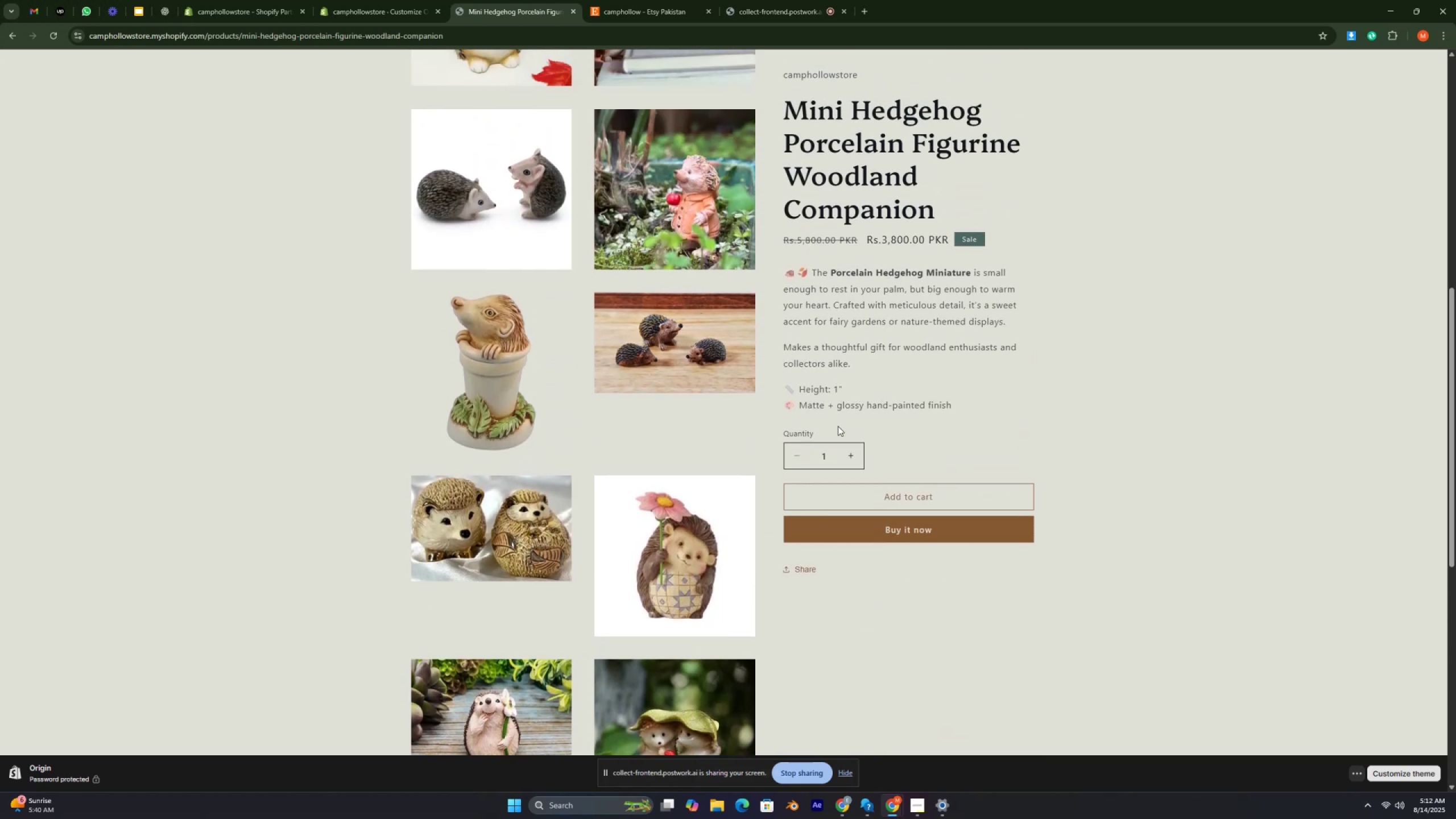 
scroll: coordinate [841, 450], scroll_direction: down, amount: 13.0
 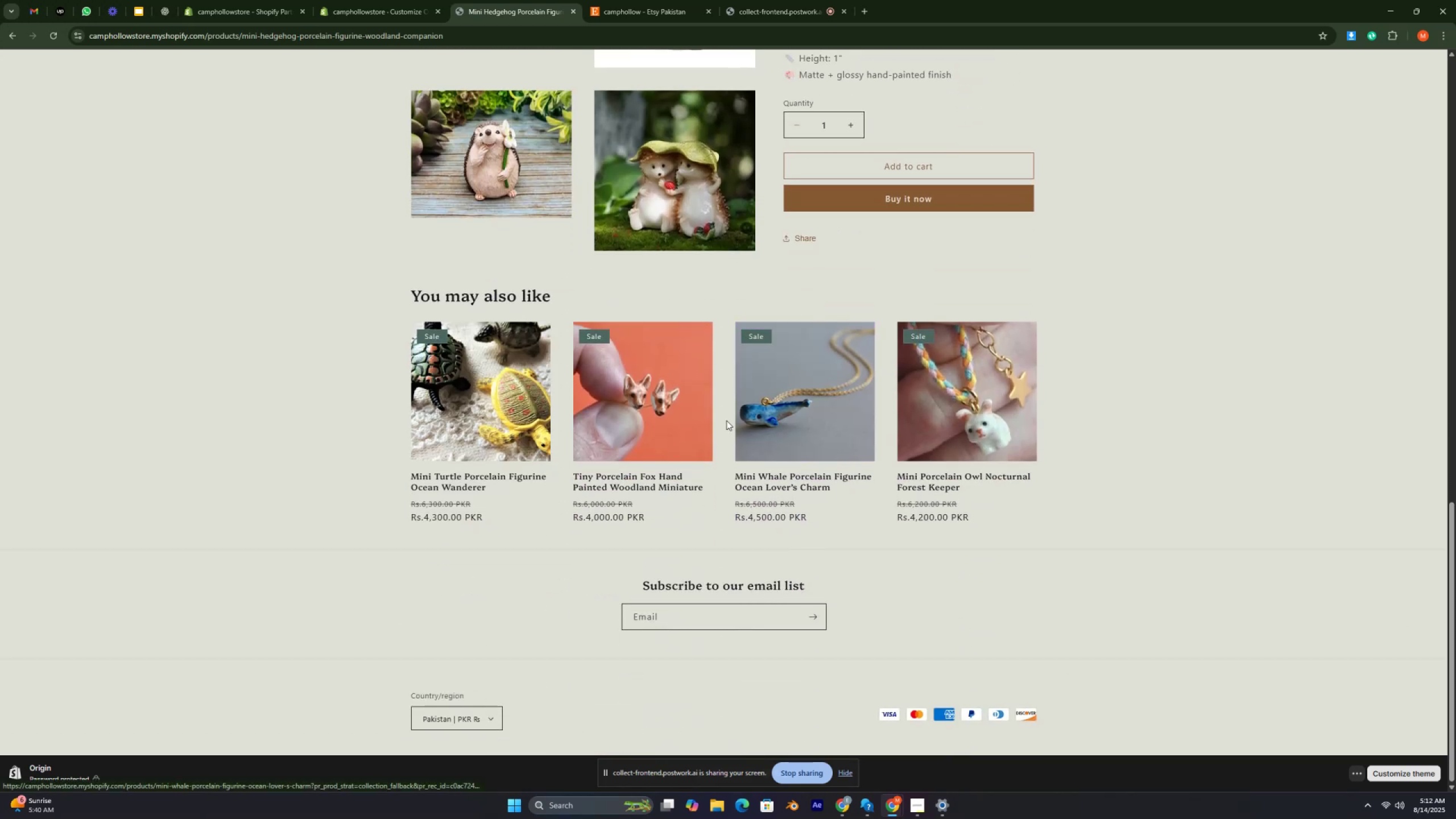 
scroll: coordinate [723, 280], scroll_direction: up, amount: 19.0
 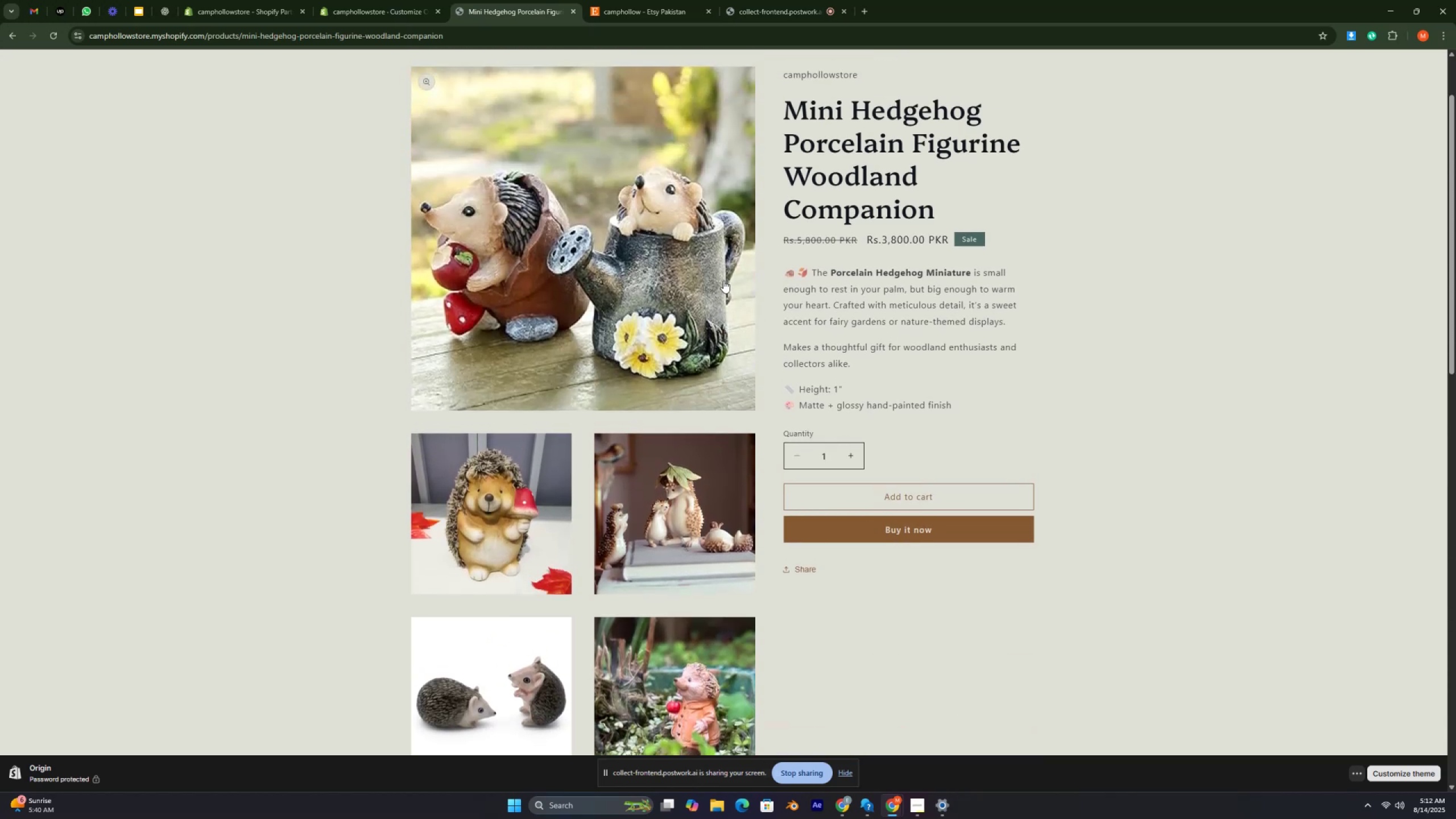 
key(Control+ControlRight)
 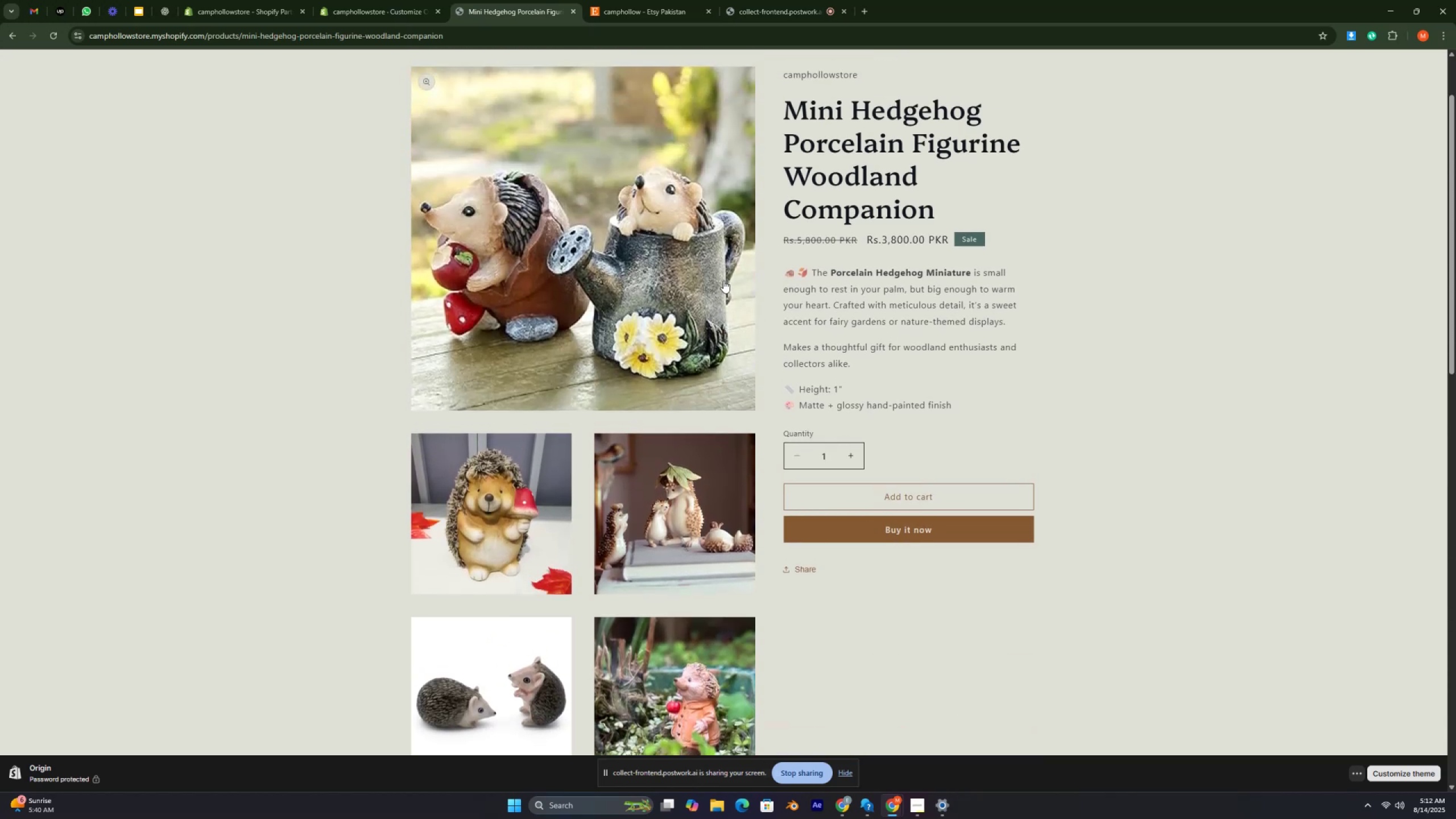 
key(Control+ControlRight)
 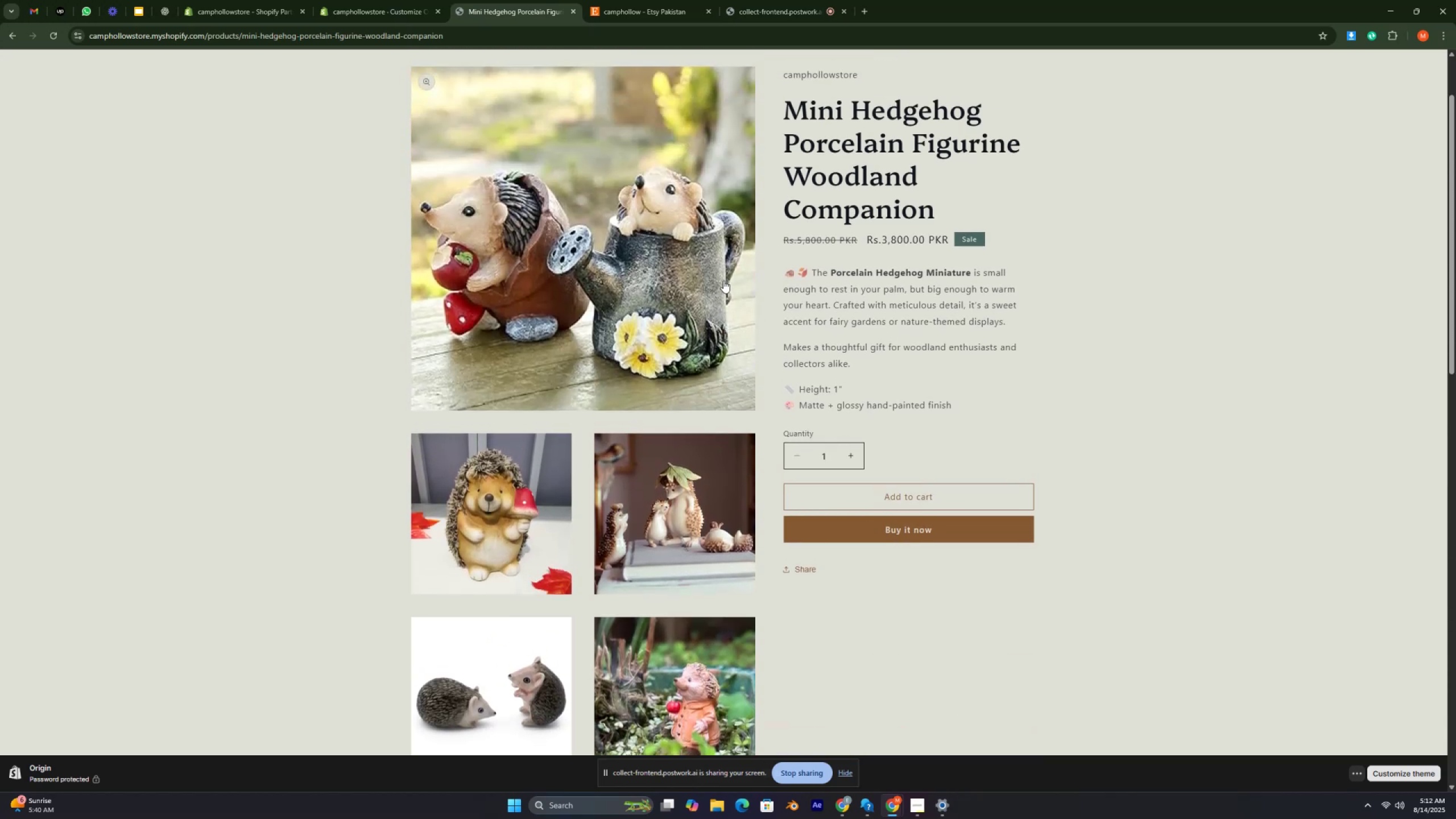 
key(Control+ControlRight)
 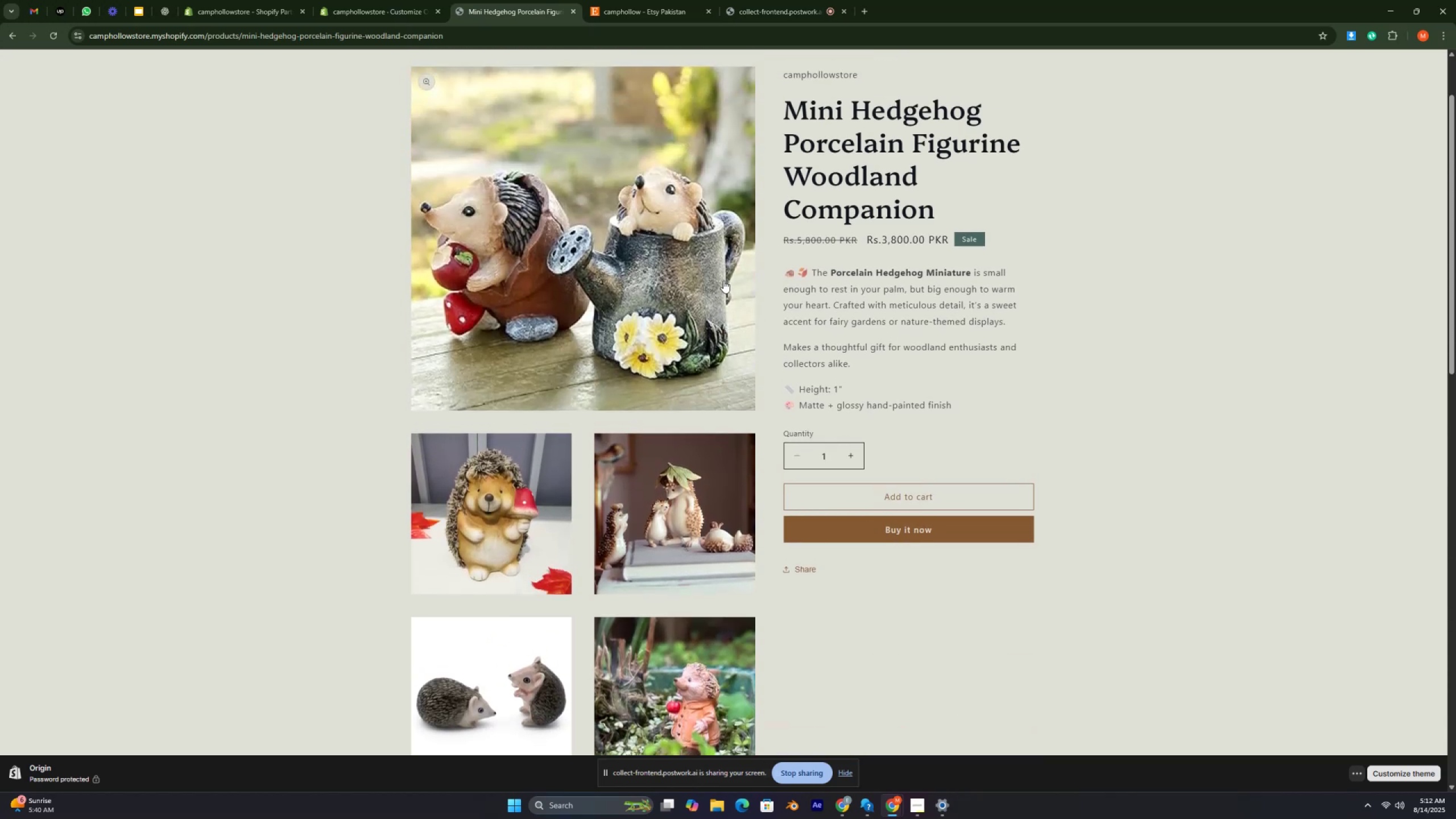 
key(Control+ControlRight)
 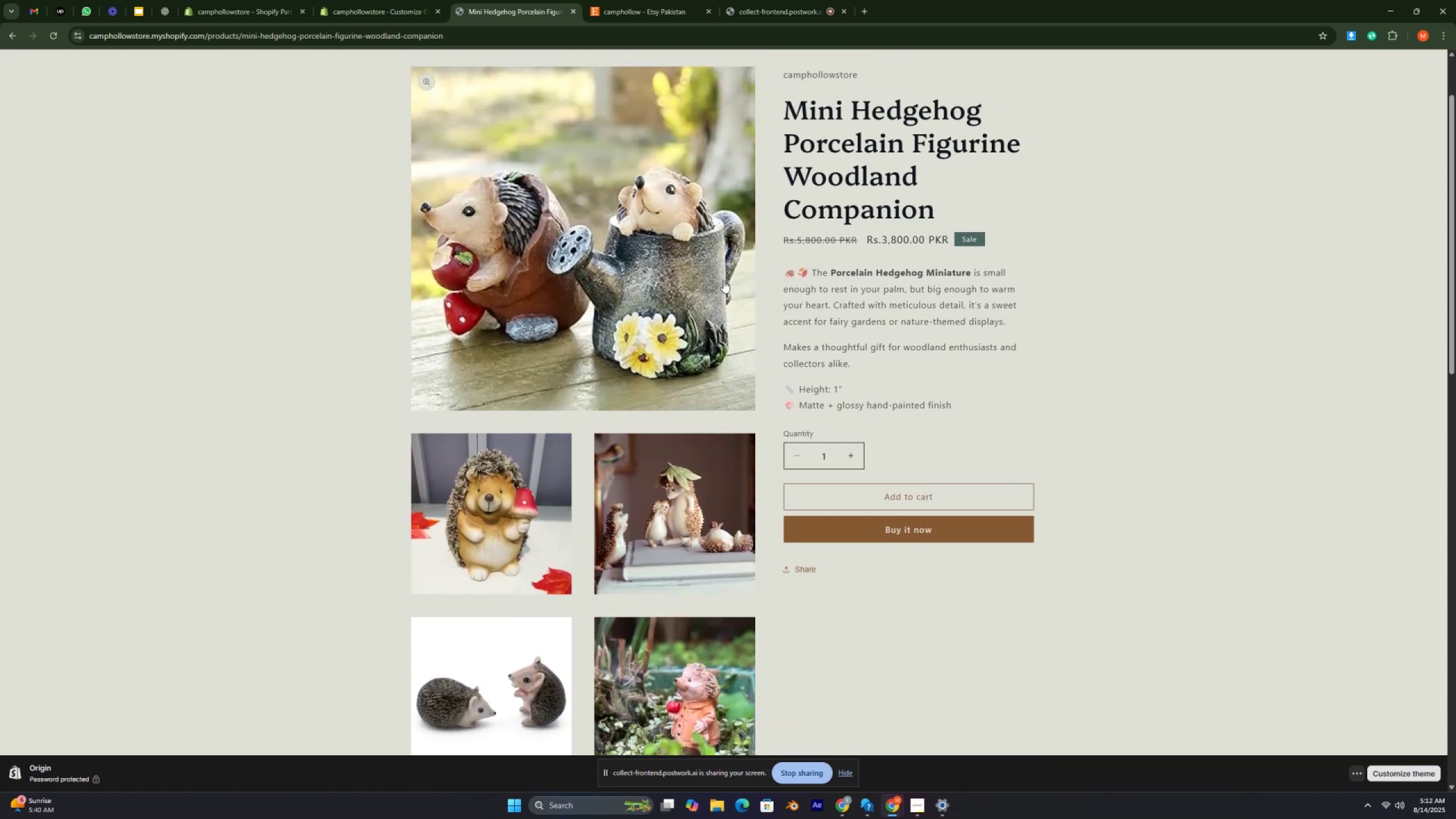 
key(Control+ControlRight)
 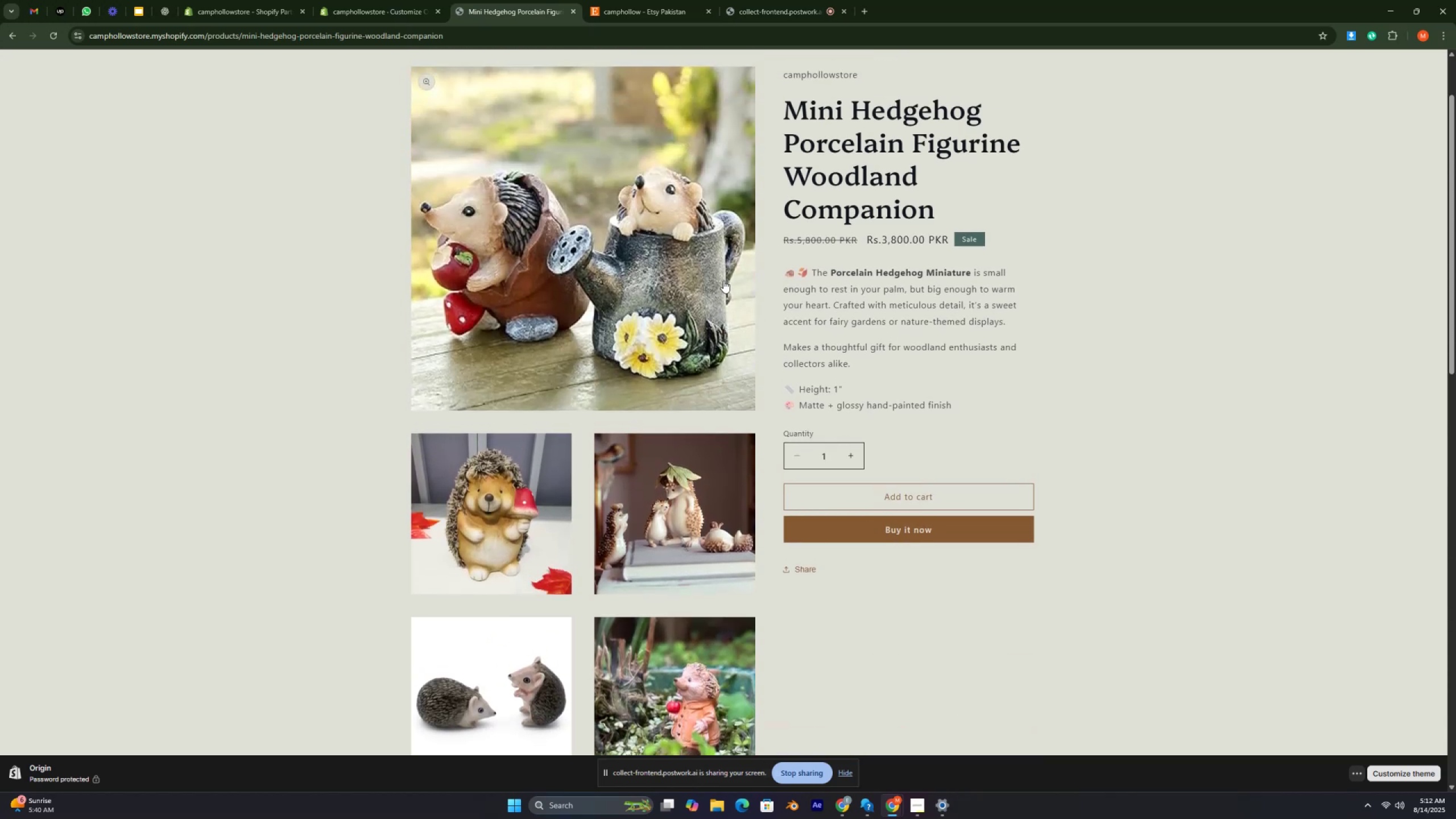 
key(Control+ControlRight)
 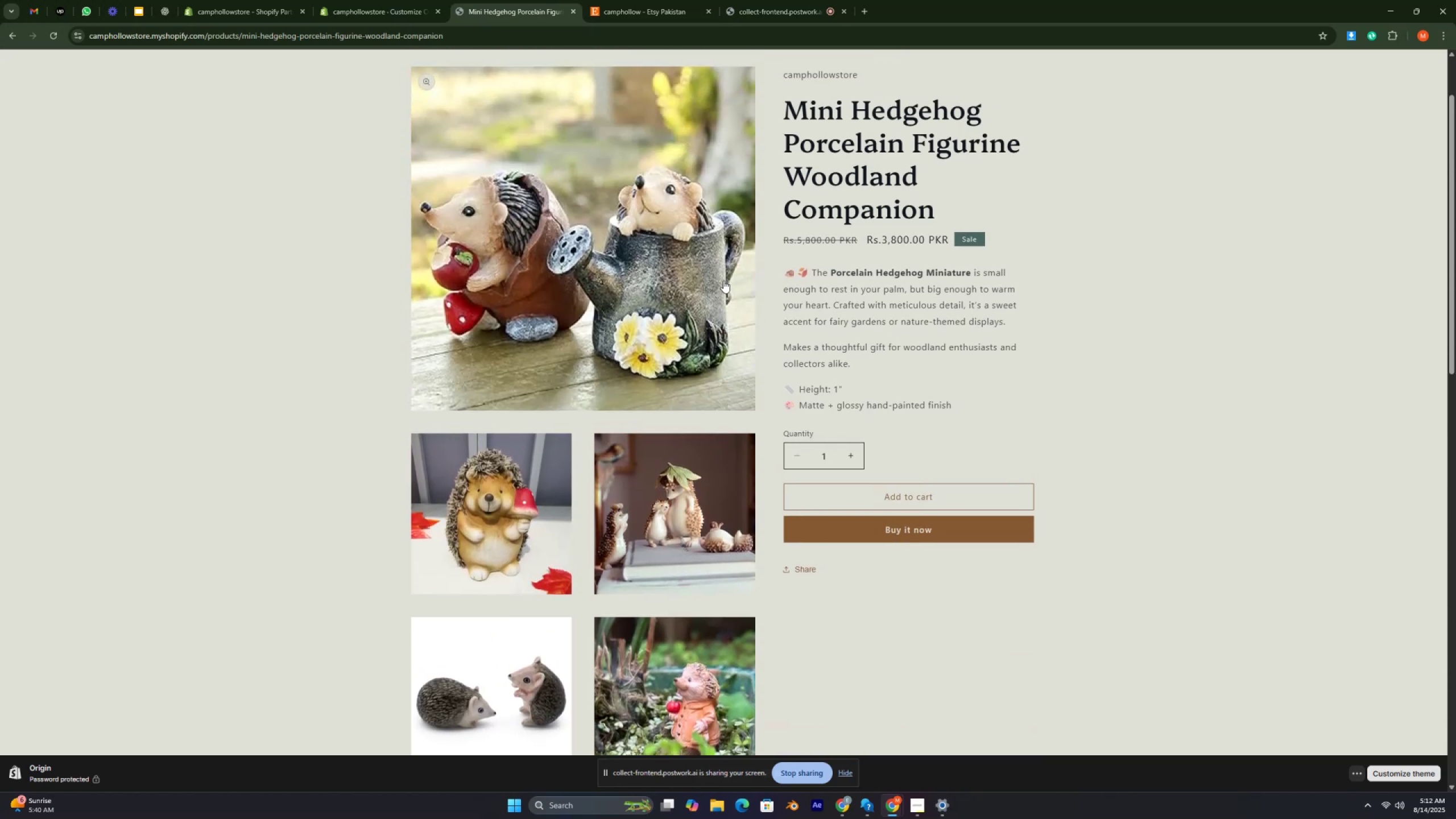 
key(Control+ControlRight)
 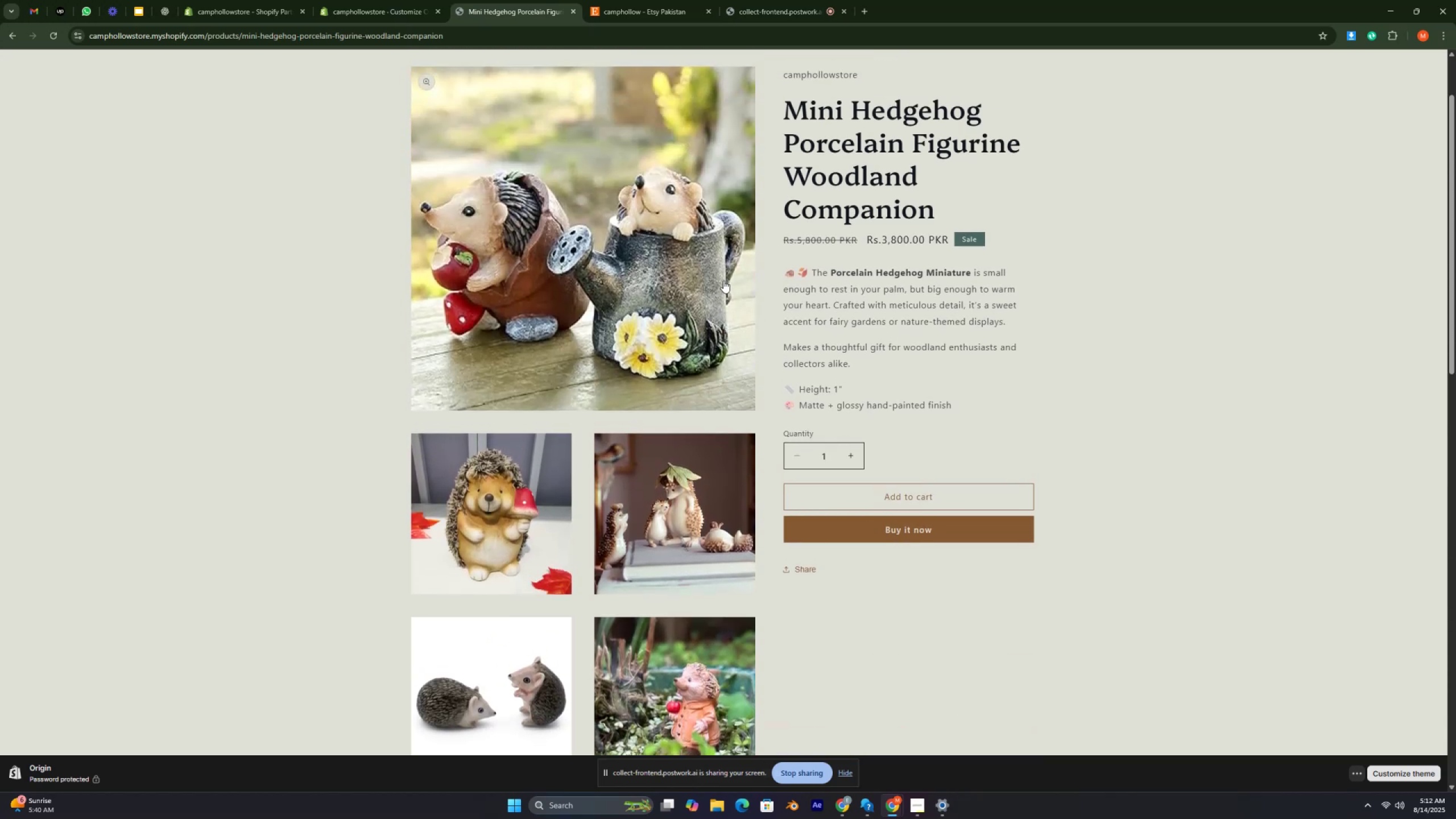 
key(Control+ControlRight)
 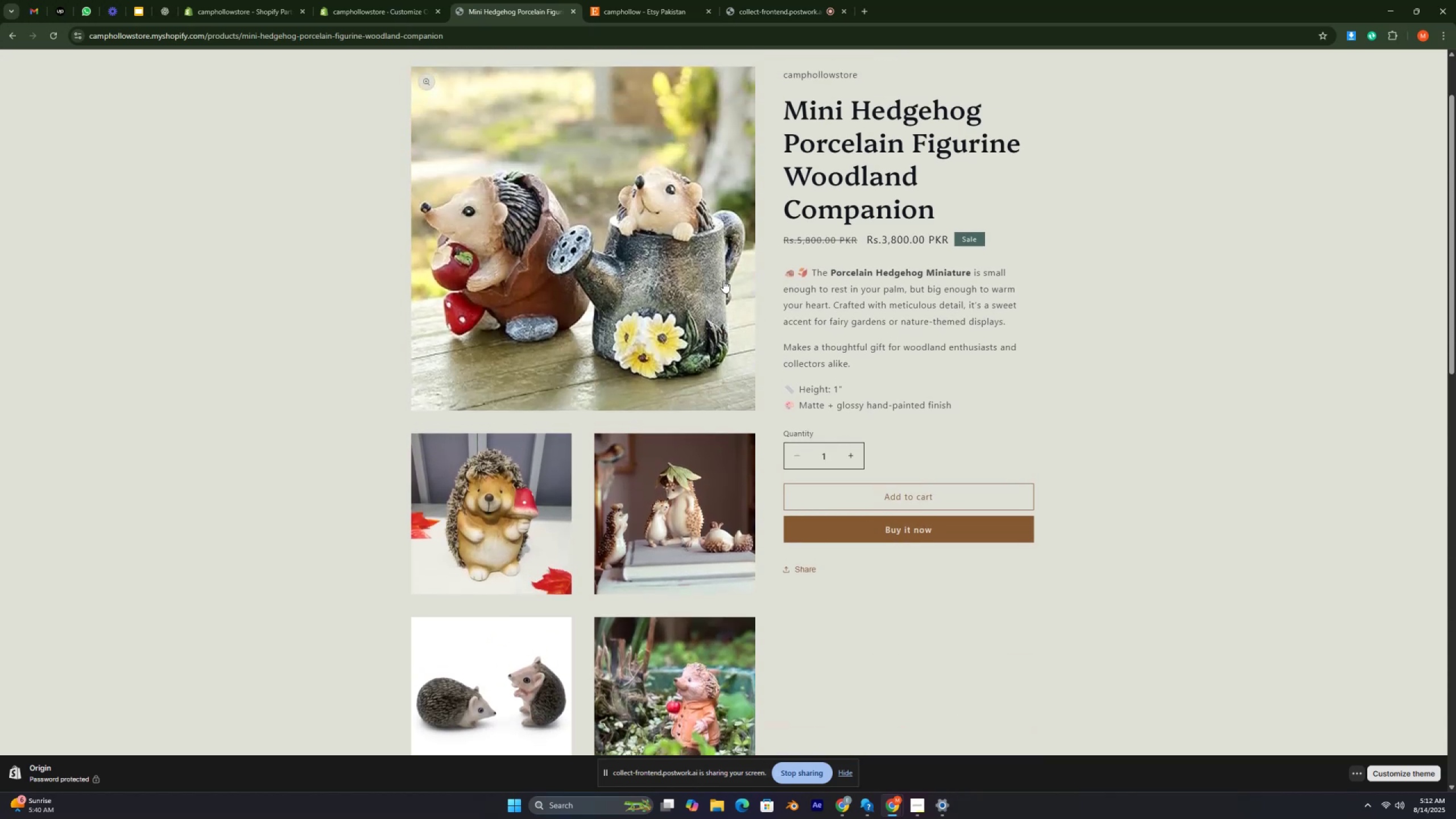 
key(Control+ControlRight)
 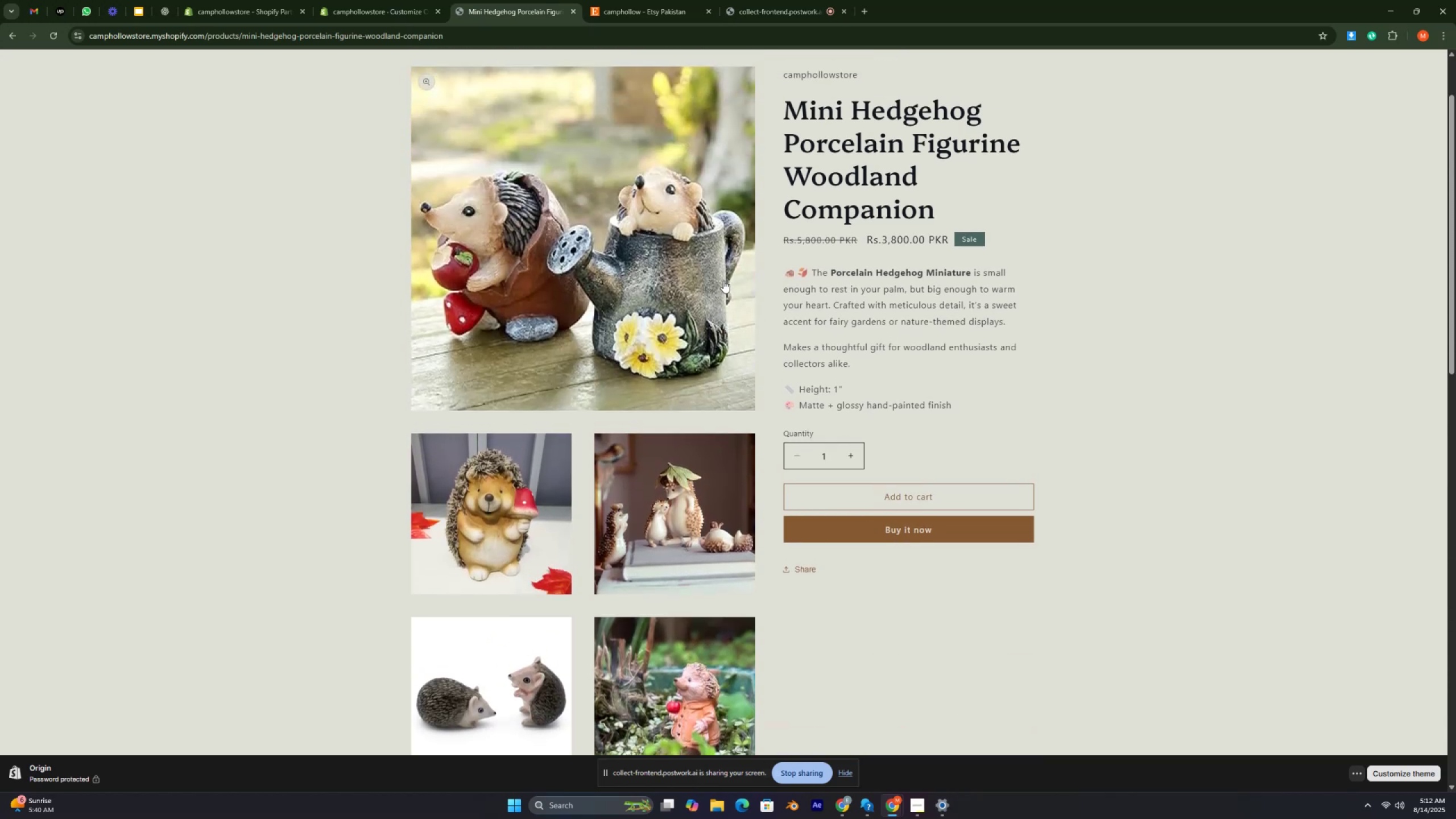 
key(Control+ControlRight)
 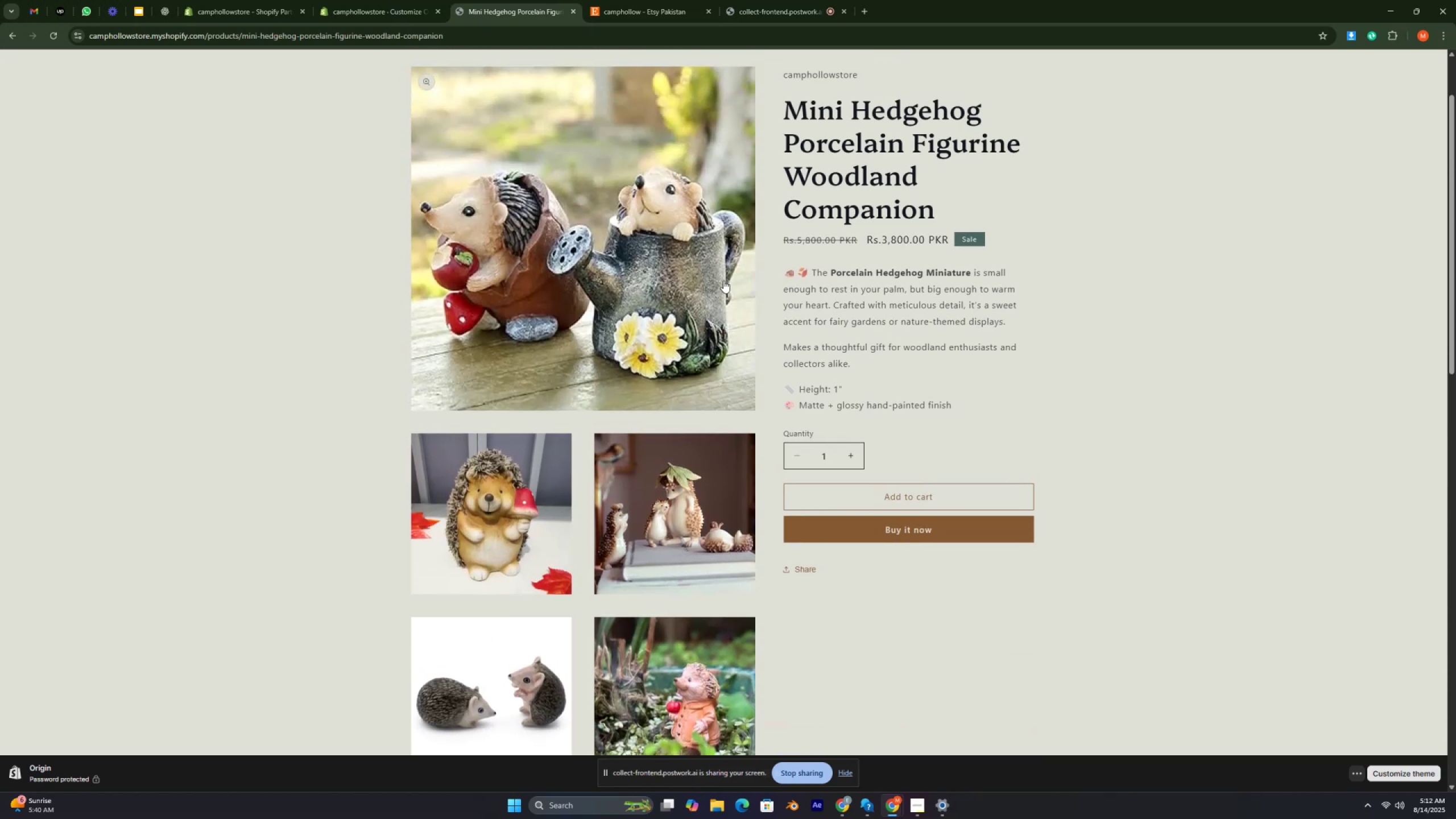 
key(Control+ControlRight)
 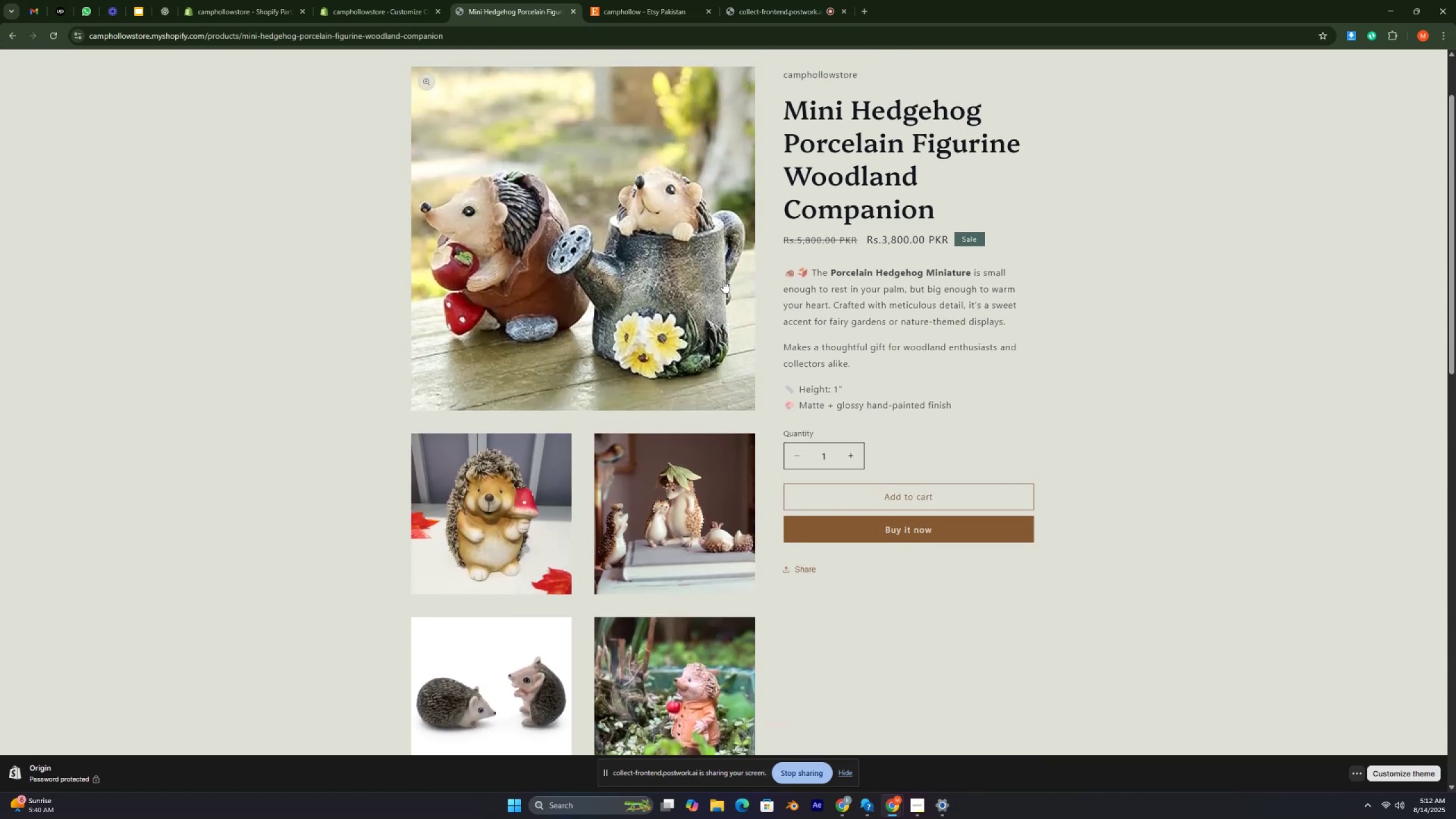 
key(Control+ControlRight)
 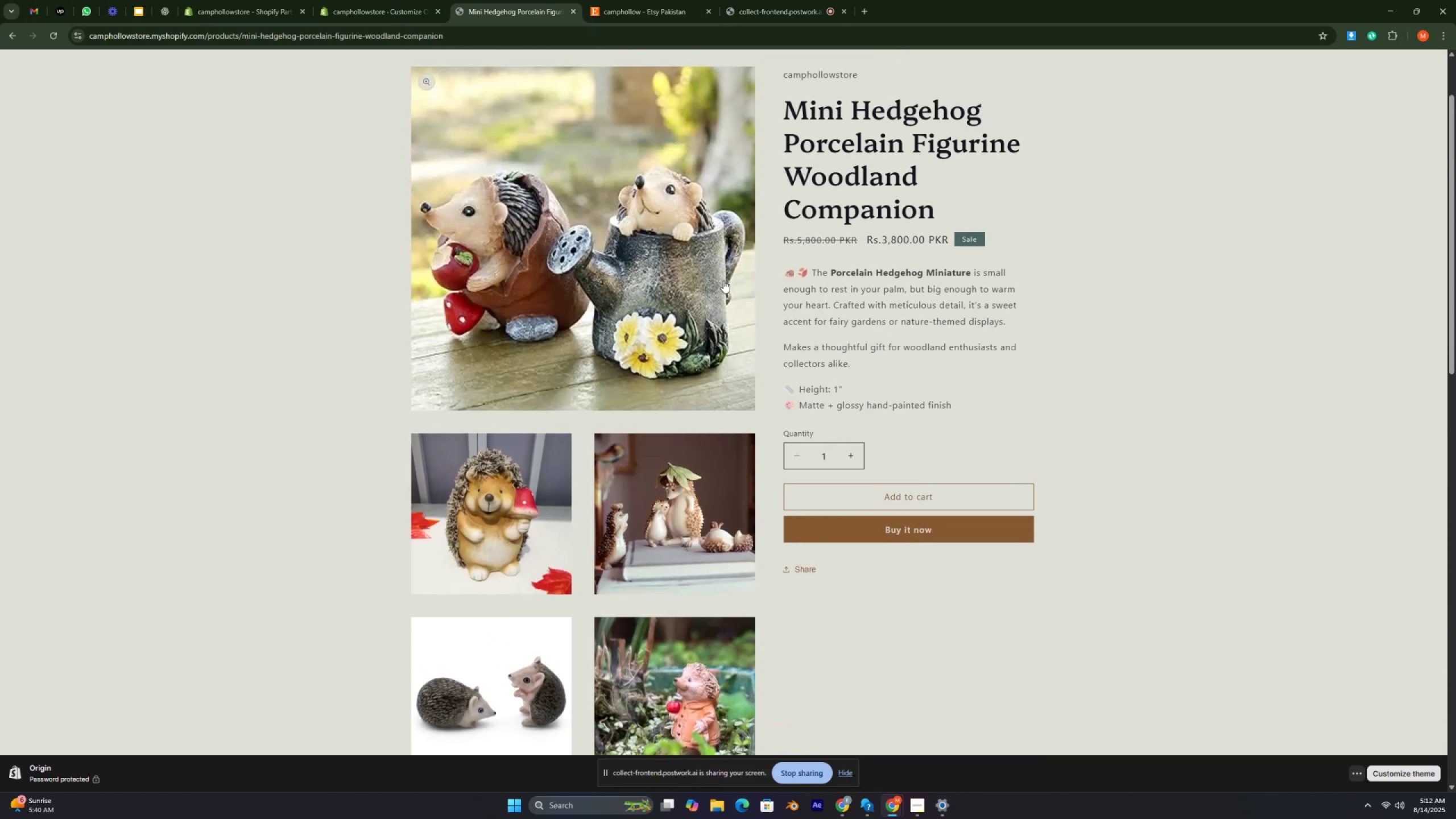 
scroll: coordinate [723, 280], scroll_direction: up, amount: 6.0
 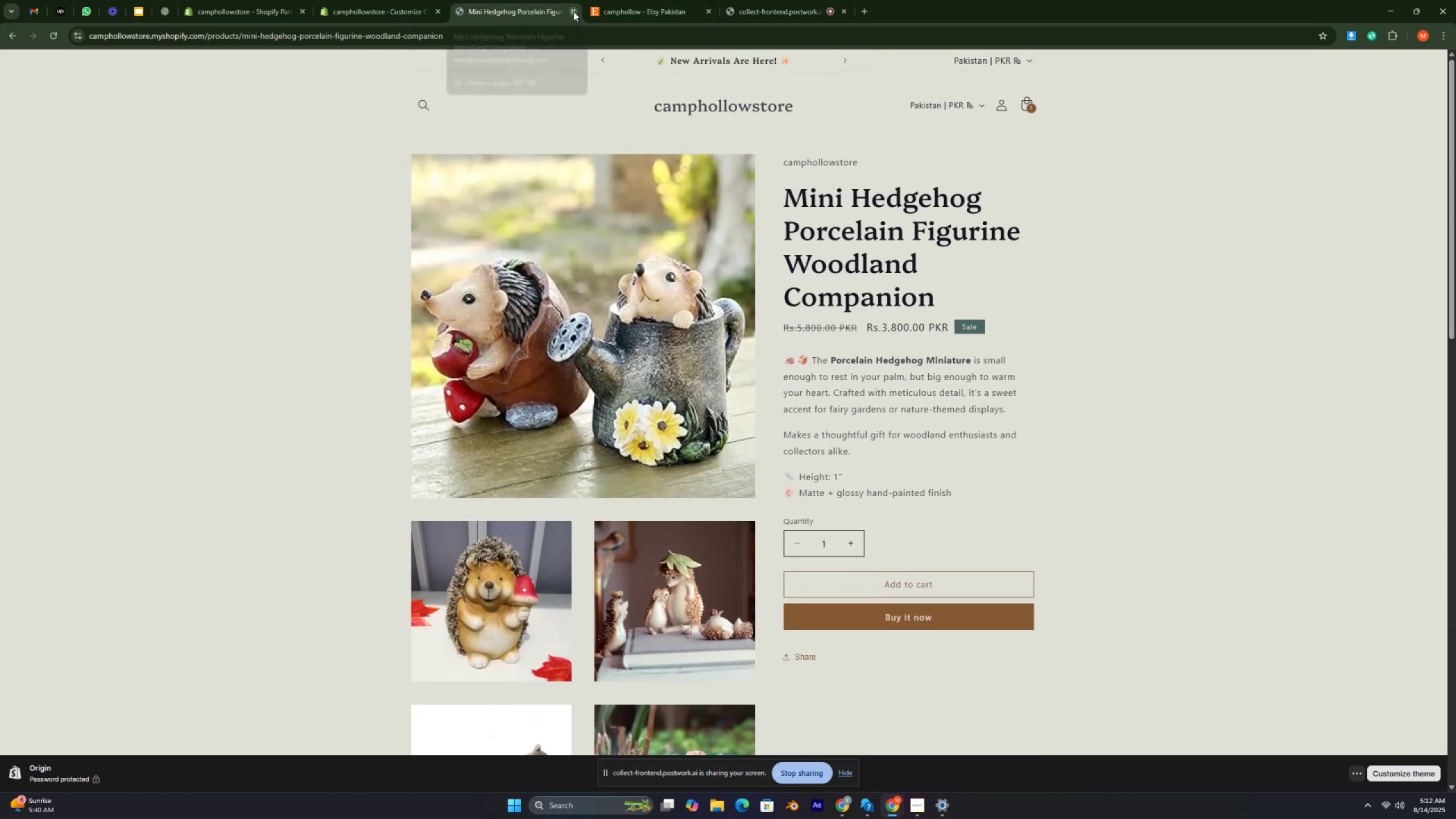 
left_click([573, 11])
 